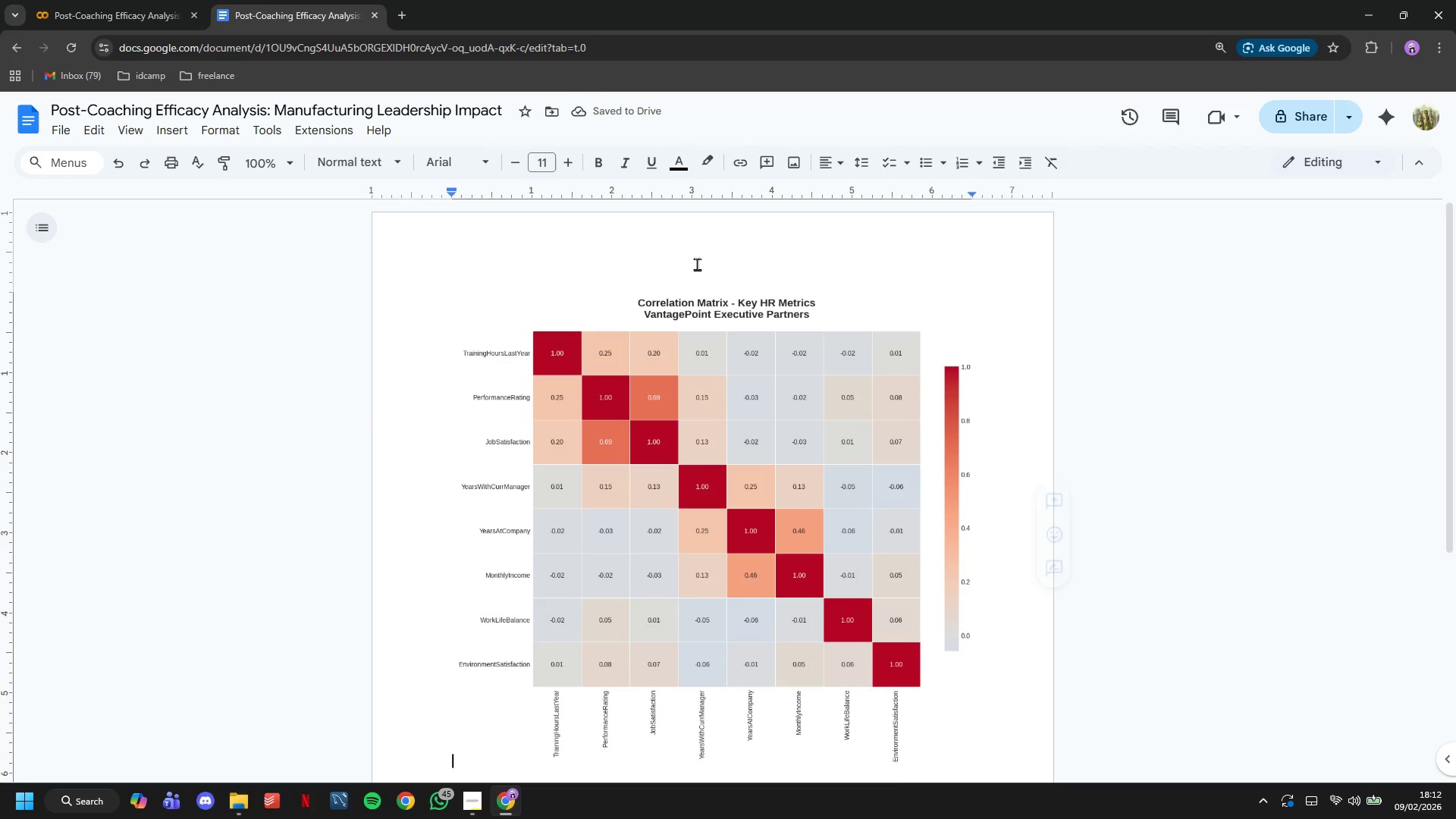 
key(Enter)
 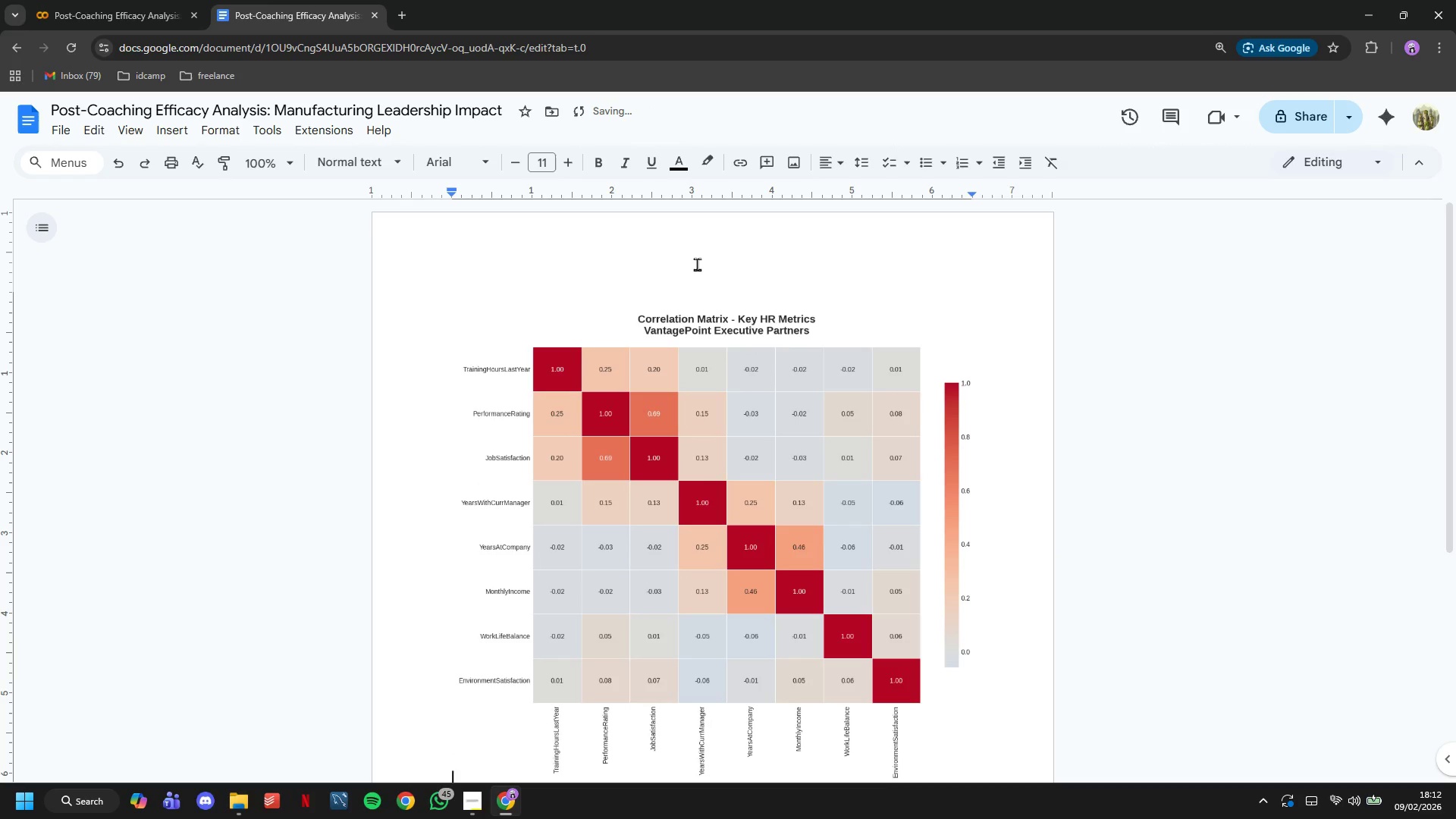 
key(ArrowUp)
 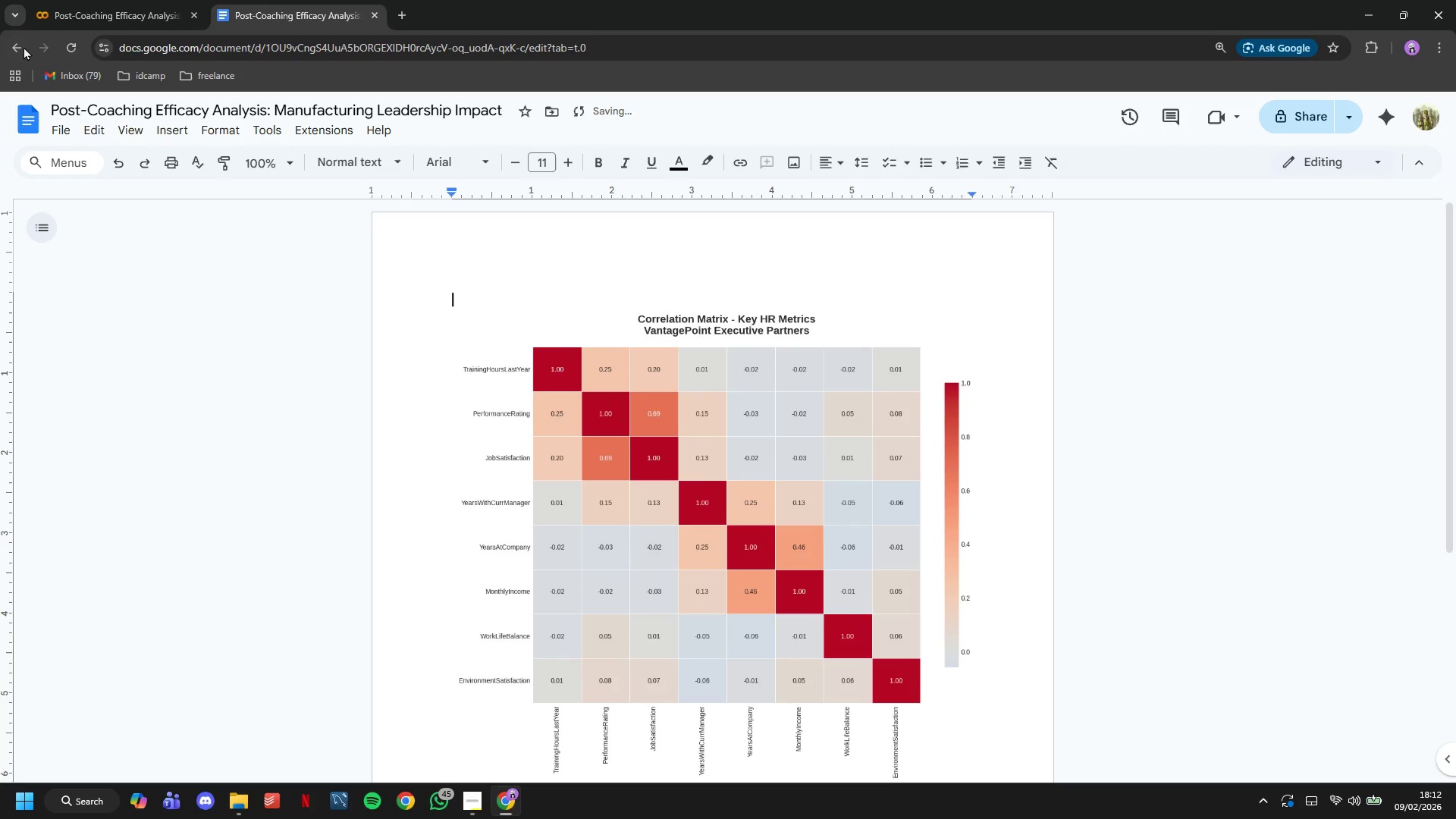 
double_click([104, 111])
 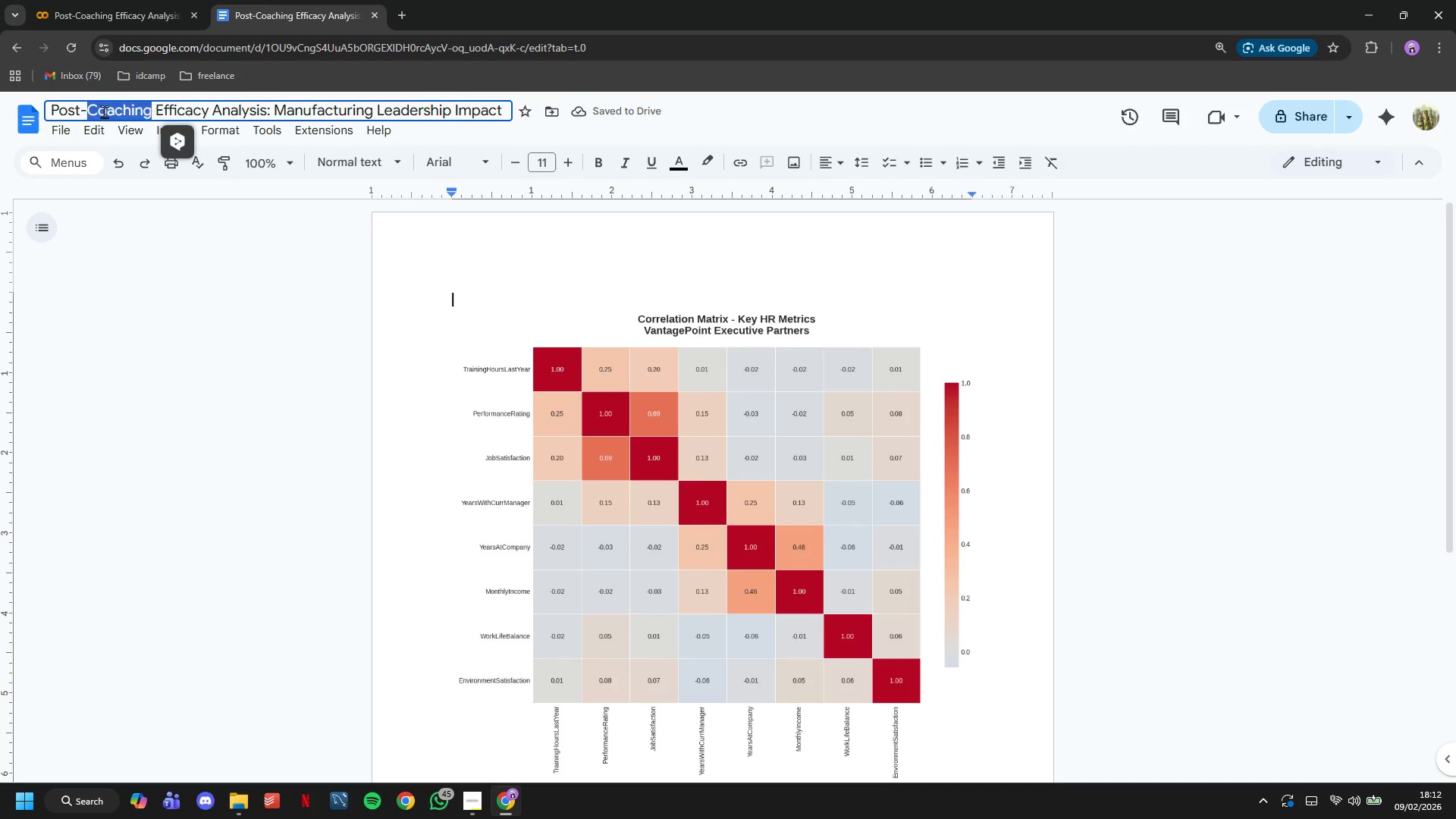 
triple_click([104, 111])
 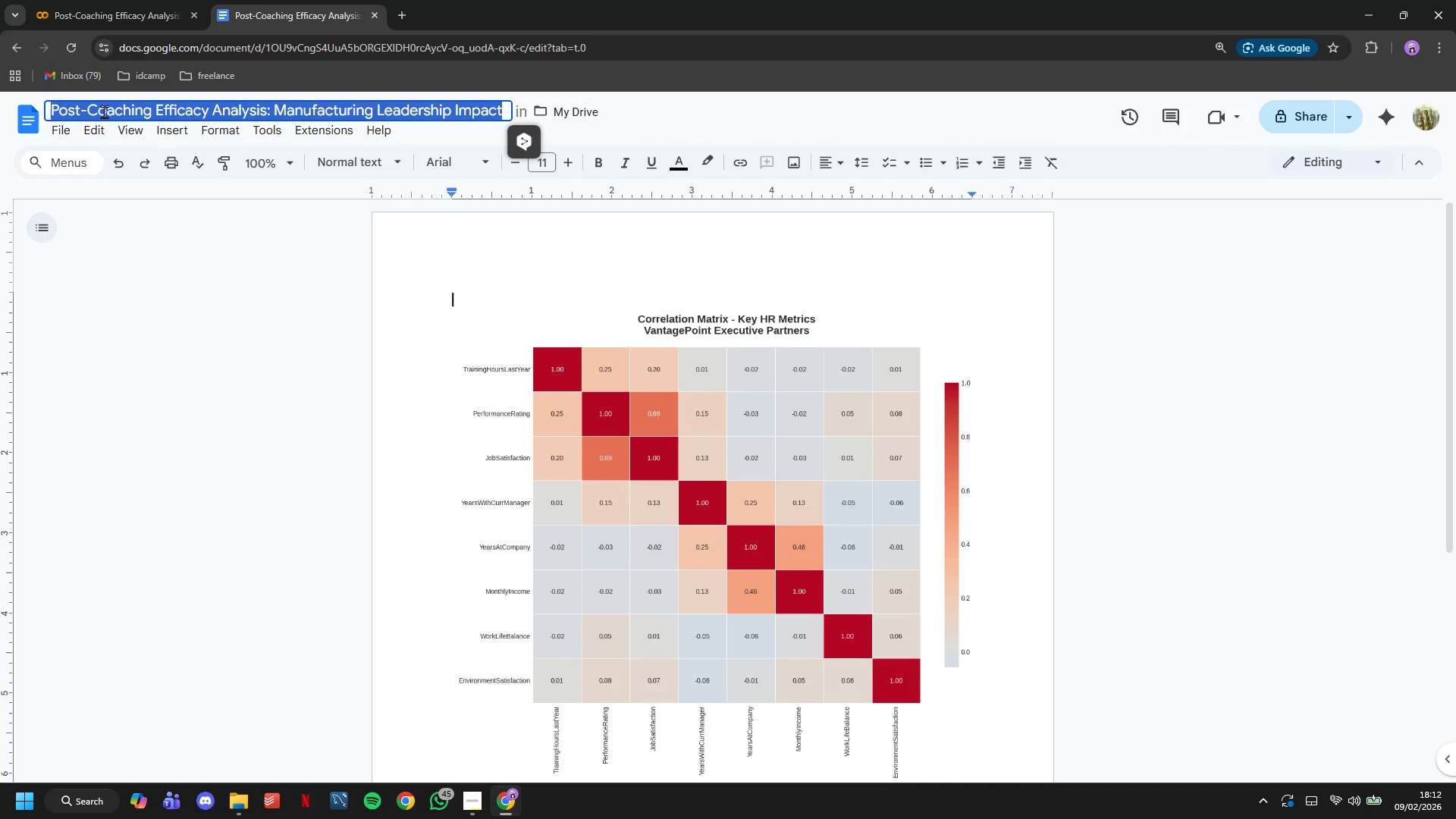 
key(Control+C)
 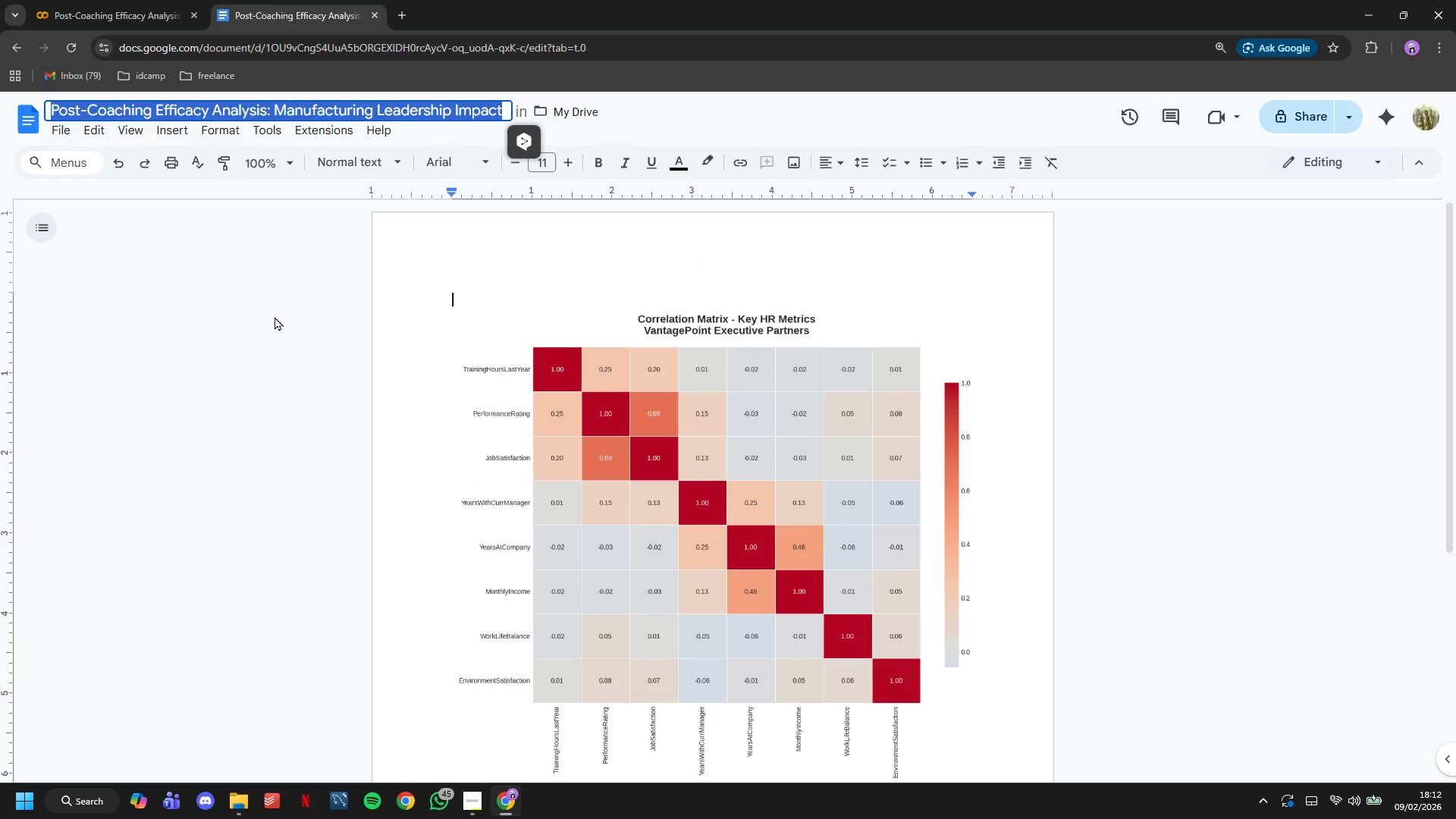 
key(Control+V)
 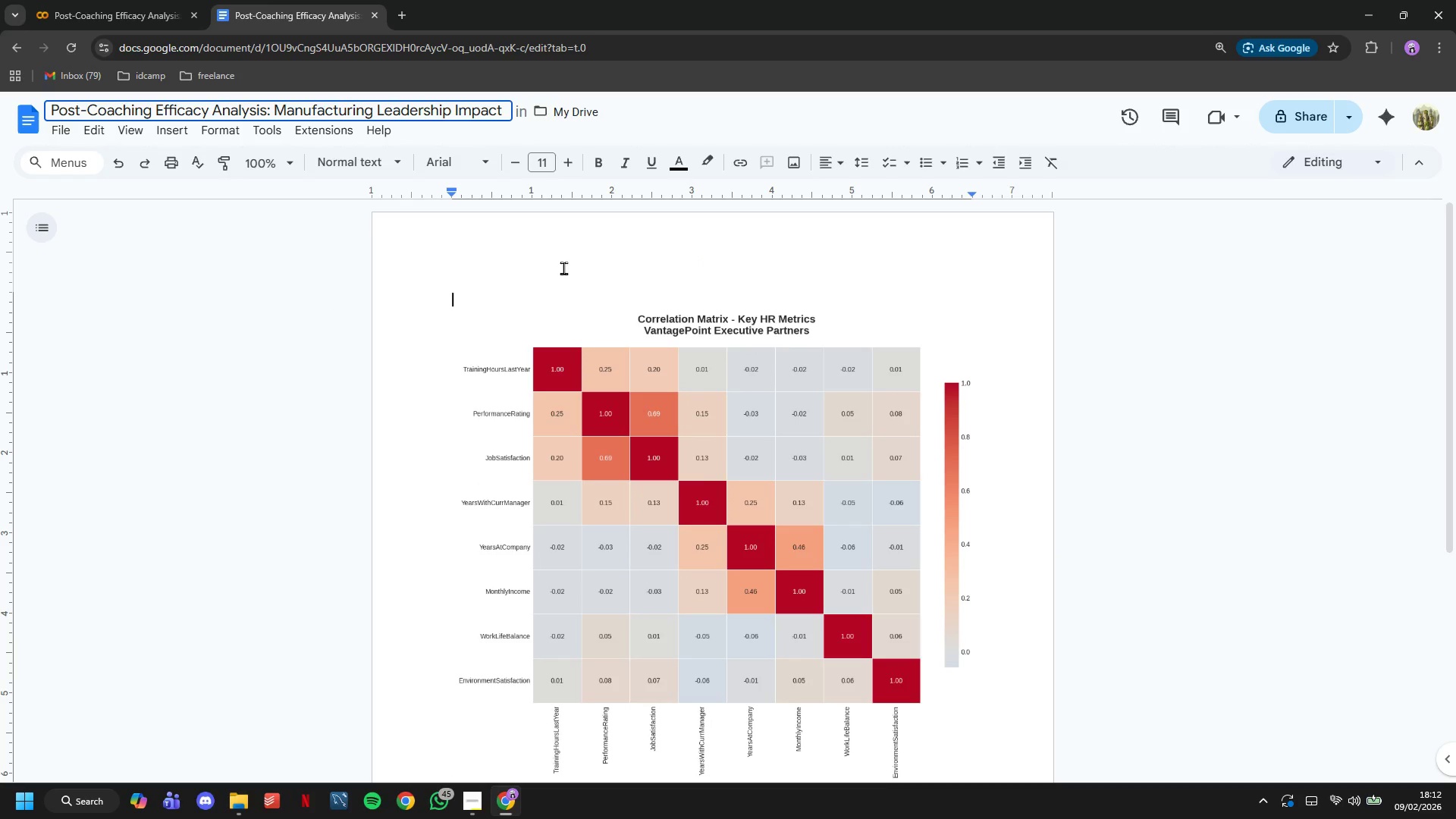 
left_click([563, 284])
 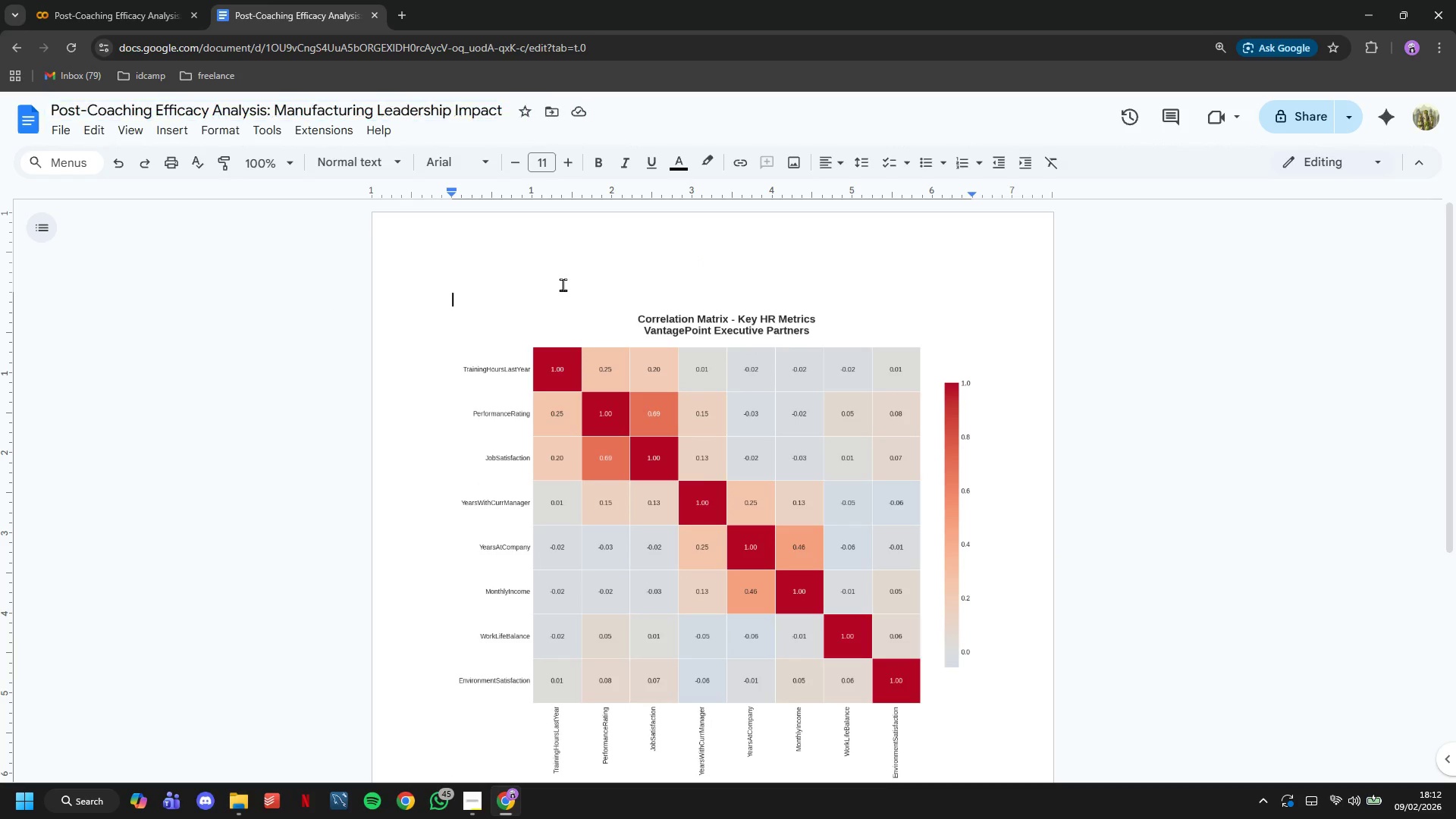 
key(Control+V)
 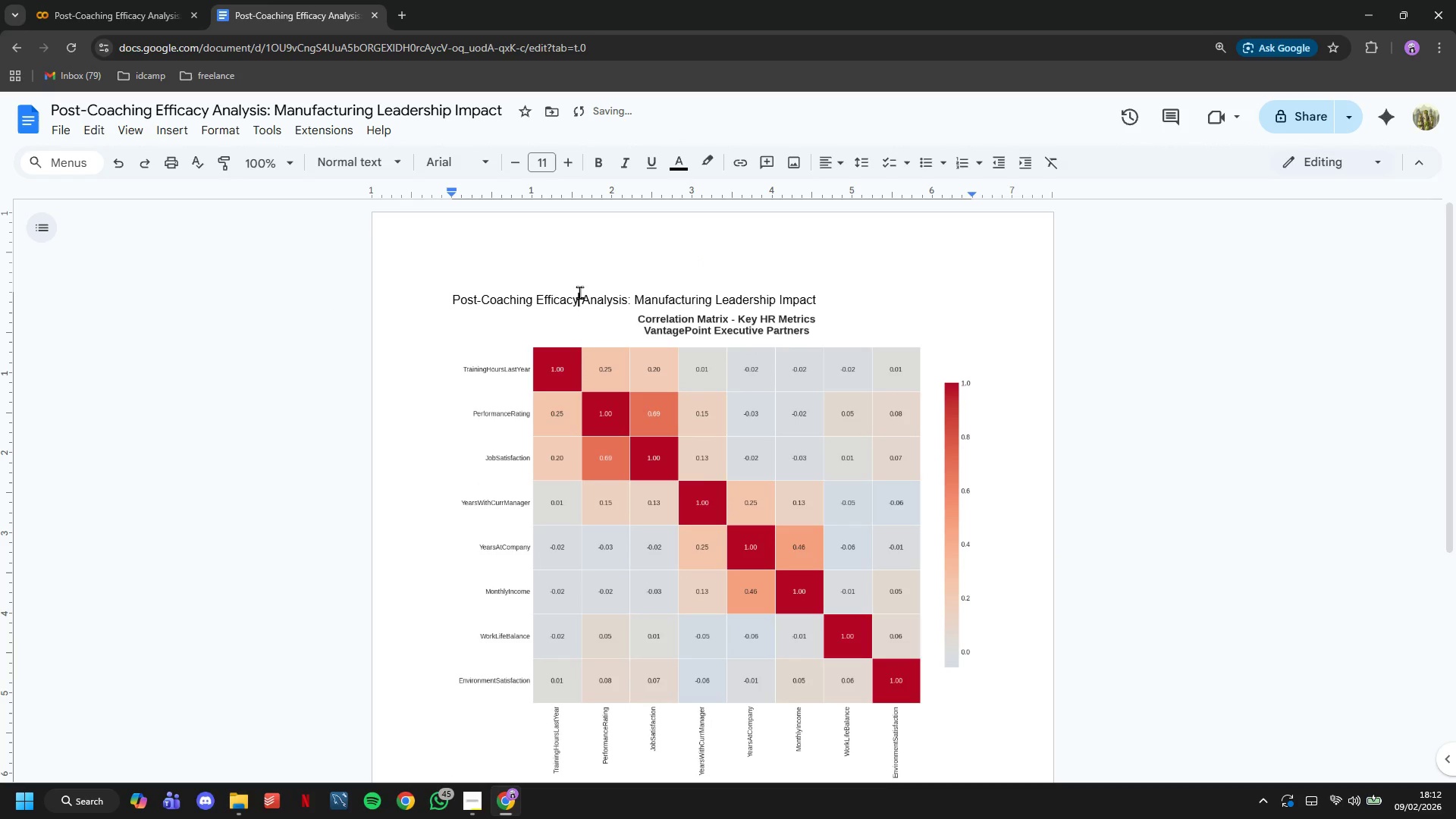 
double_click([579, 292])
 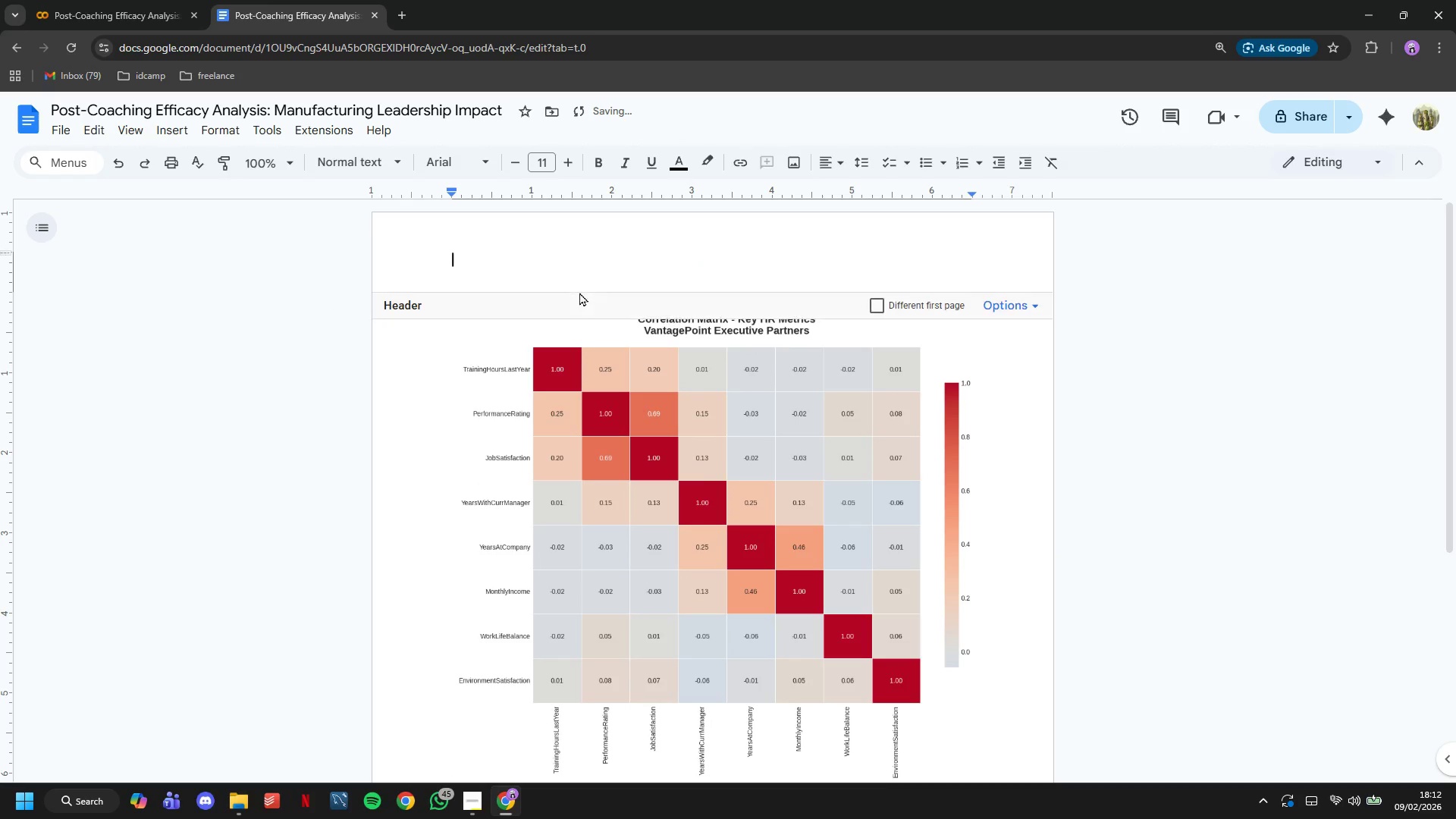 
triple_click([579, 292])
 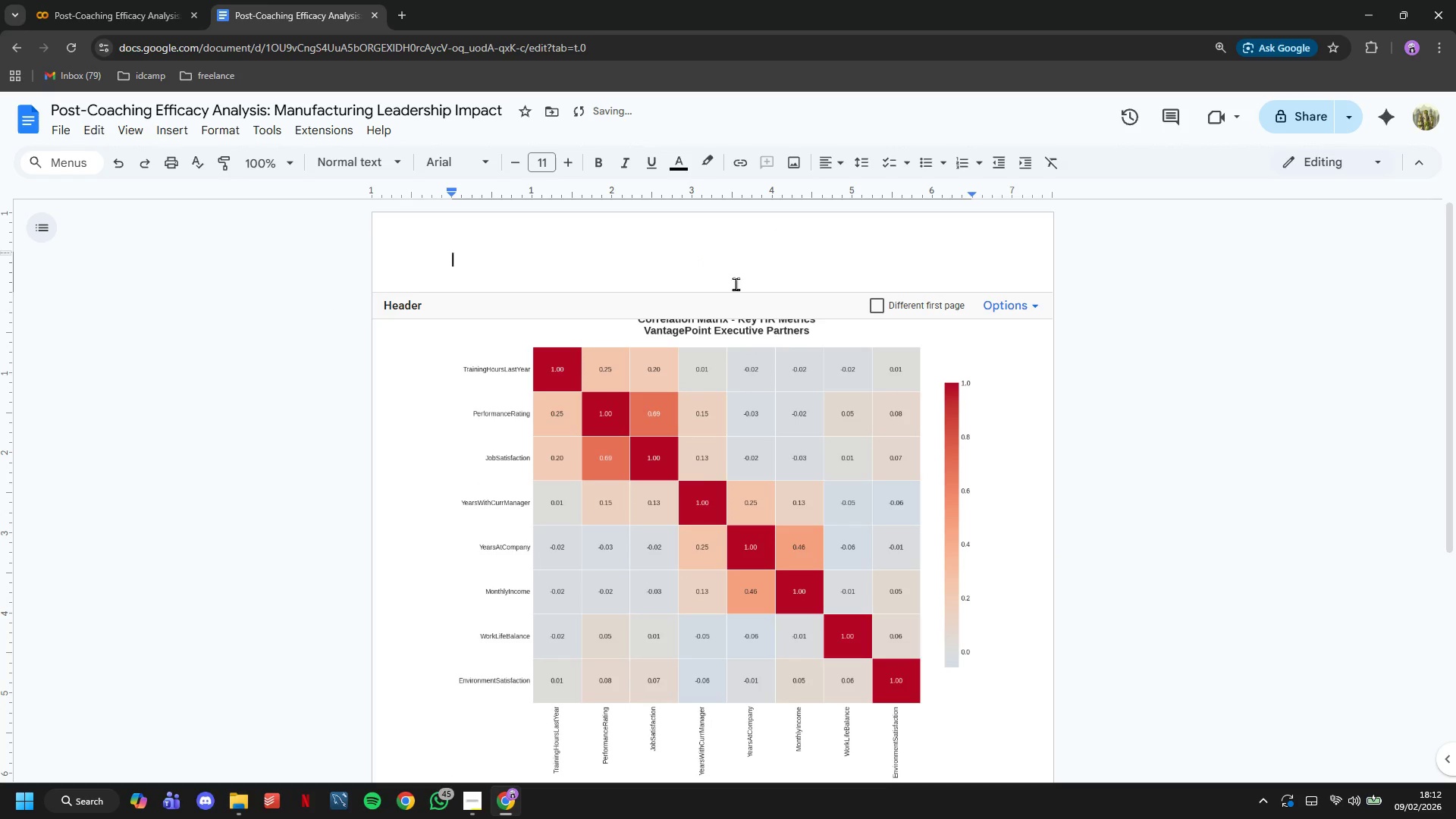 
left_click([539, 393])
 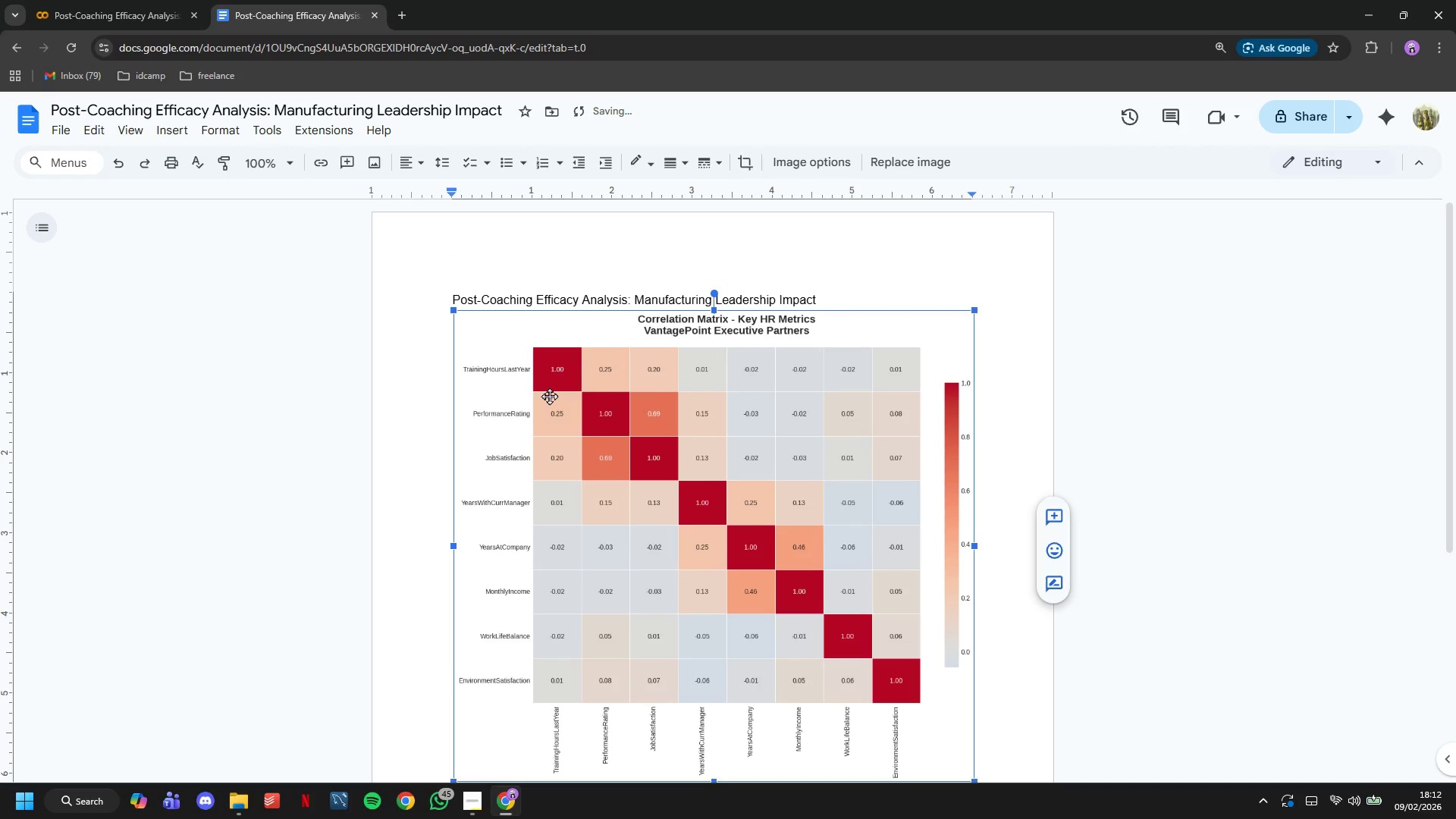 
key(Enter)
 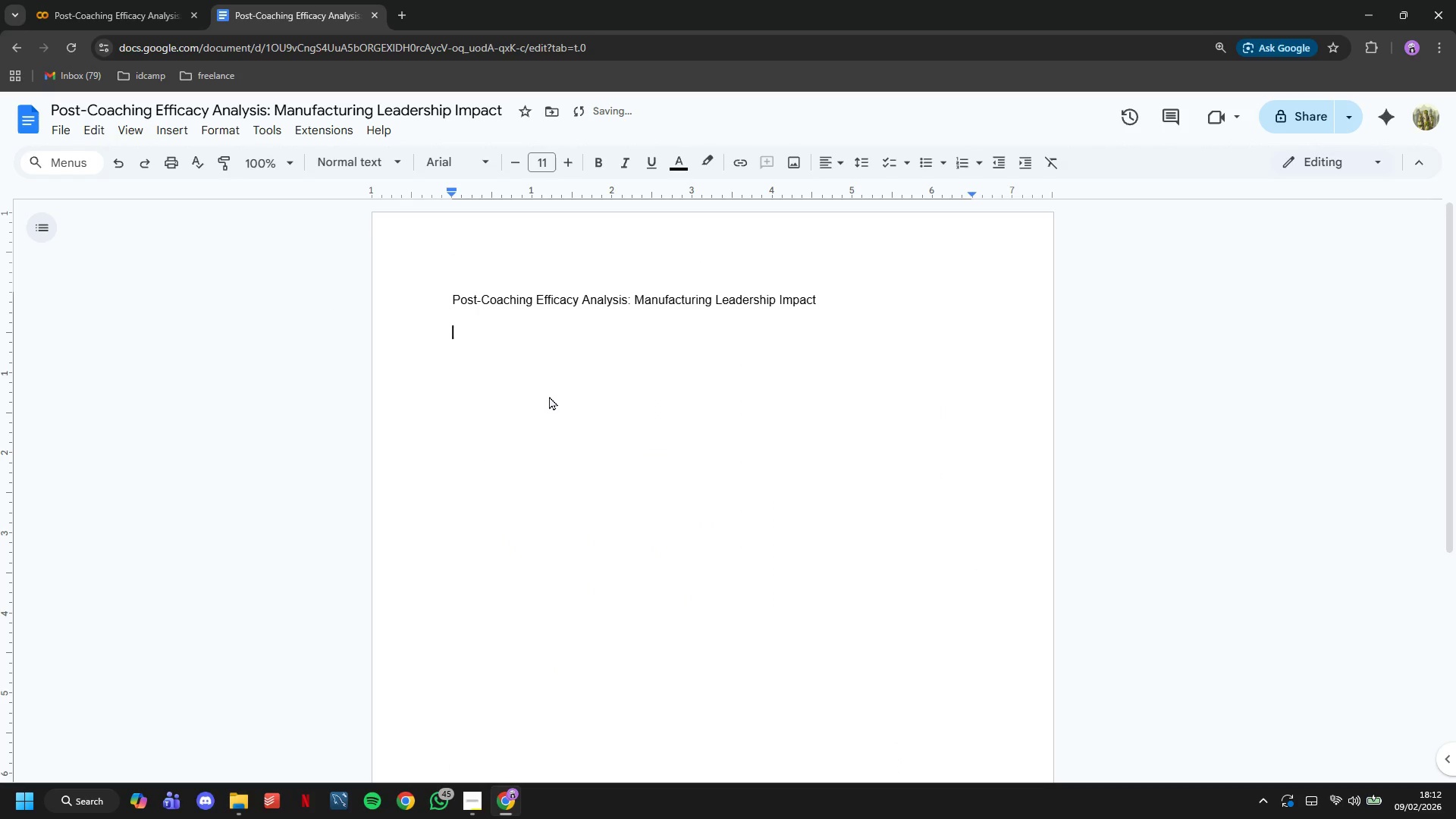 
key(Control+Z)
 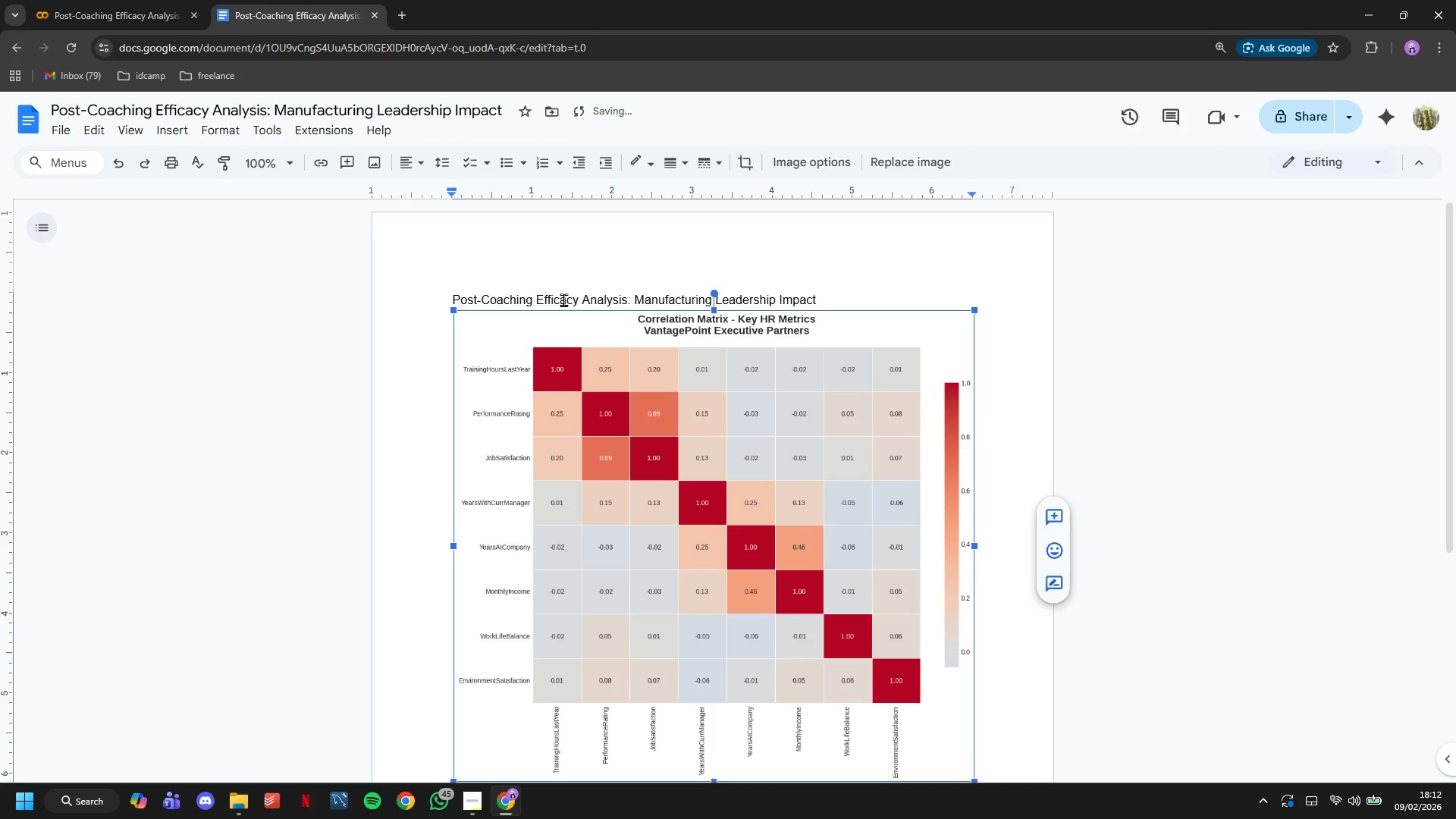 
left_click_drag(start_coordinate=[563, 297], to_coordinate=[563, 293])
 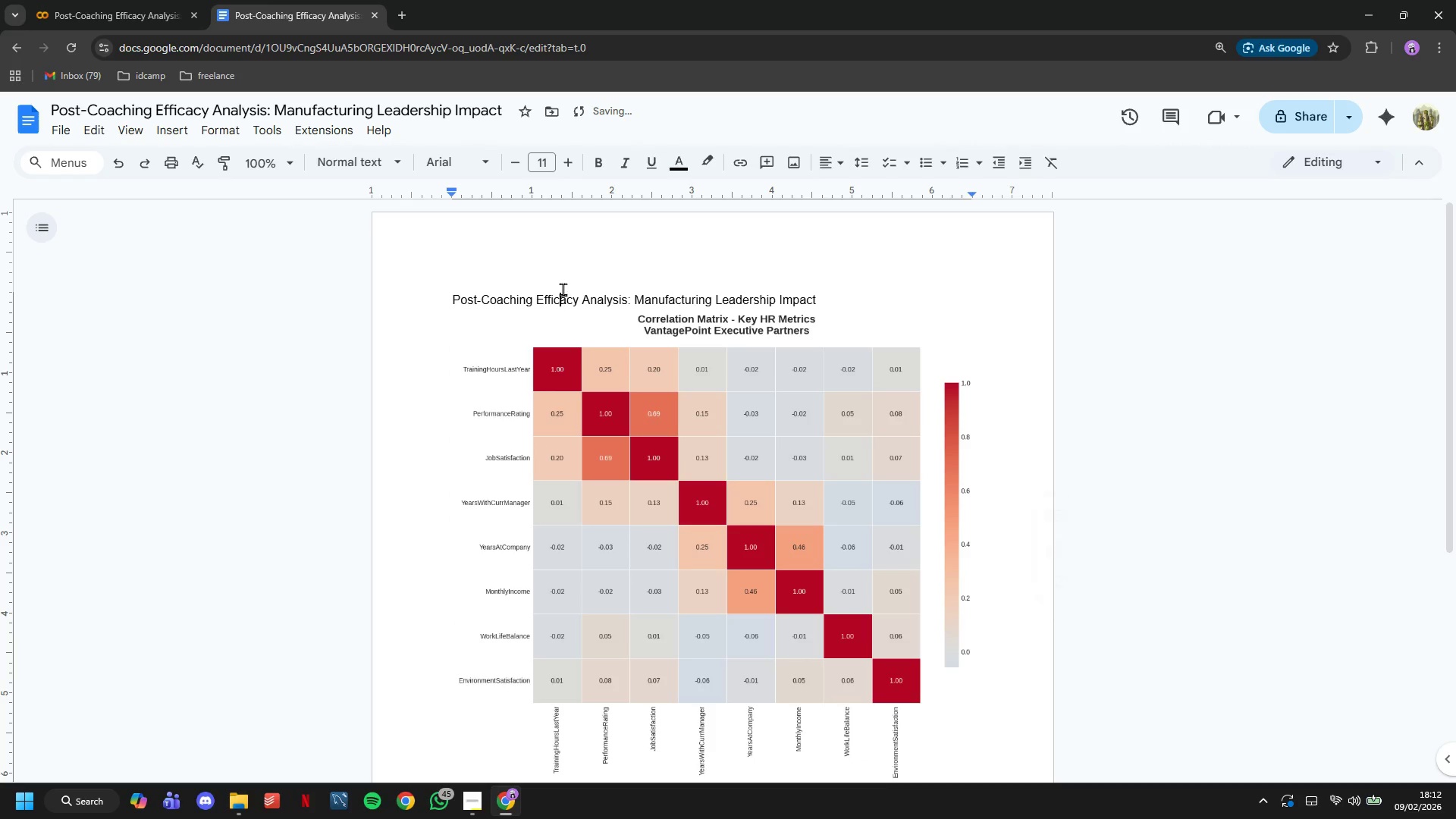 
double_click([563, 289])
 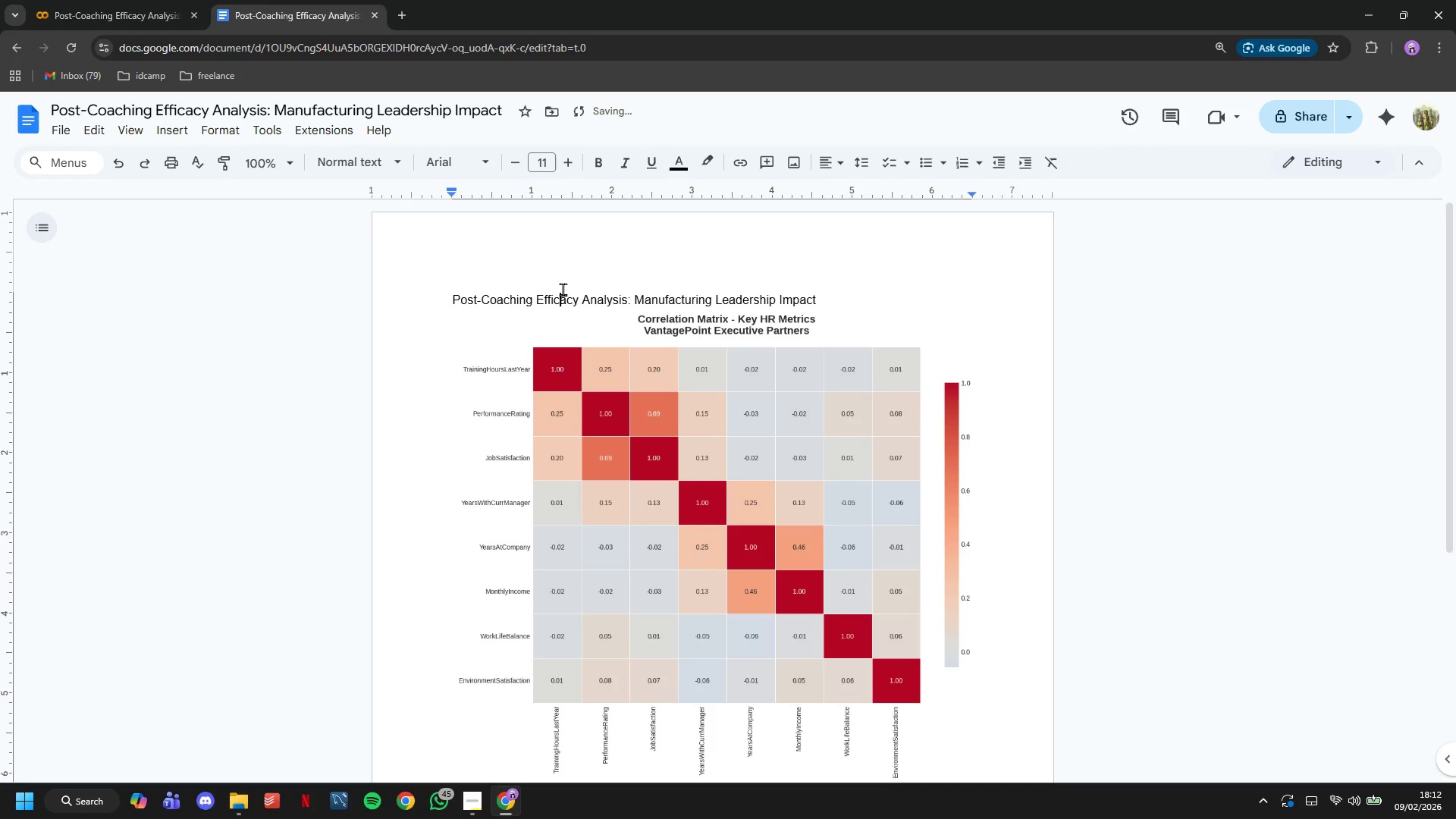 
triple_click([563, 289])
 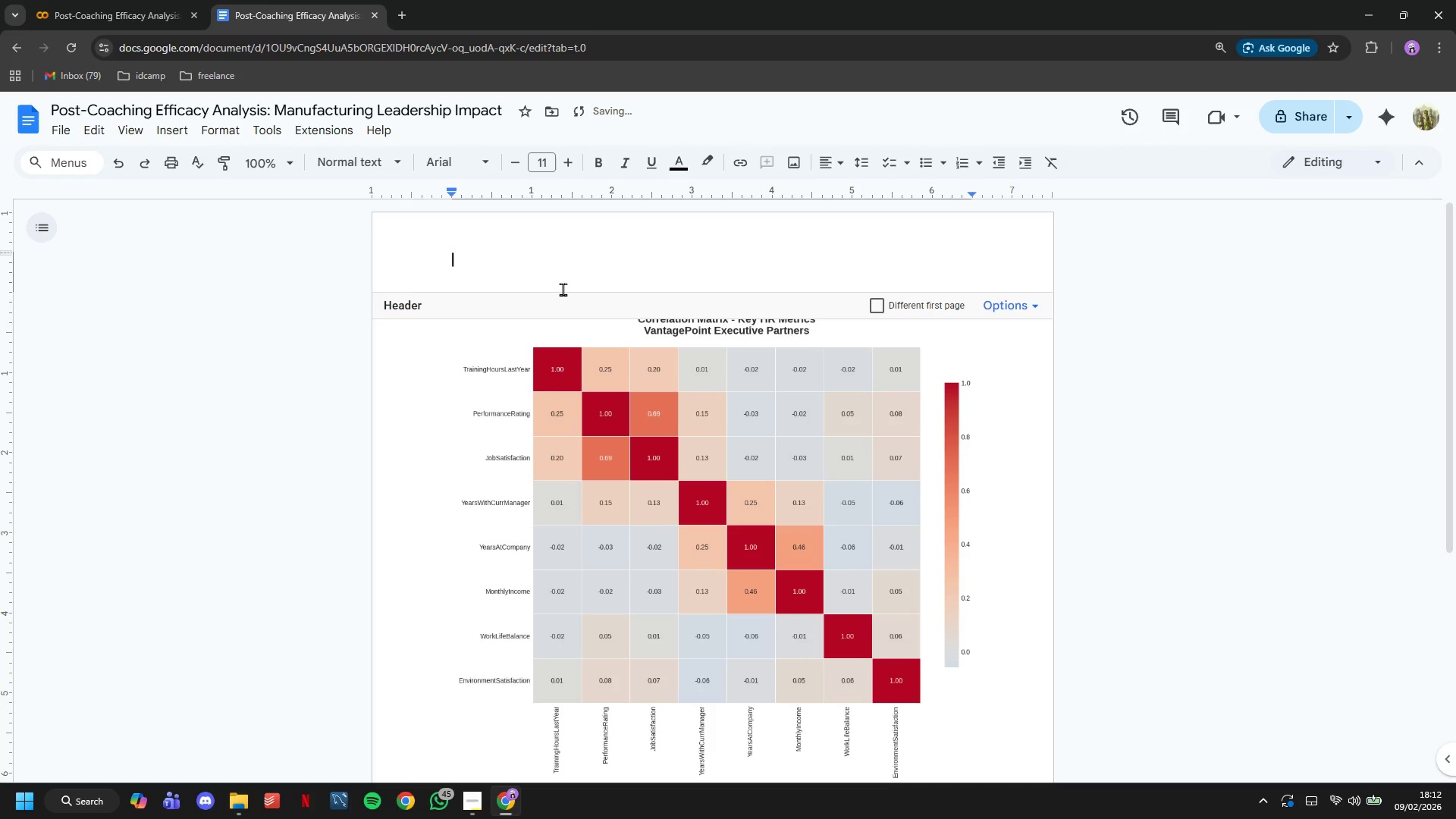 
triple_click([563, 289])
 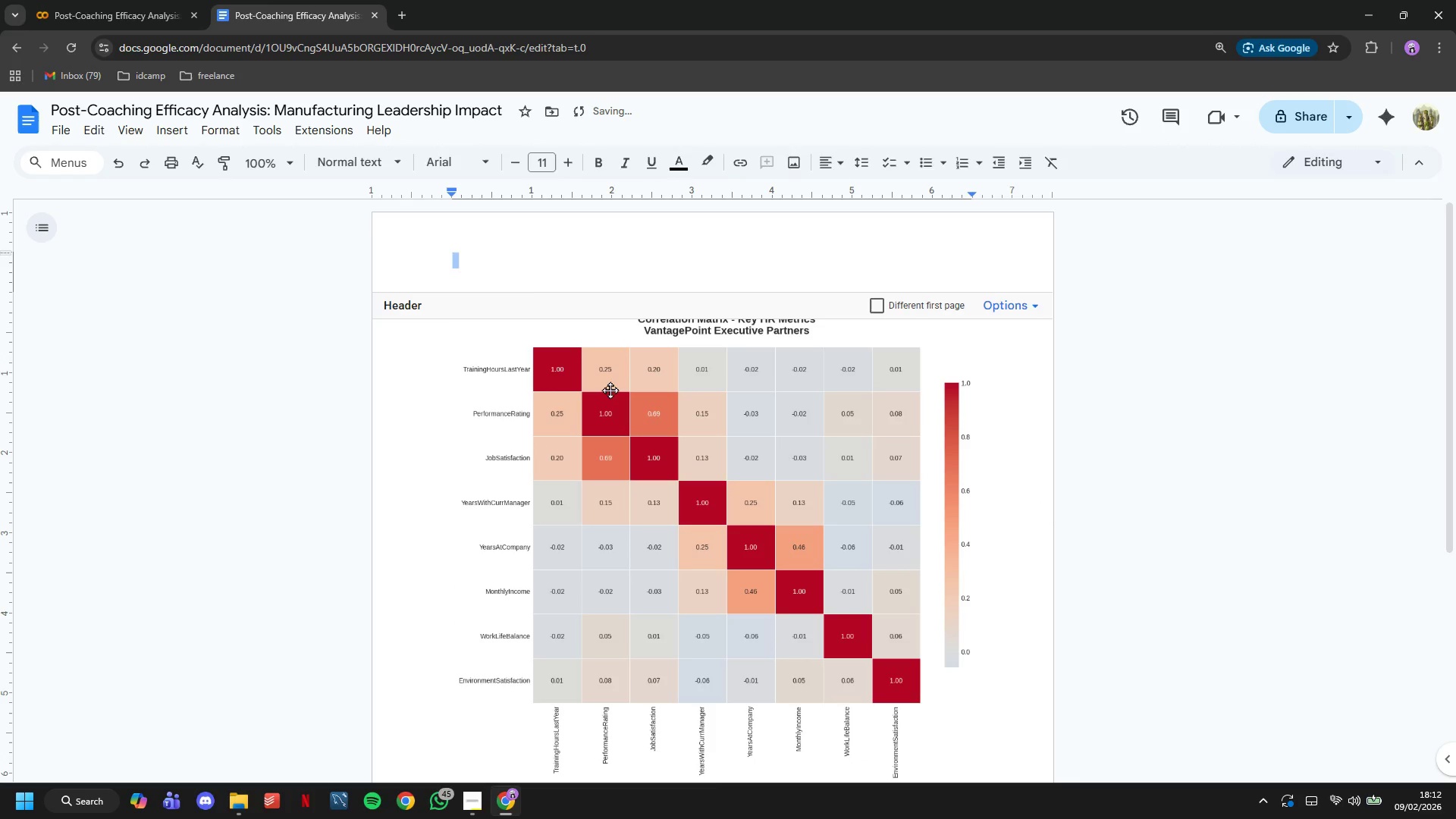 
left_click([610, 391])
 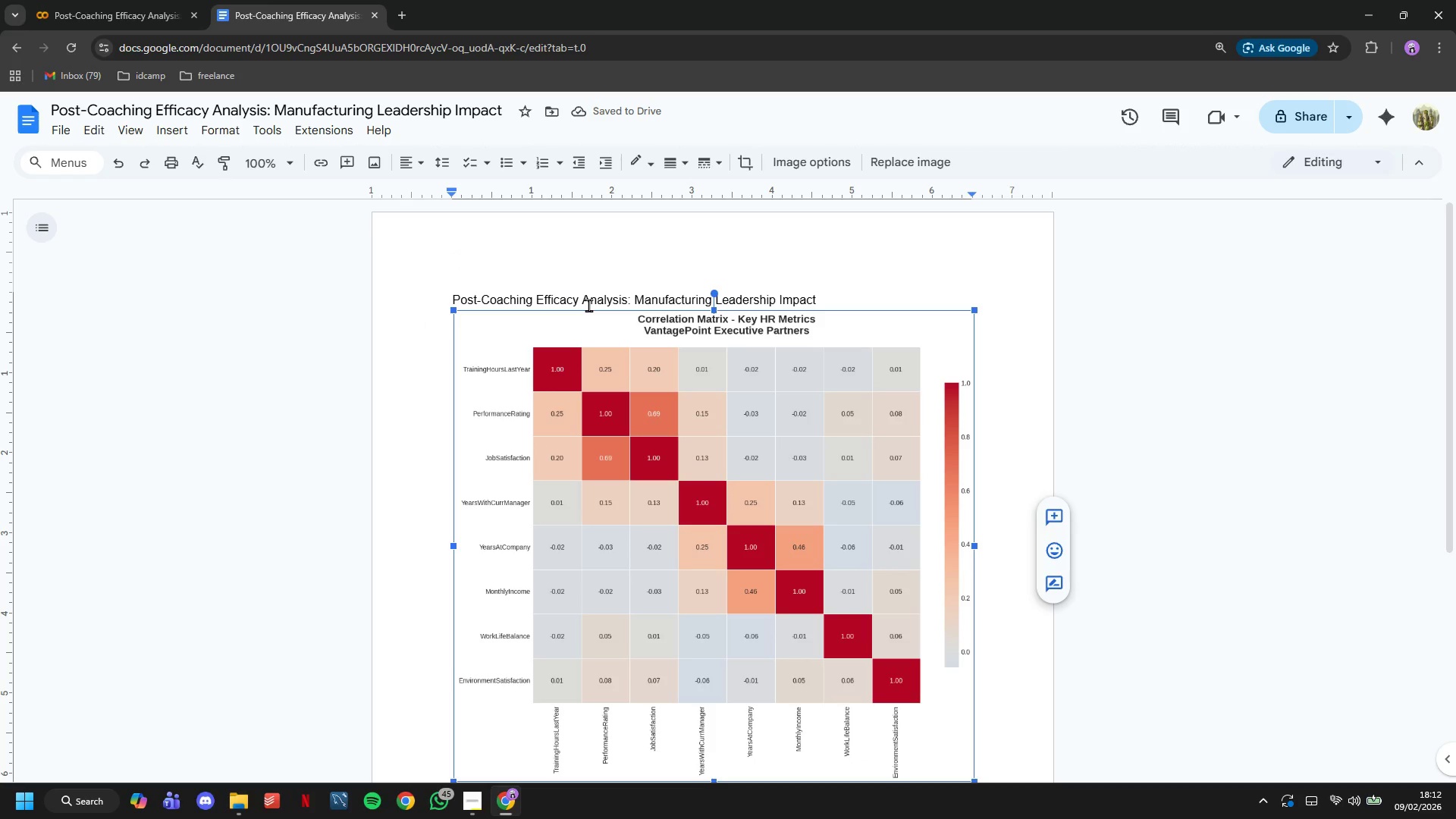 
double_click([588, 305])
 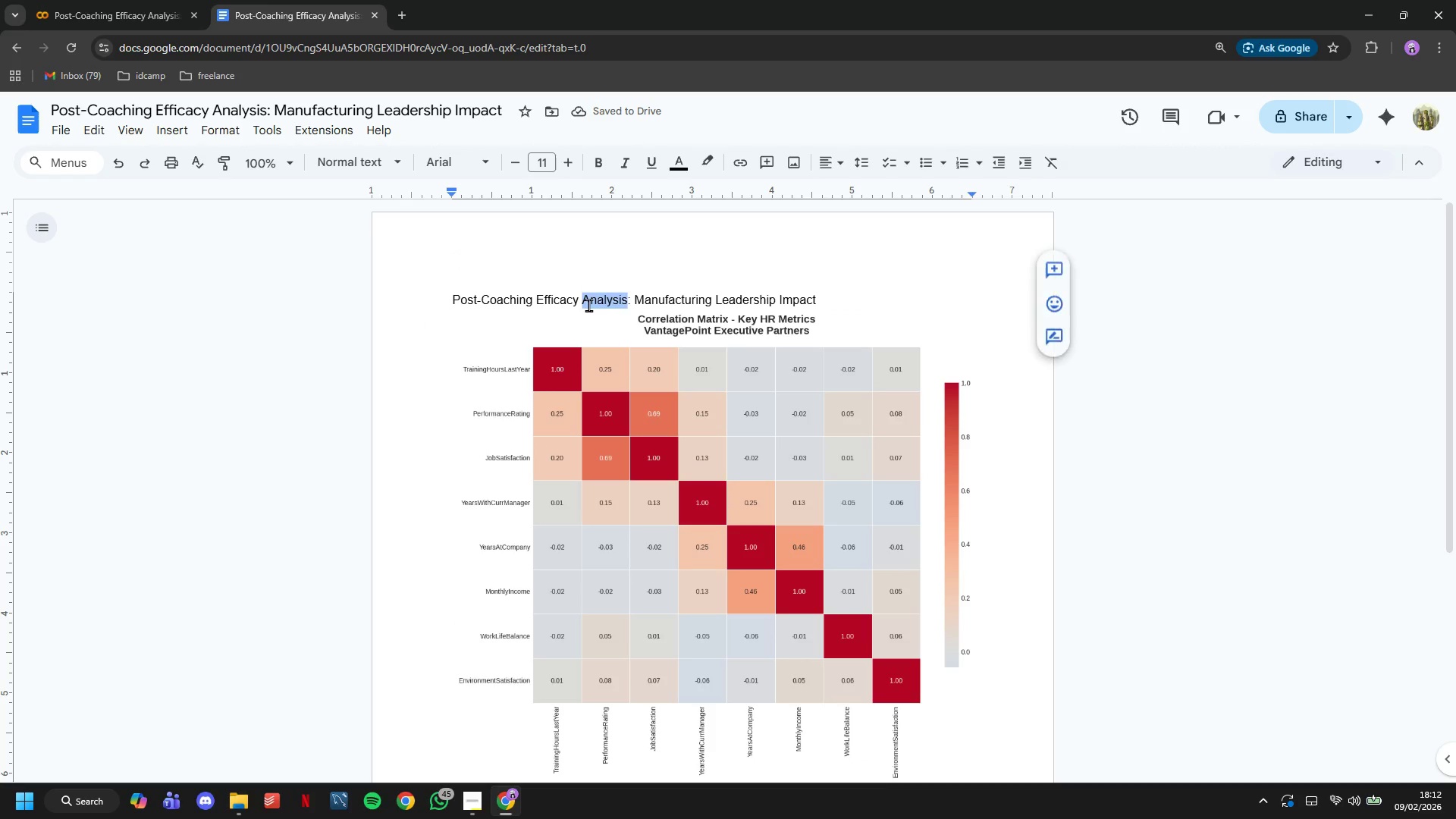 
triple_click([588, 305])
 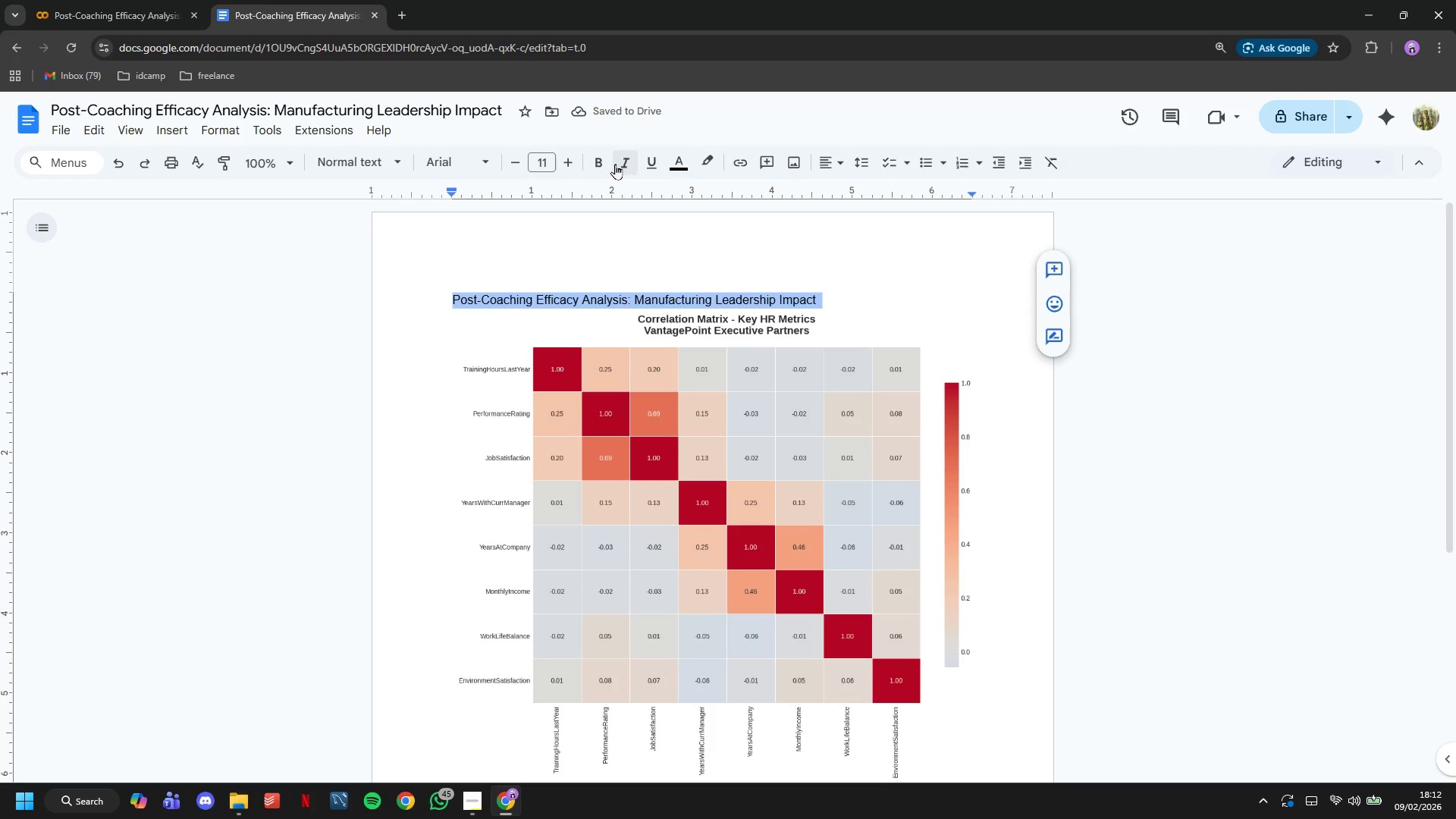 
left_click([606, 164])
 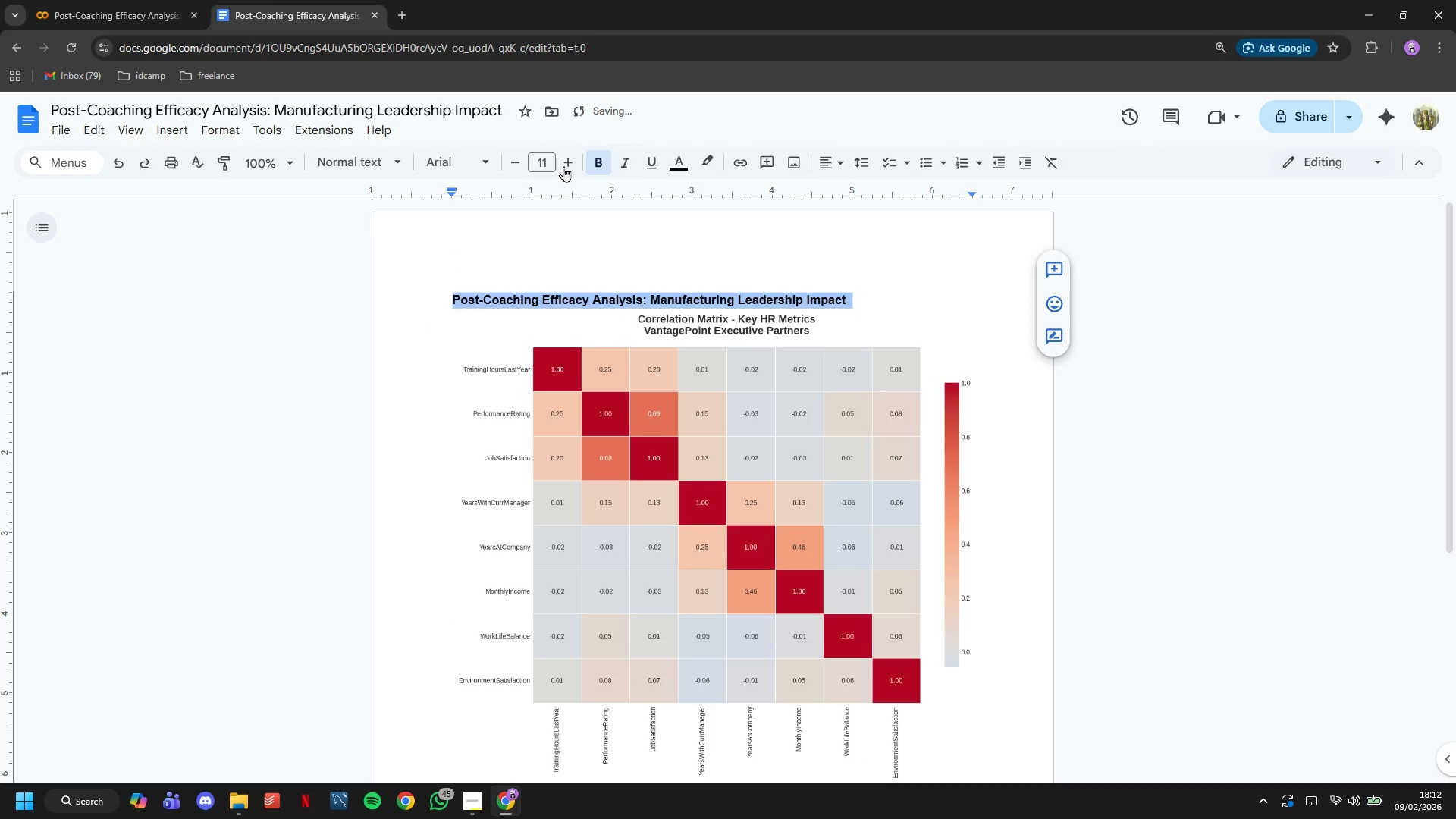 
left_click([569, 166])
 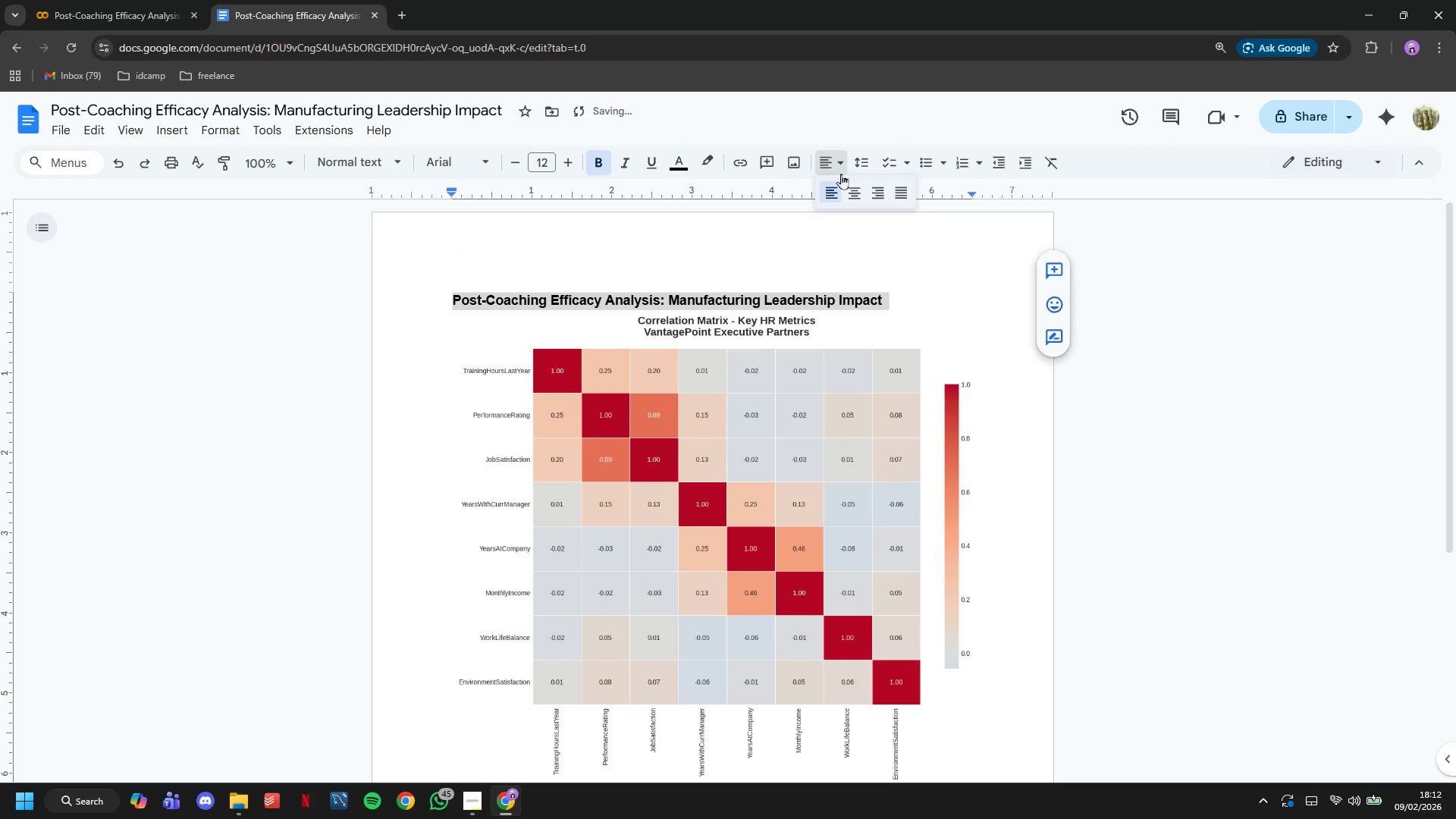 
double_click([852, 194])
 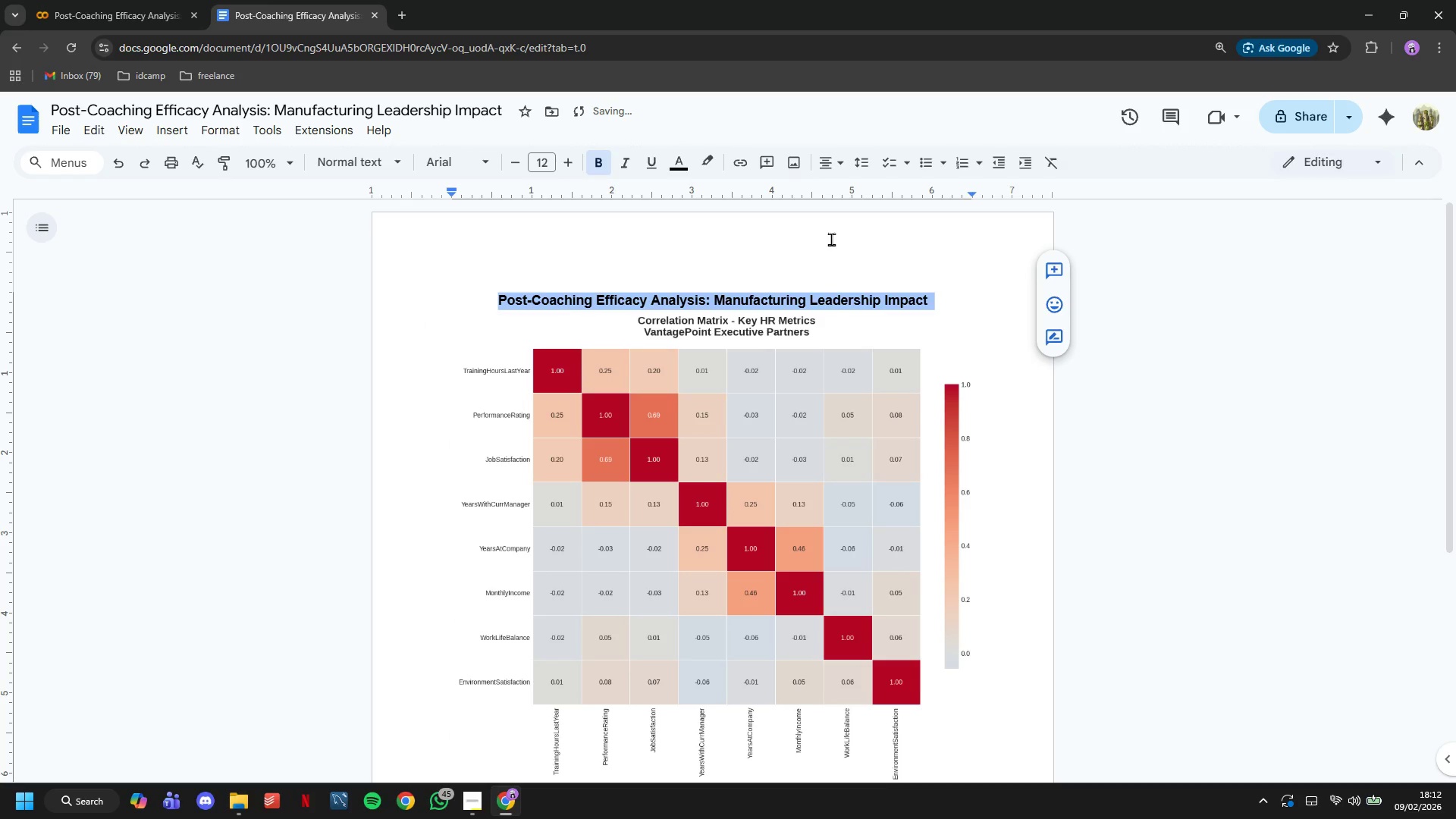 
key(ArrowRight)
 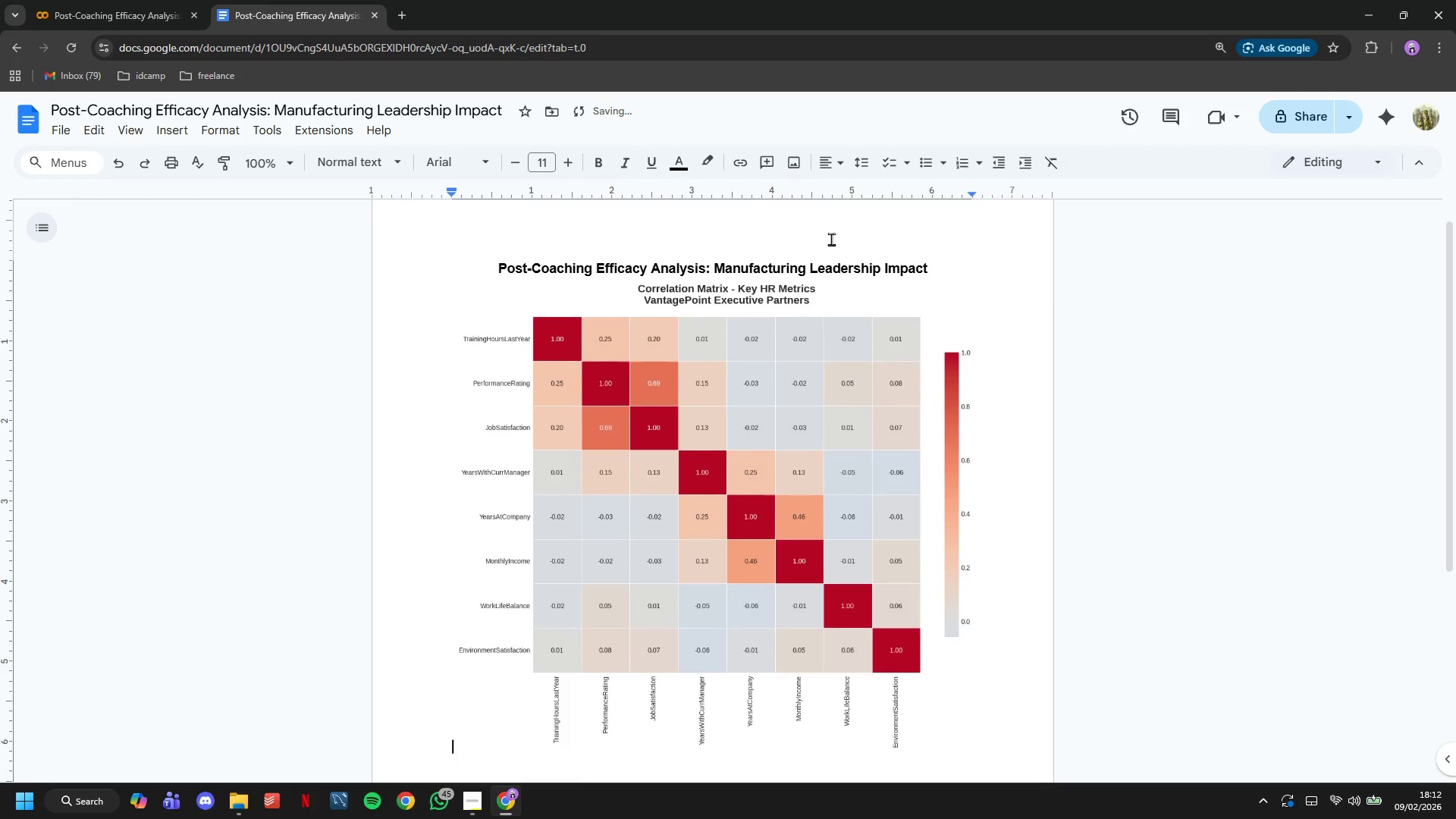 
key(Enter)
 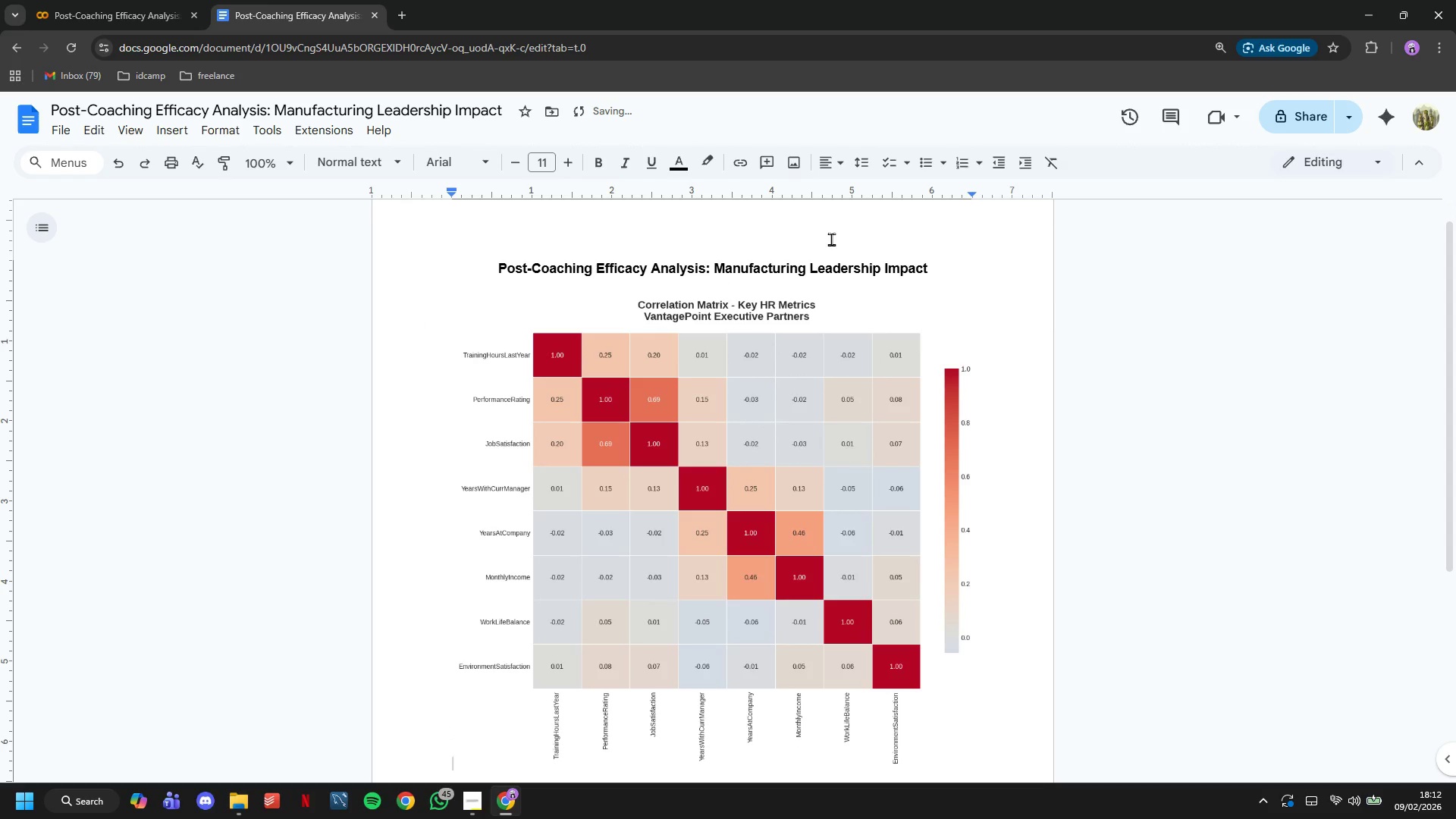 
key(ArrowUp)
 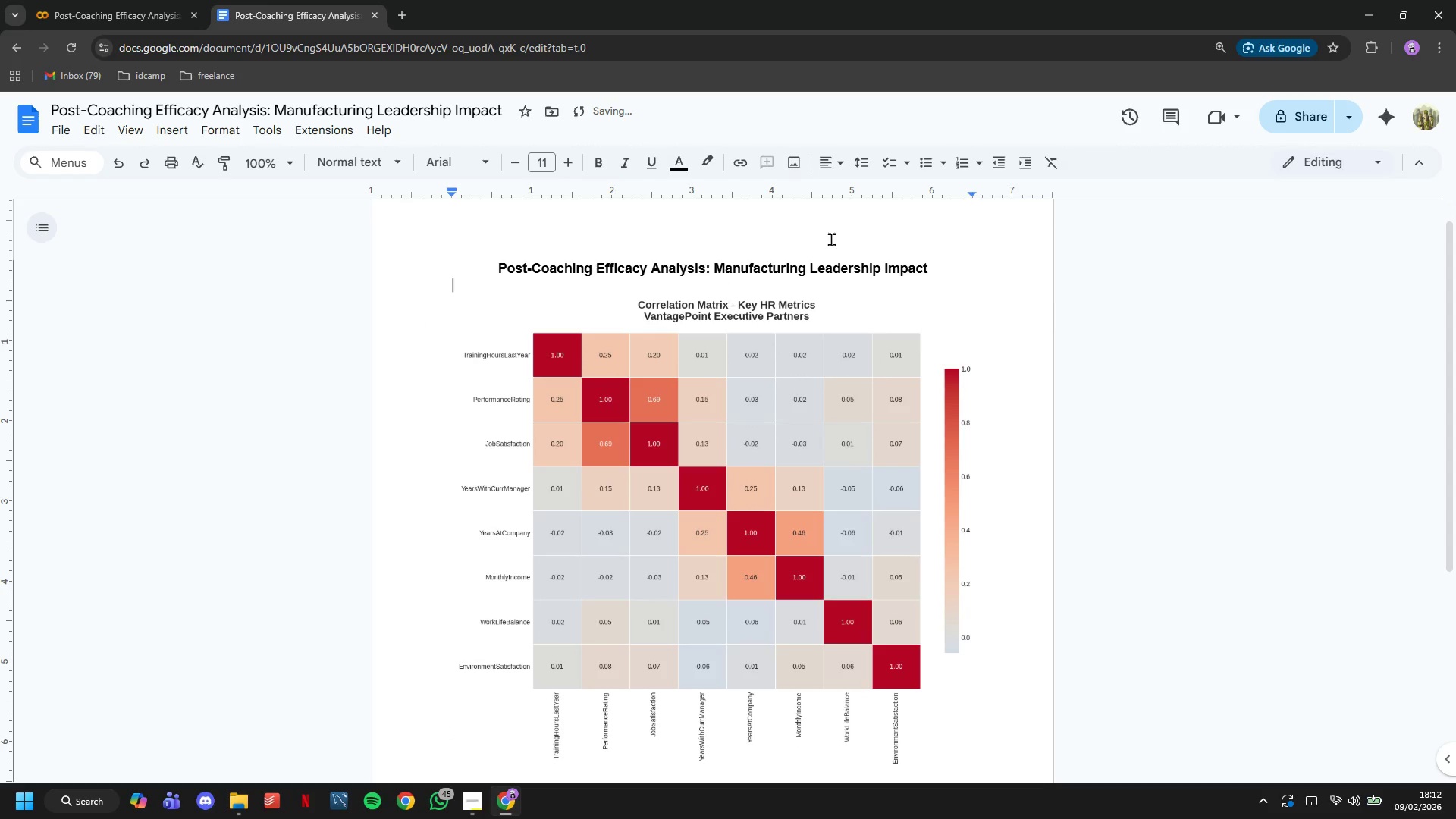 
type(Visualization 1)
 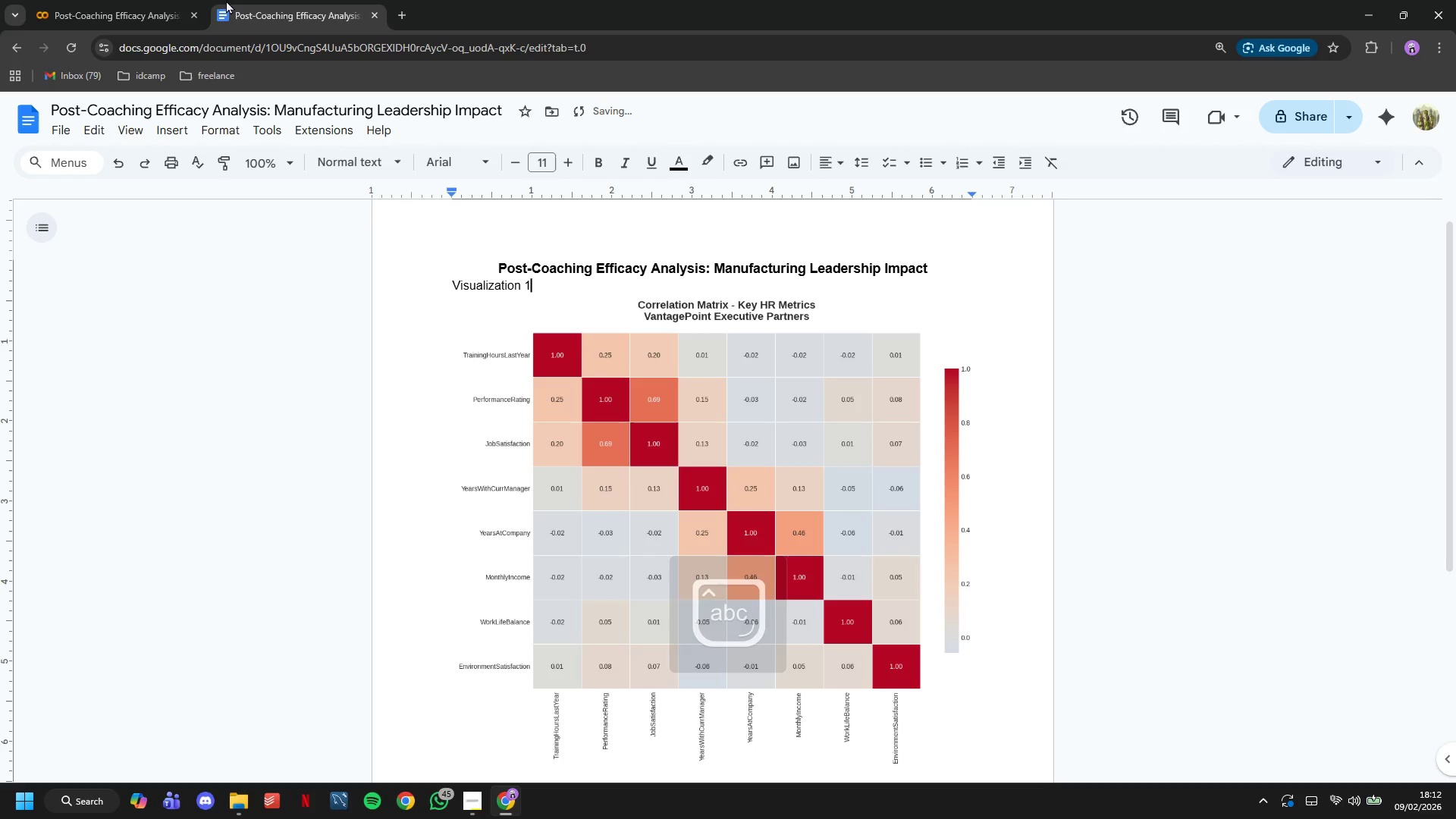 
left_click([168, 0])
 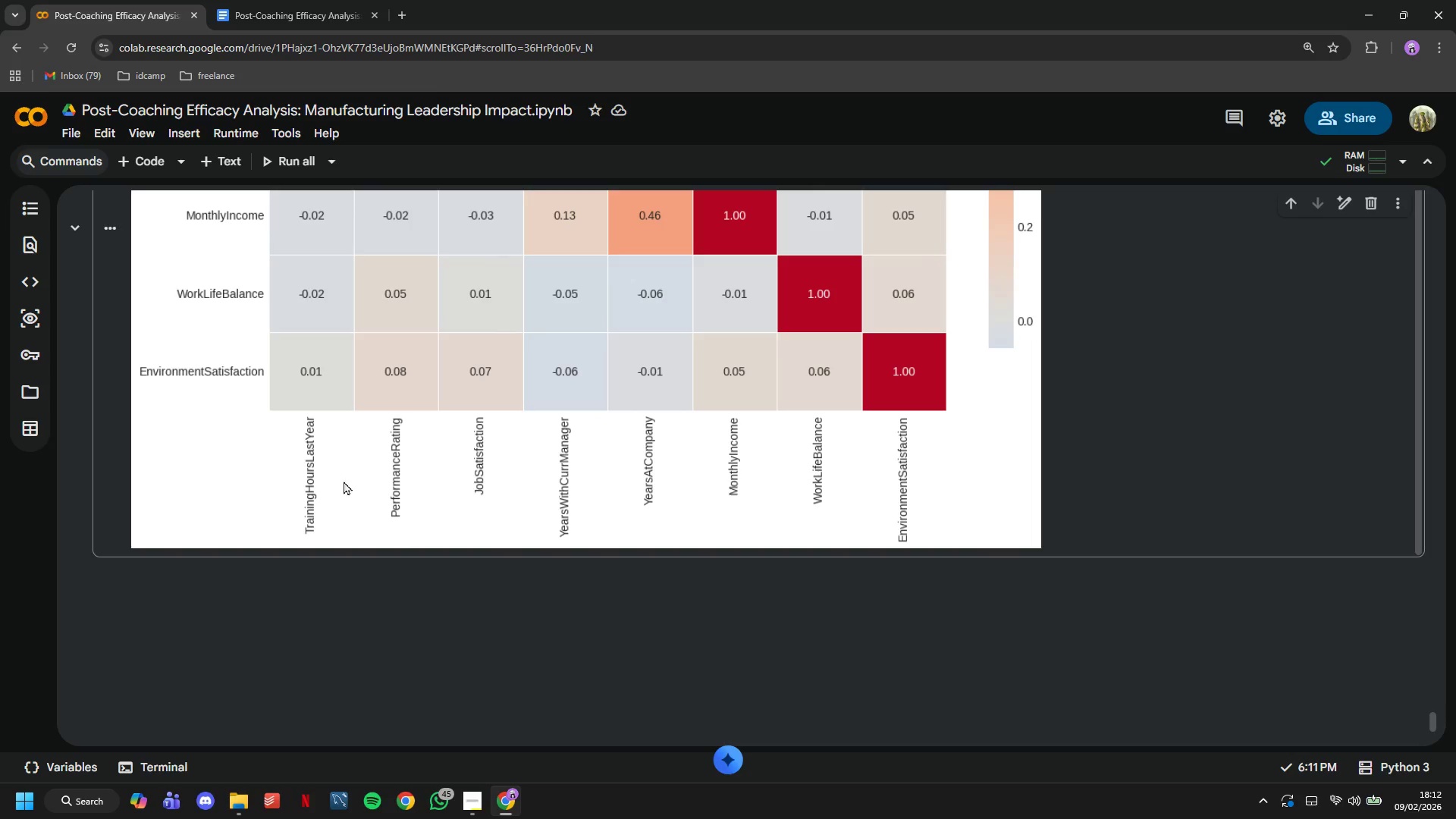 
scroll: coordinate [350, 452], scroll_direction: down, amount: 1.0
 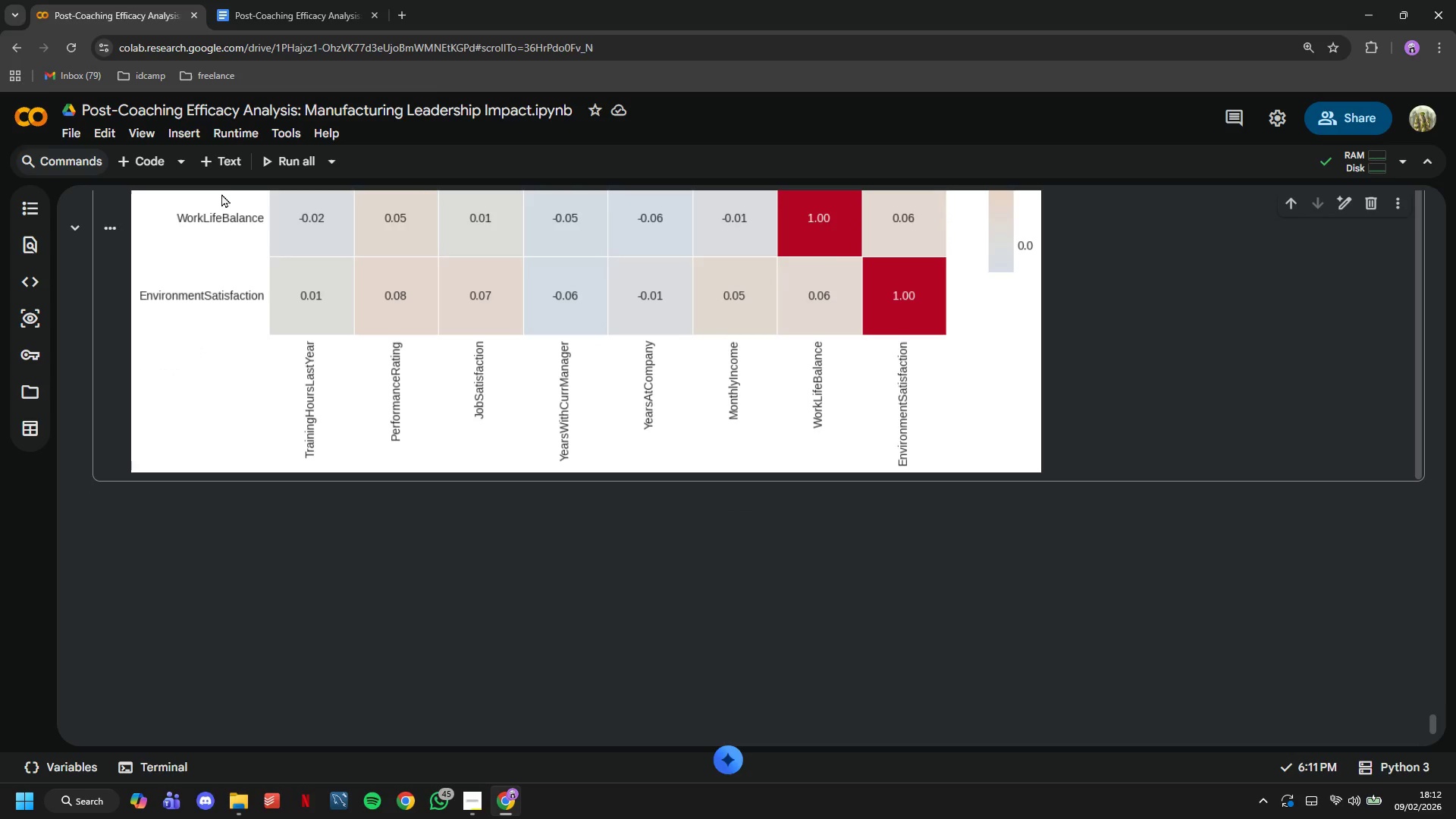 
double_click([223, 164])
 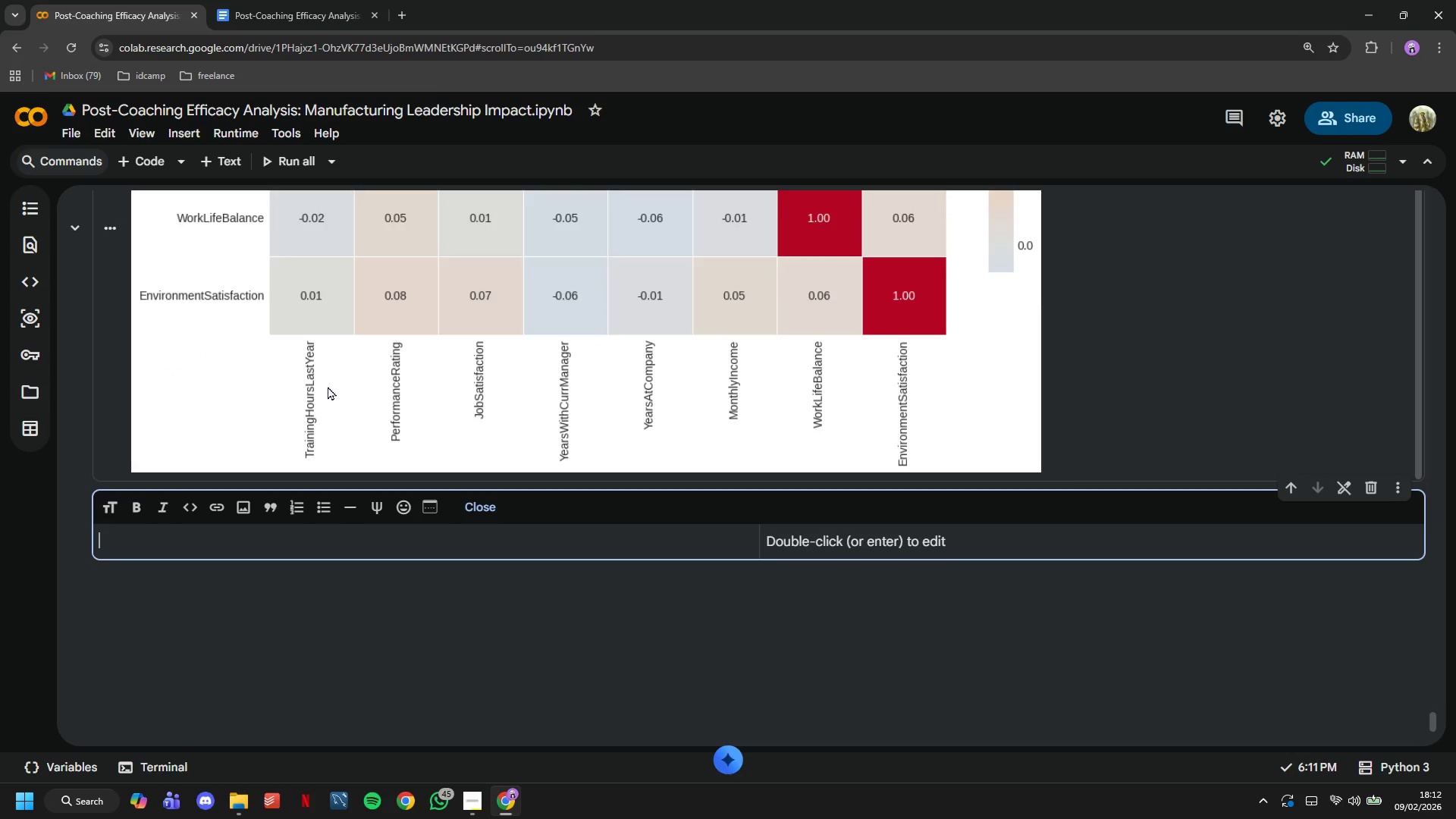 
type(# Visualizatio 2 = [)
key(Backspace)
key(Backspace)
key(Backspace)
type(- Perfom)
key(Backspace)
type(rma)
key(Backspace)
type(ance Distribution by Department (Violin PL)
key(Backspace)
type(lot))
 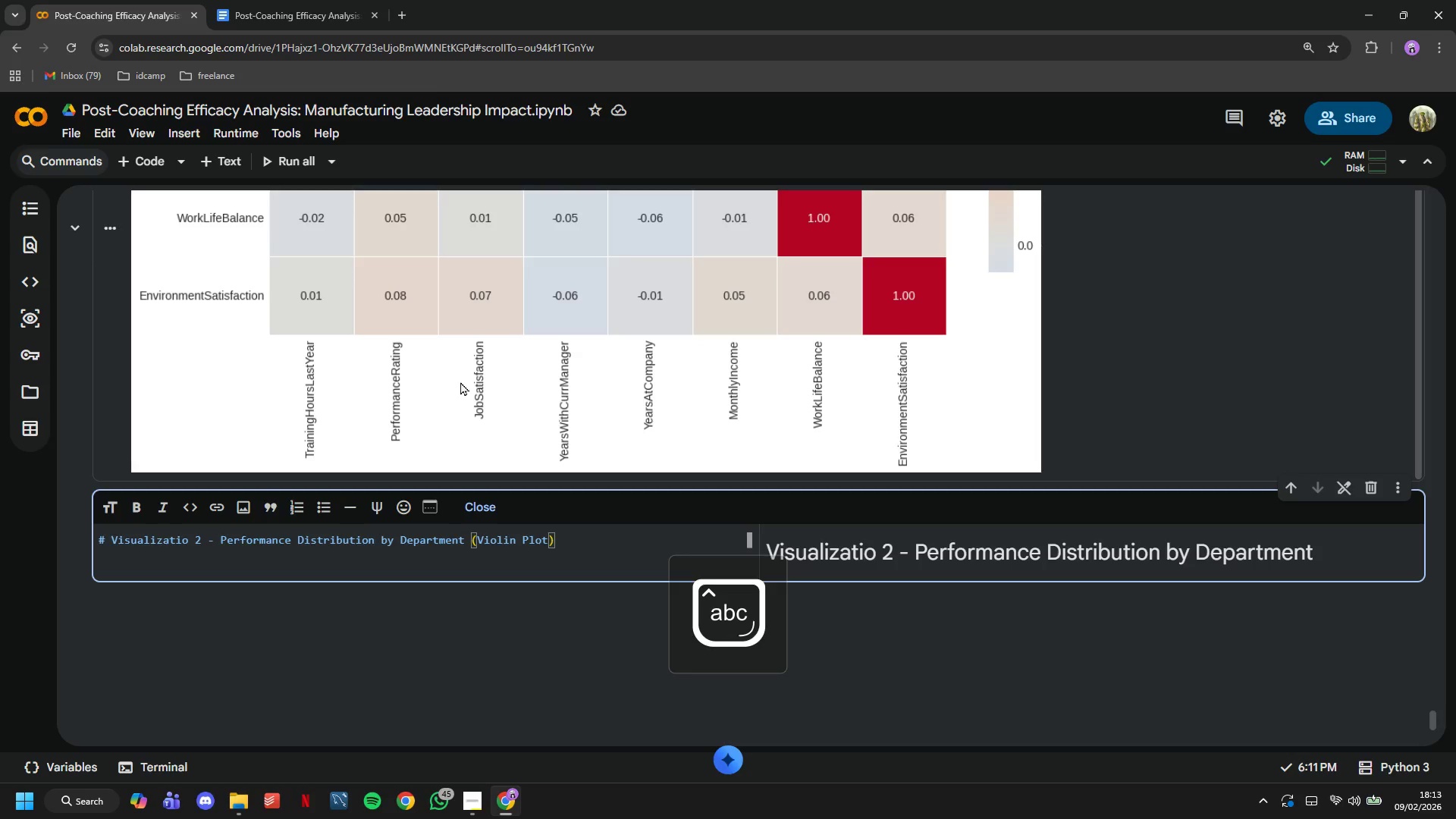 
scroll: coordinate [450, 381], scroll_direction: down, amount: 2.0
 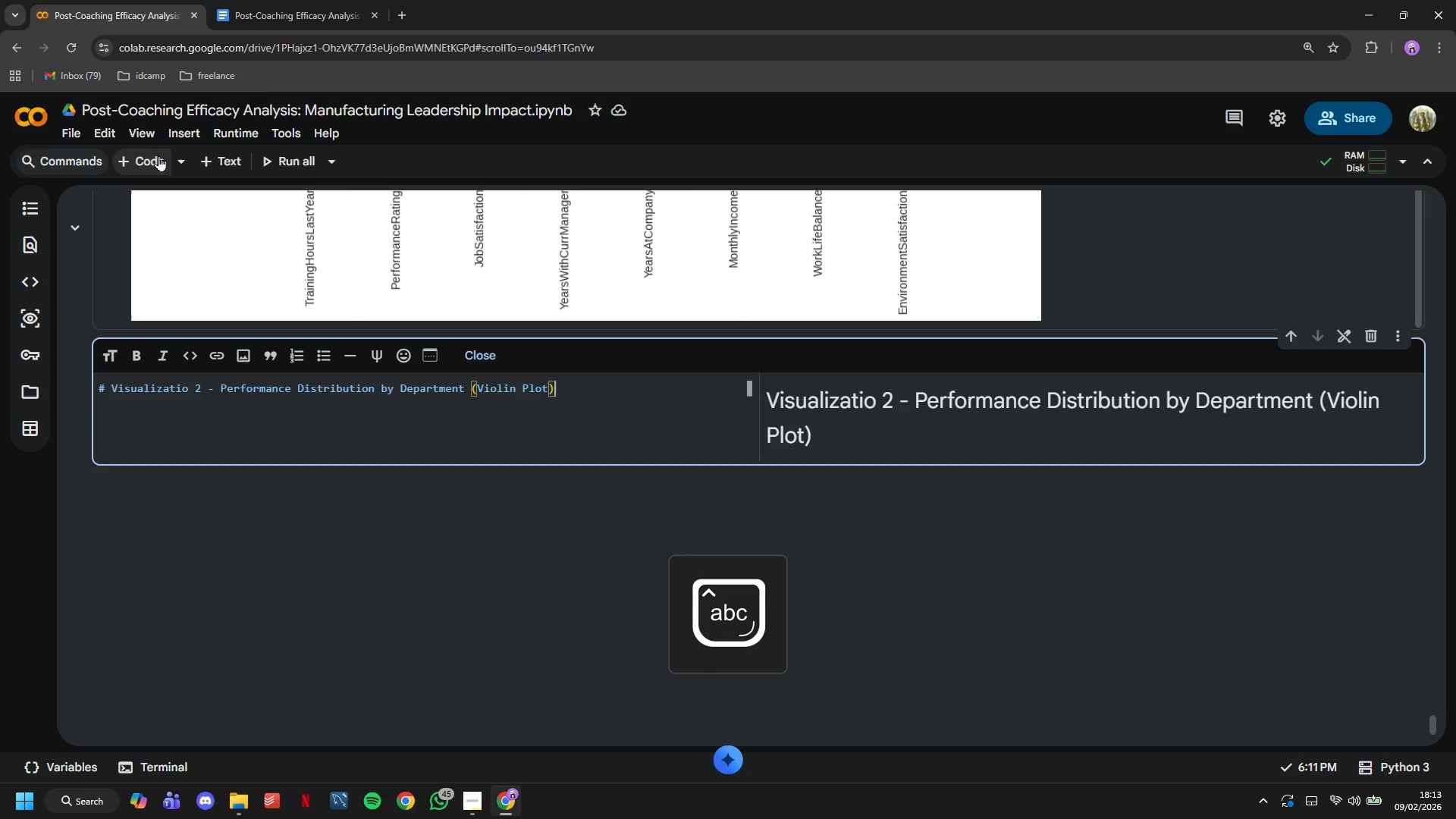 
left_click([158, 155])
 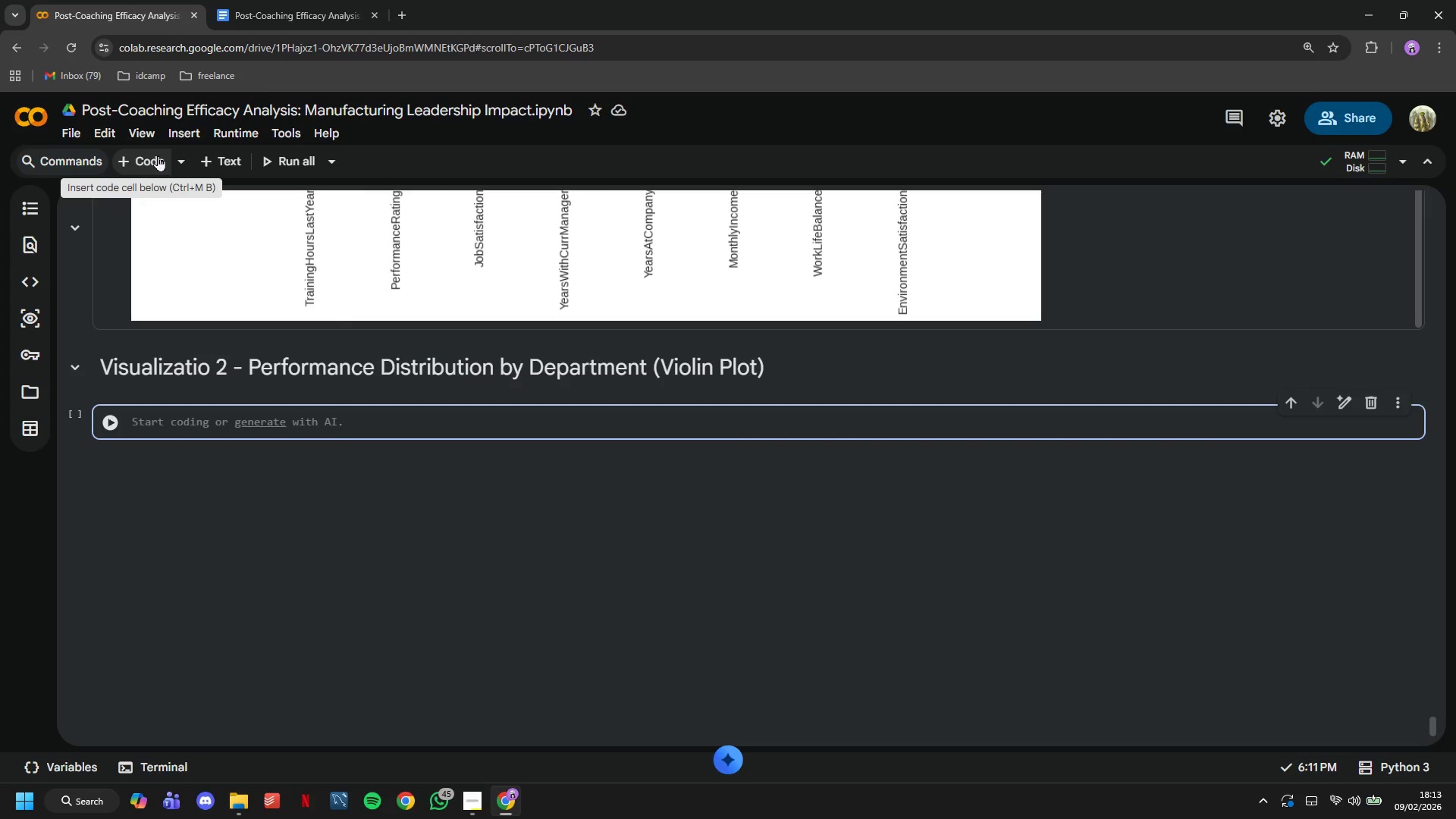 
wait(10.83)
 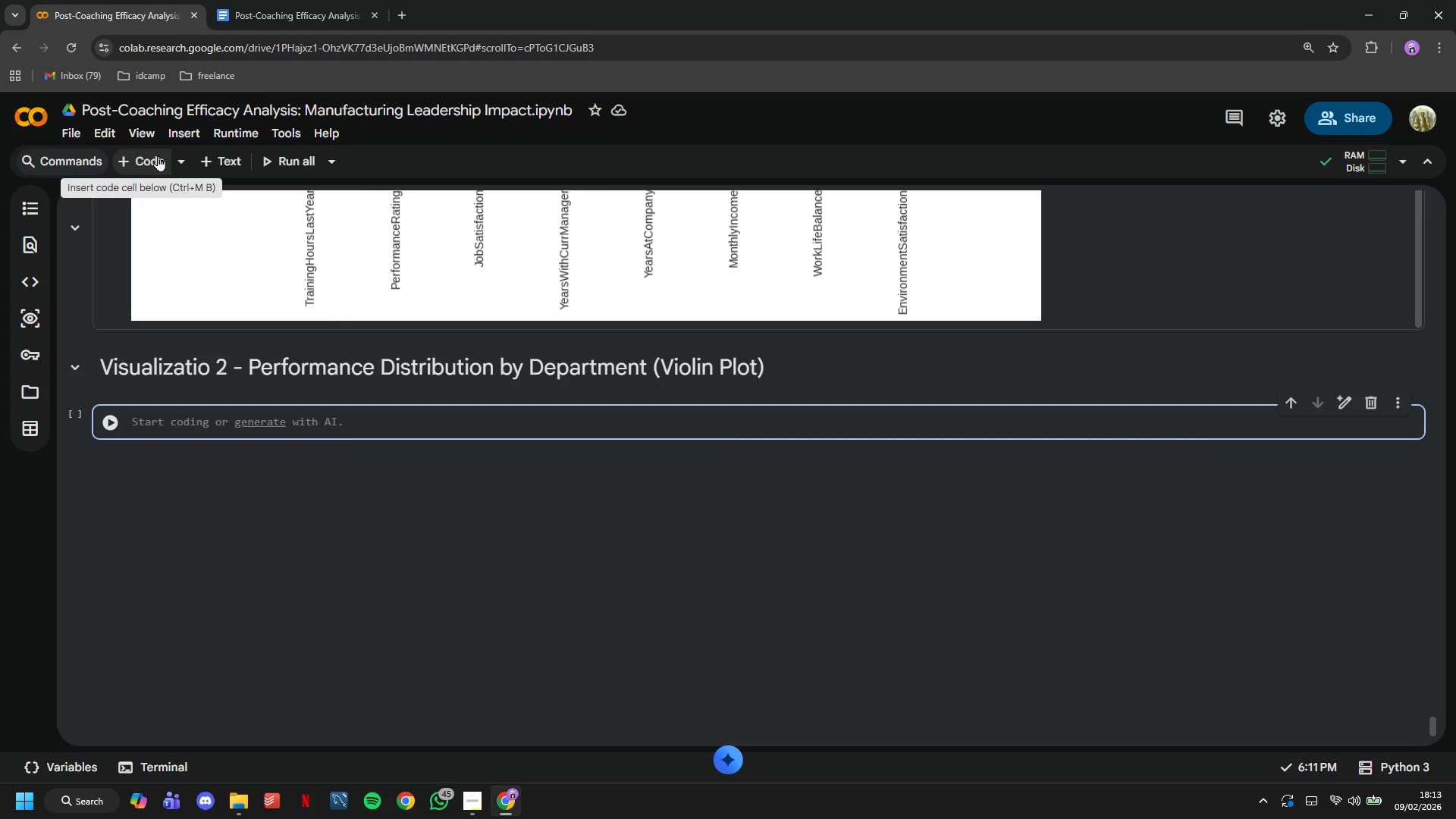 
type(plt.figure(figsize=(14,8)
 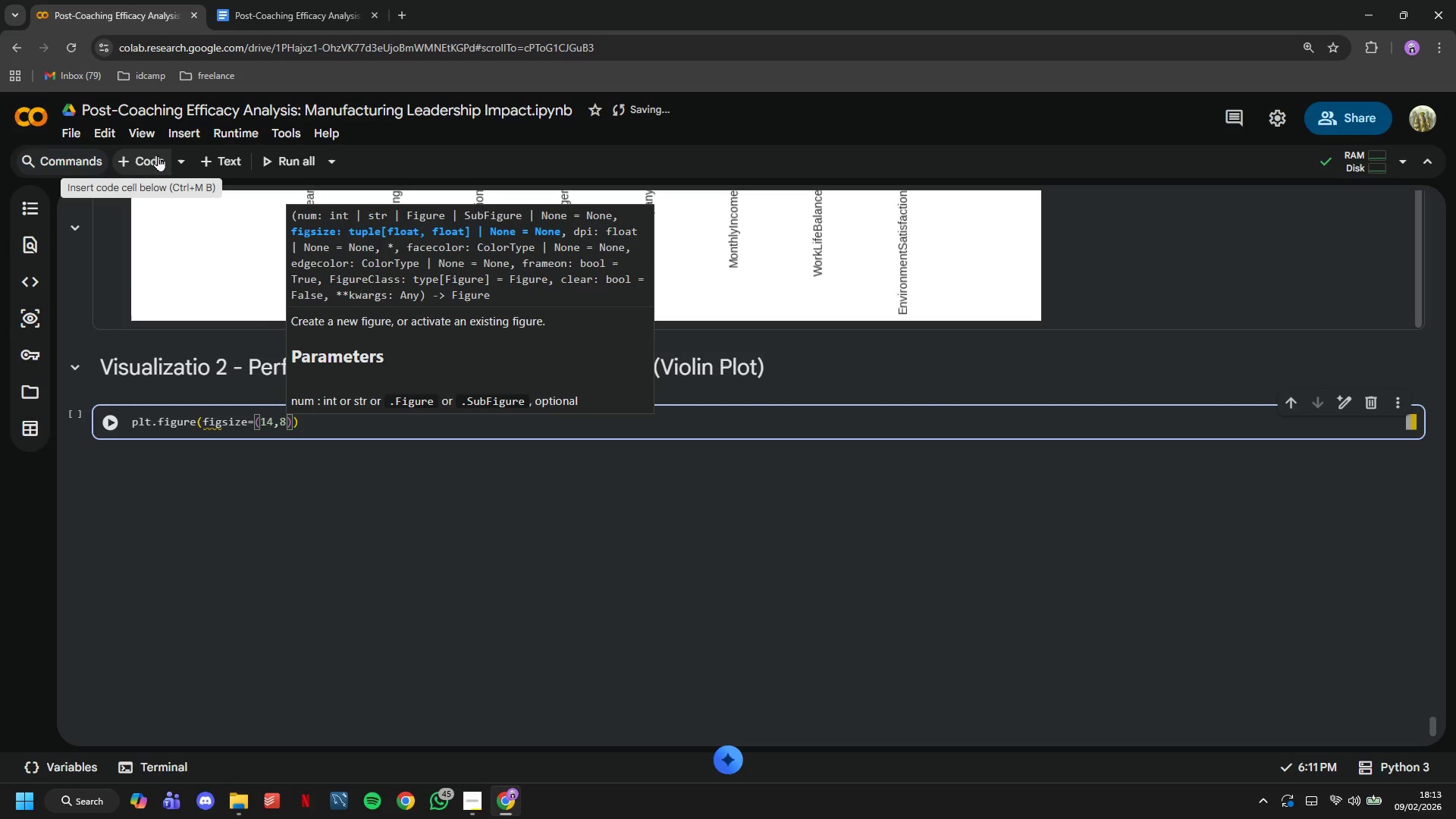 
wait(21.78)
 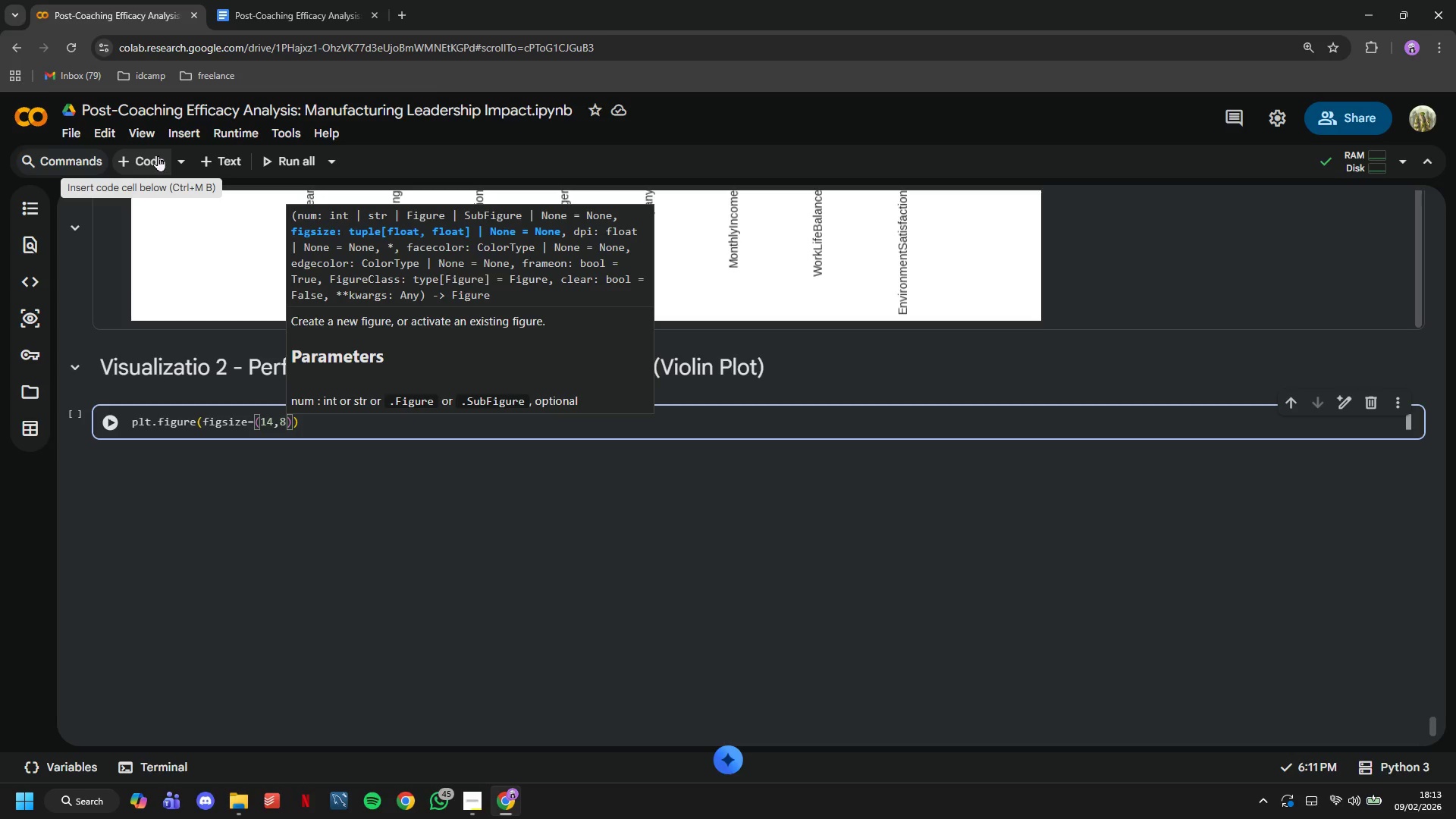 
key(ArrowRight)
 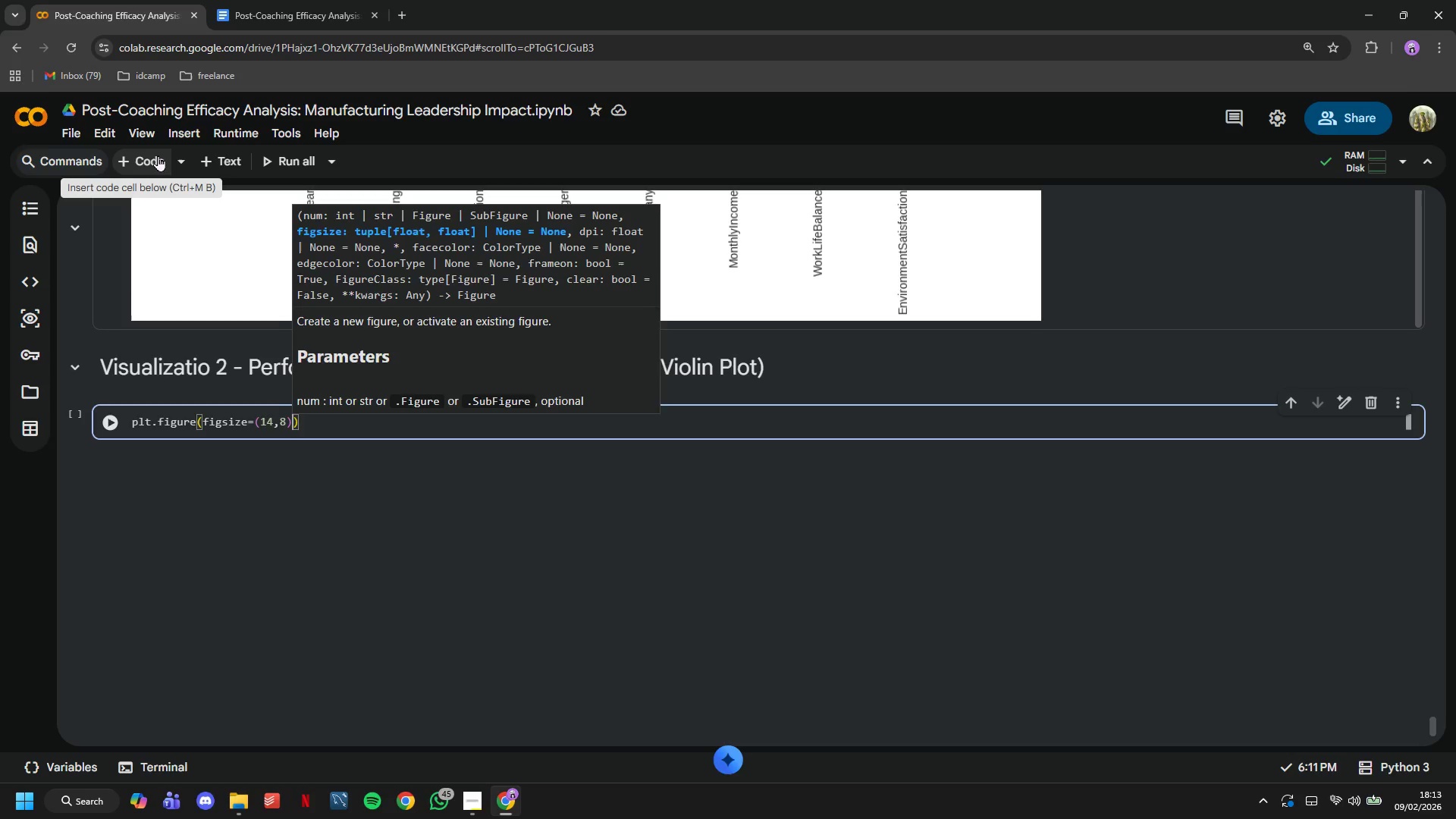 
key(ArrowRight)
 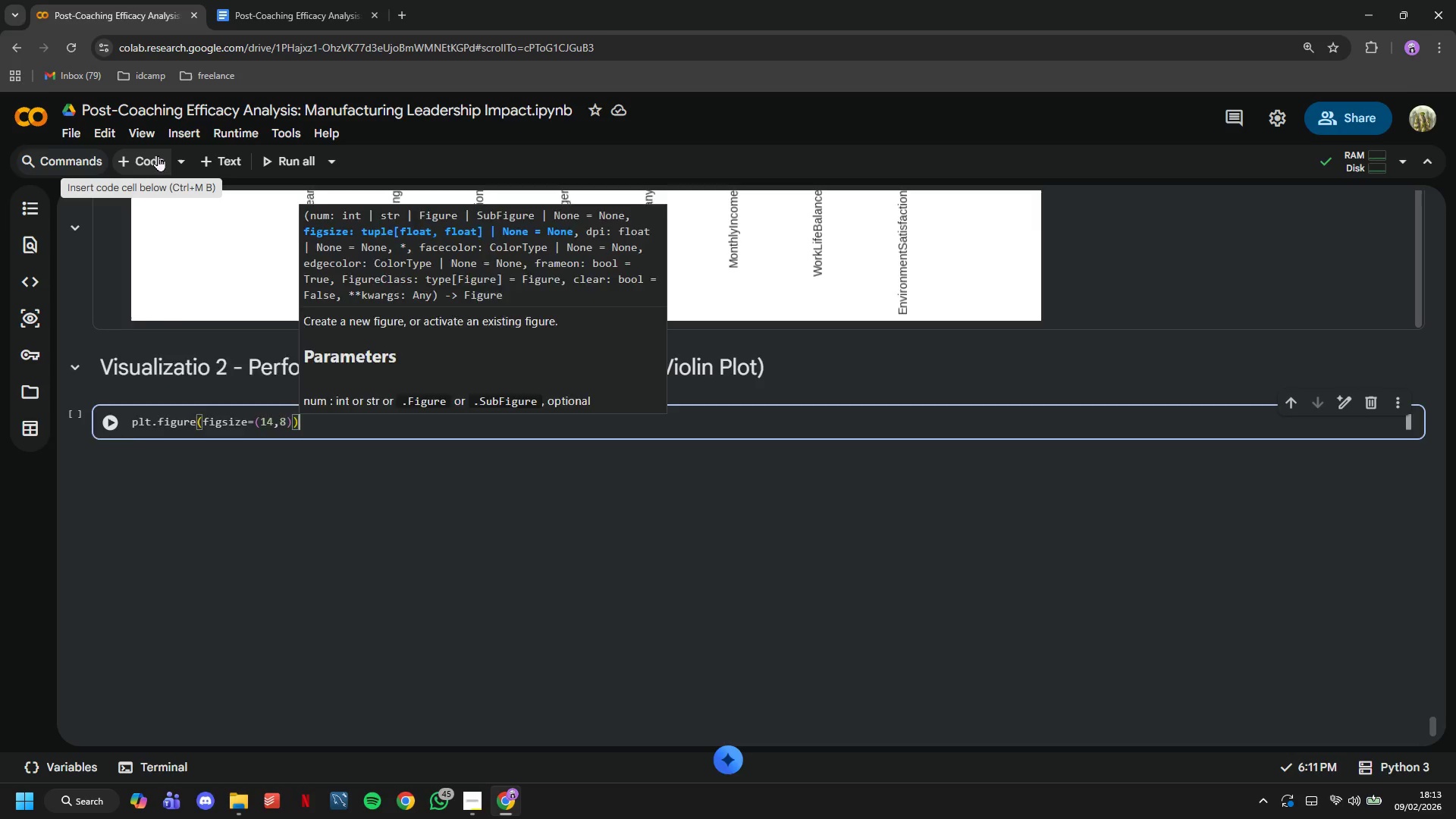 
key(Enter)
 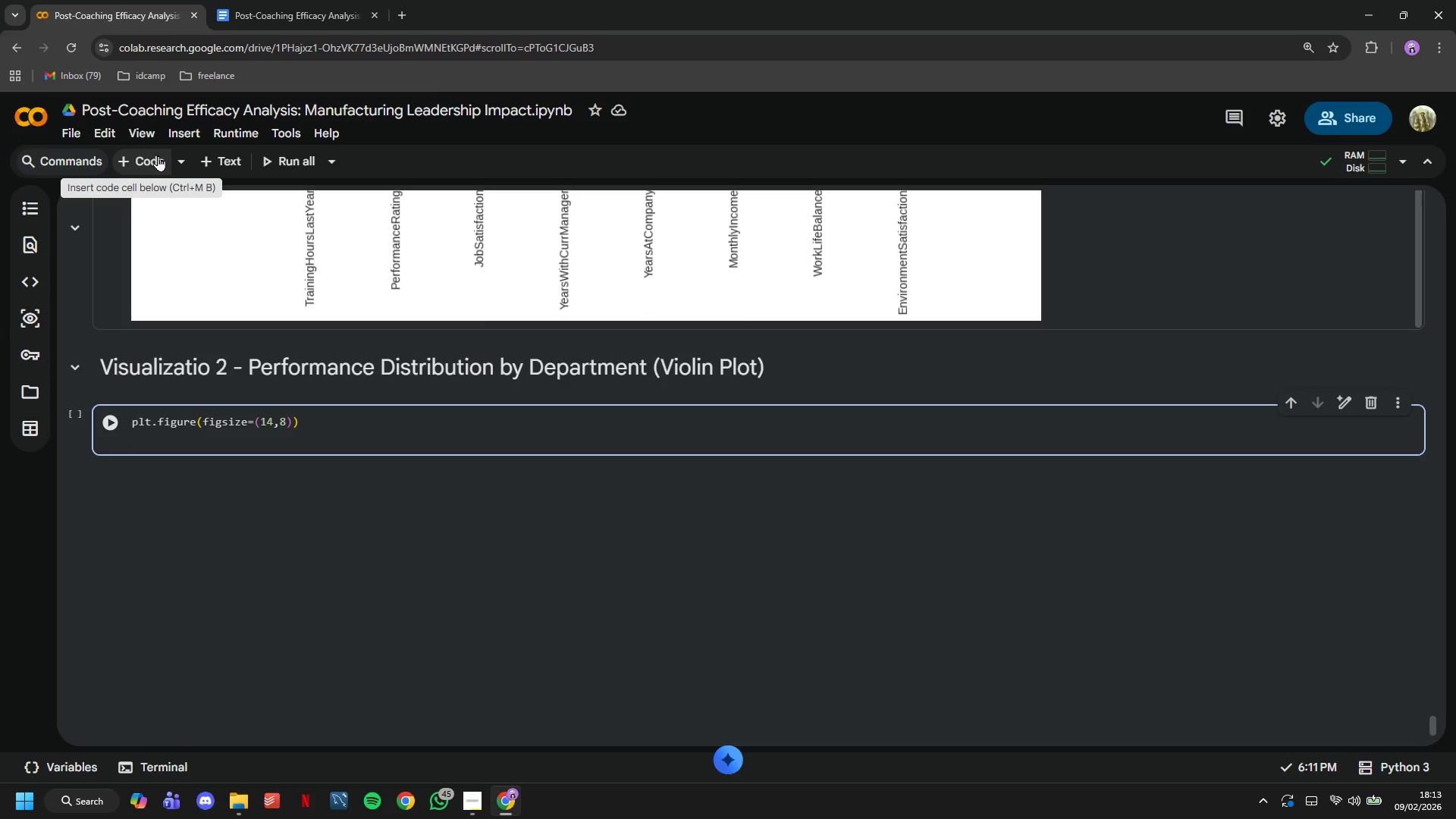 
type(ax = sns.)
 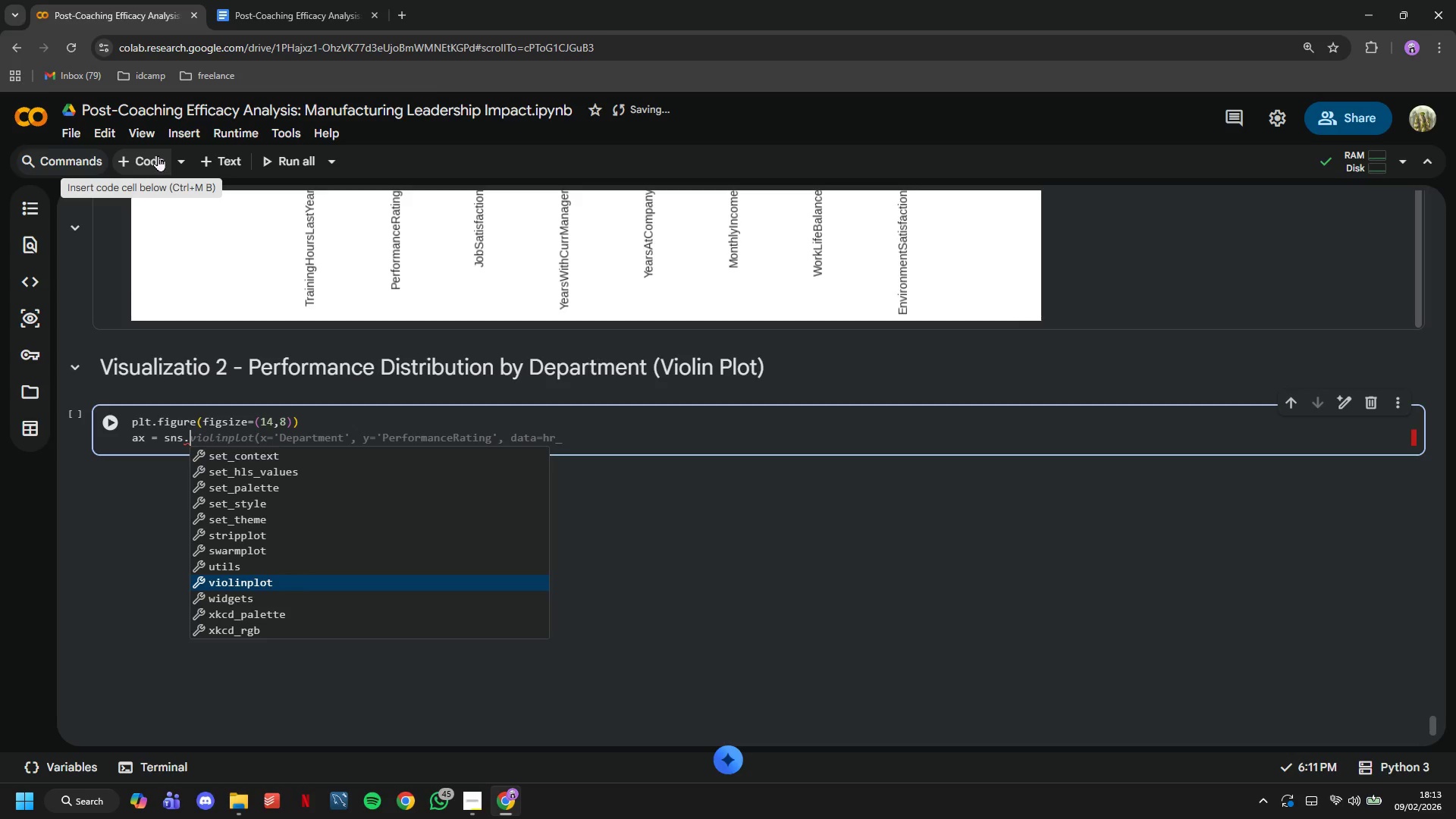 
type(violinplot(data=hr_df, x='Departem)
key(Backspace)
key(Backspace)
type(ment)
 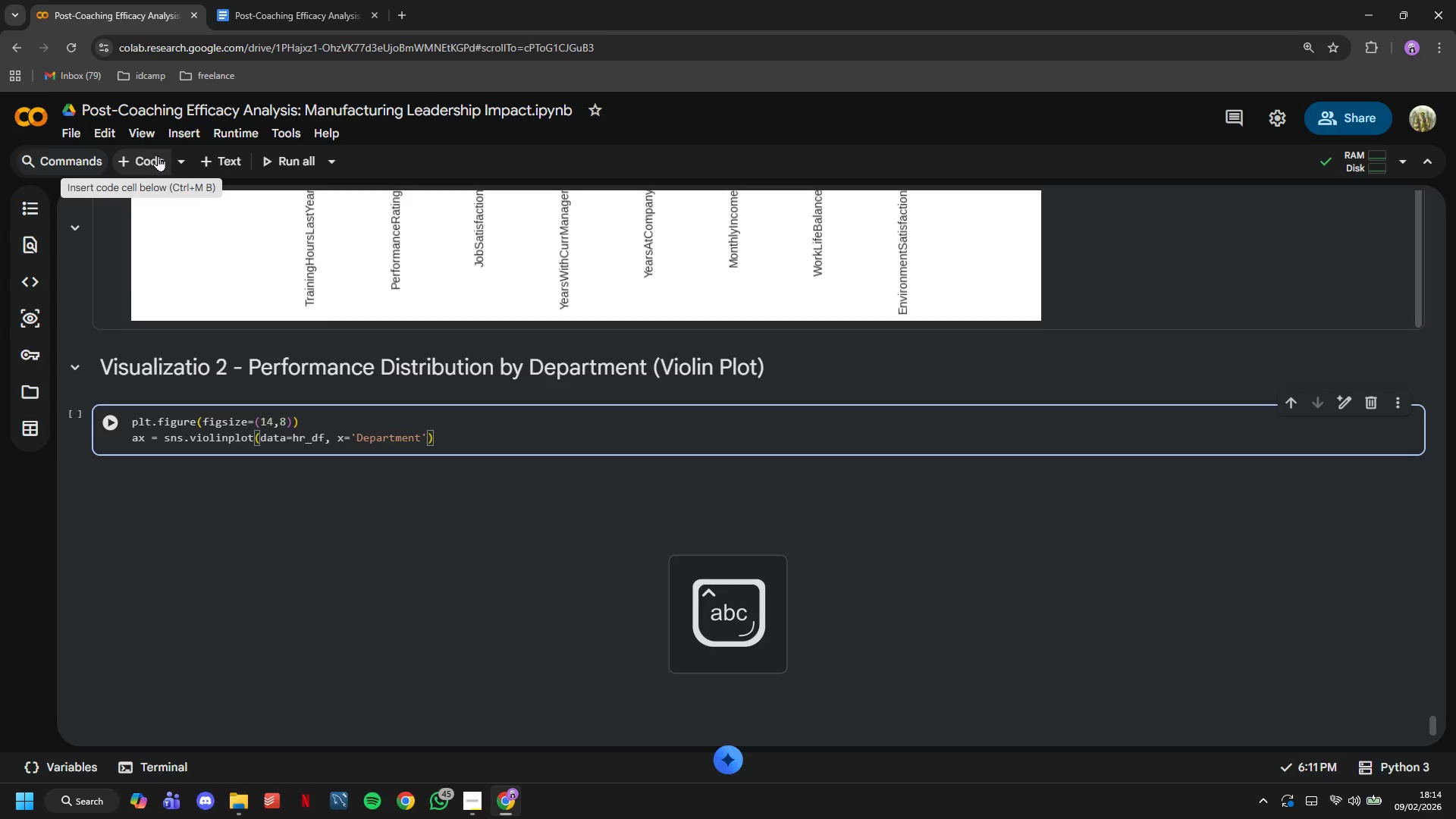 
key(ArrowRight)
 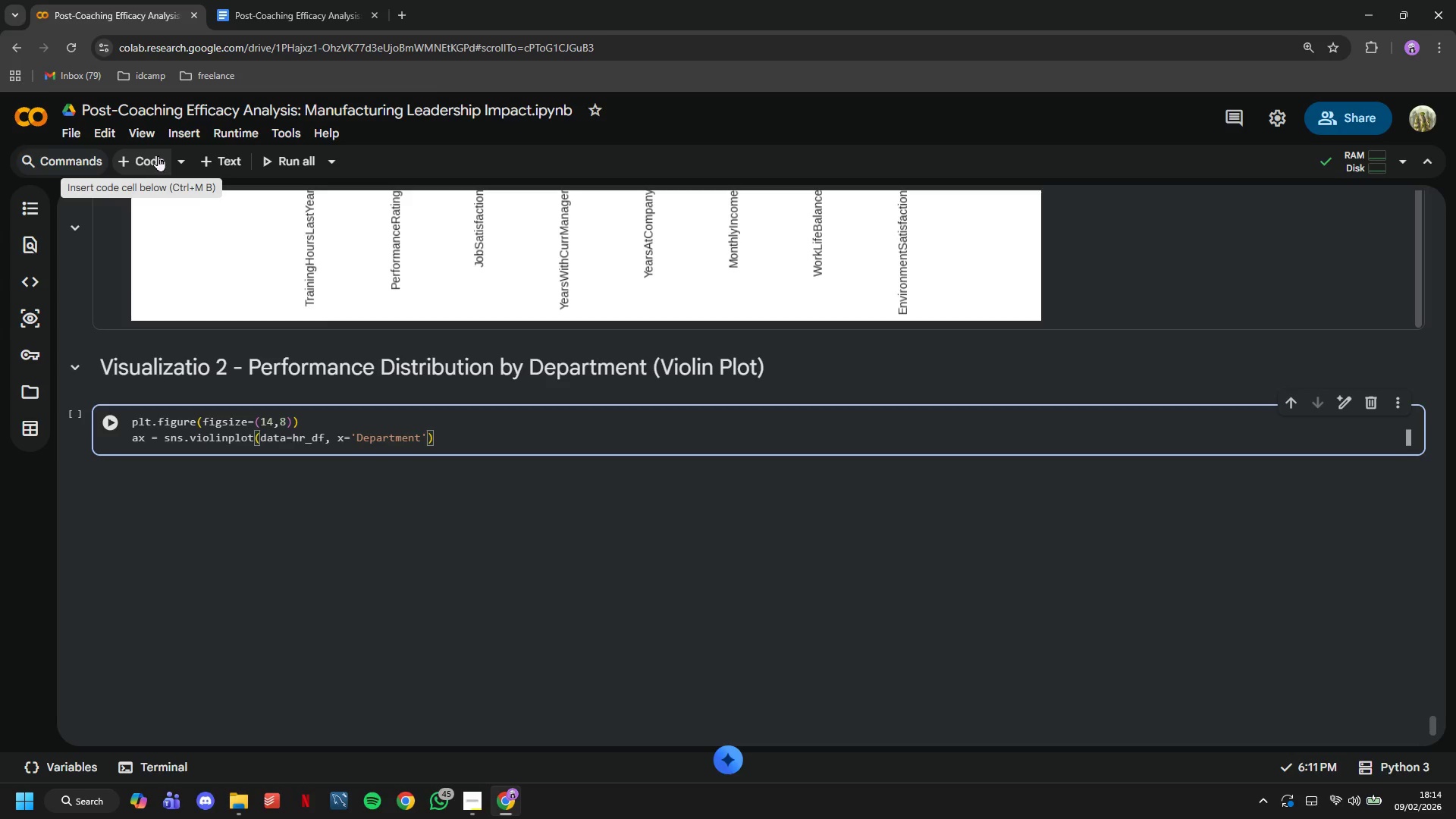 
type(, y='PerformanceRating)
 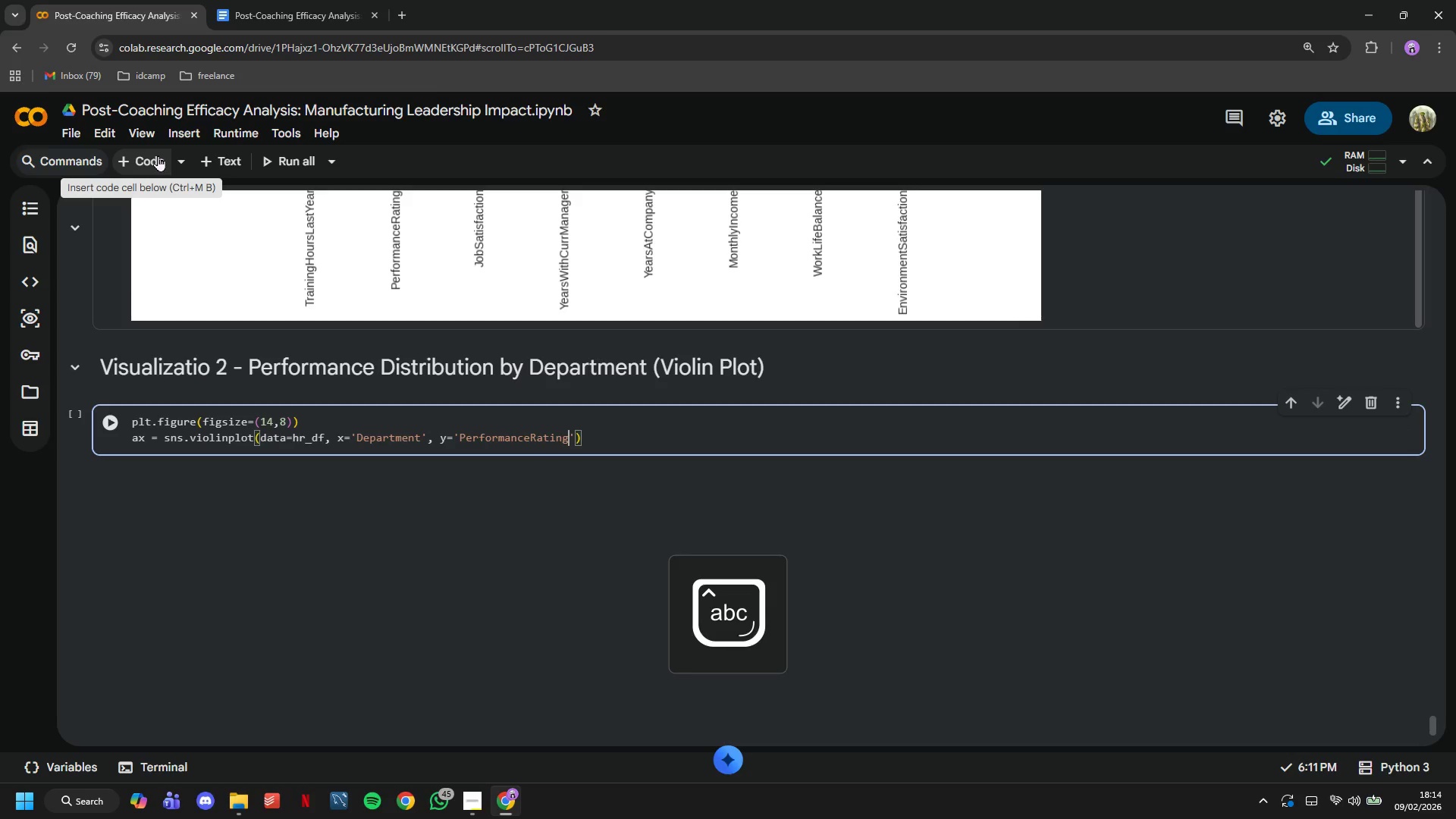 
key(ArrowRight)
 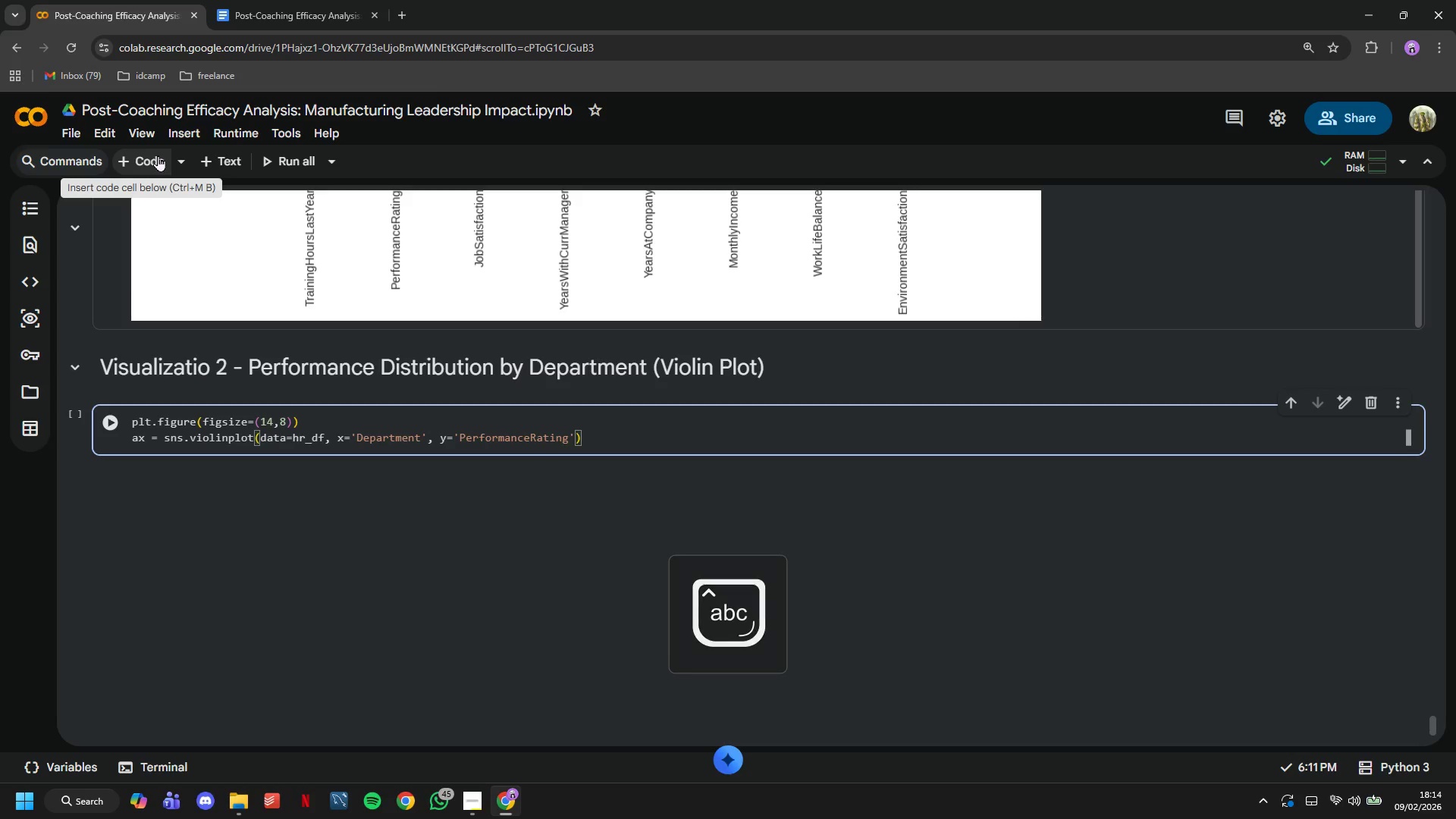 
key(Comma)
 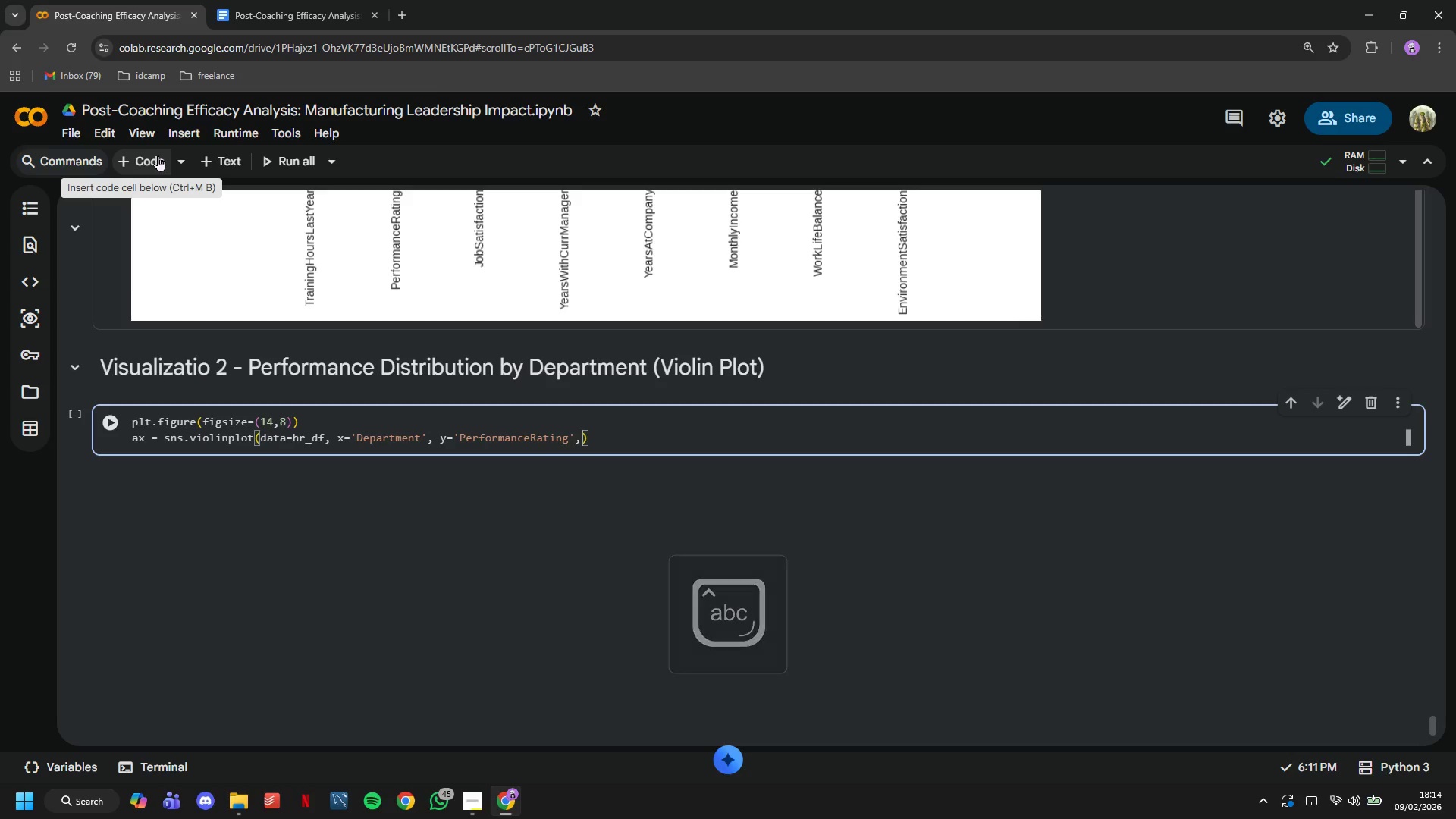 
key(Enter)
 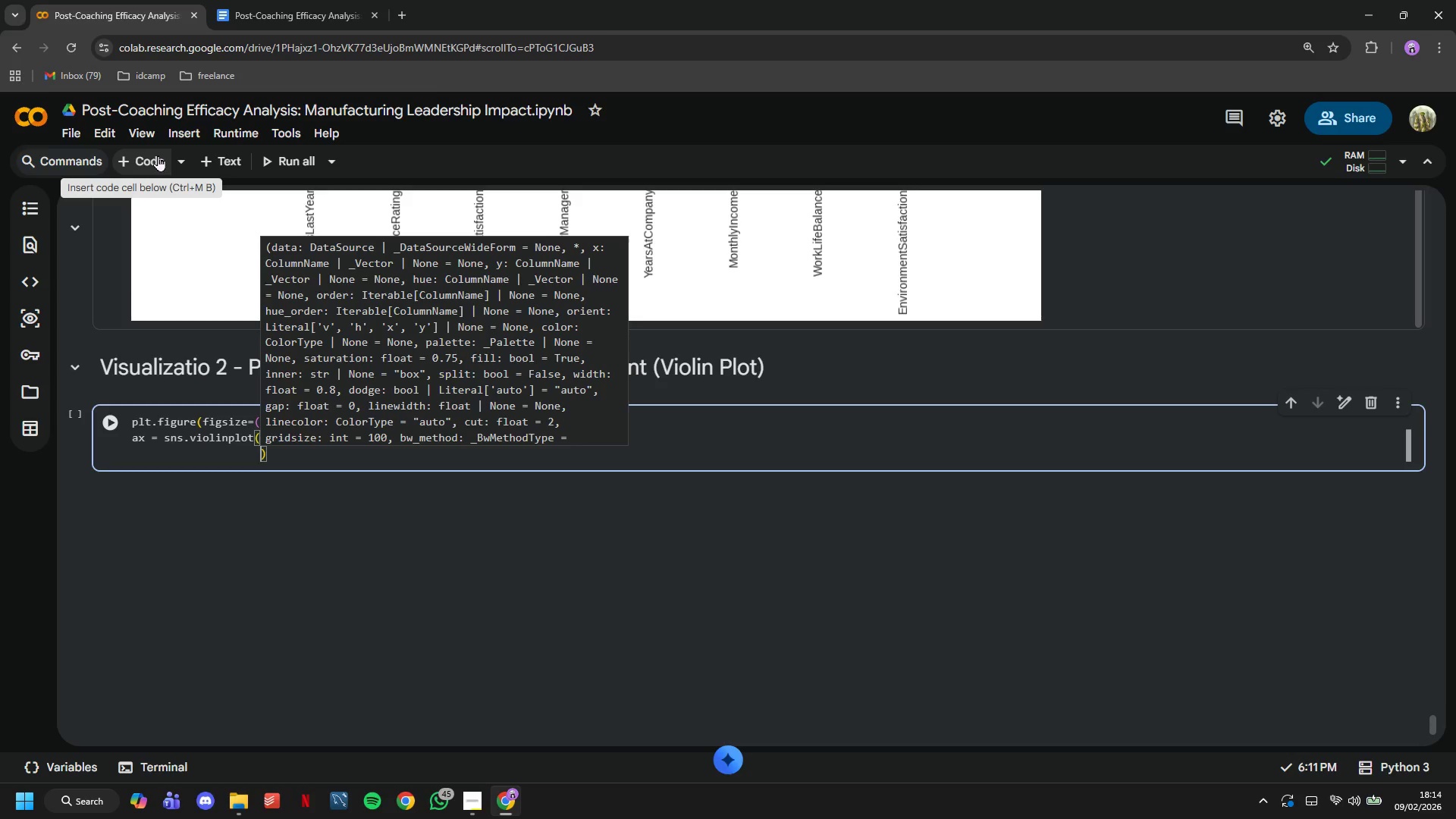 
type(palette='Set2)
 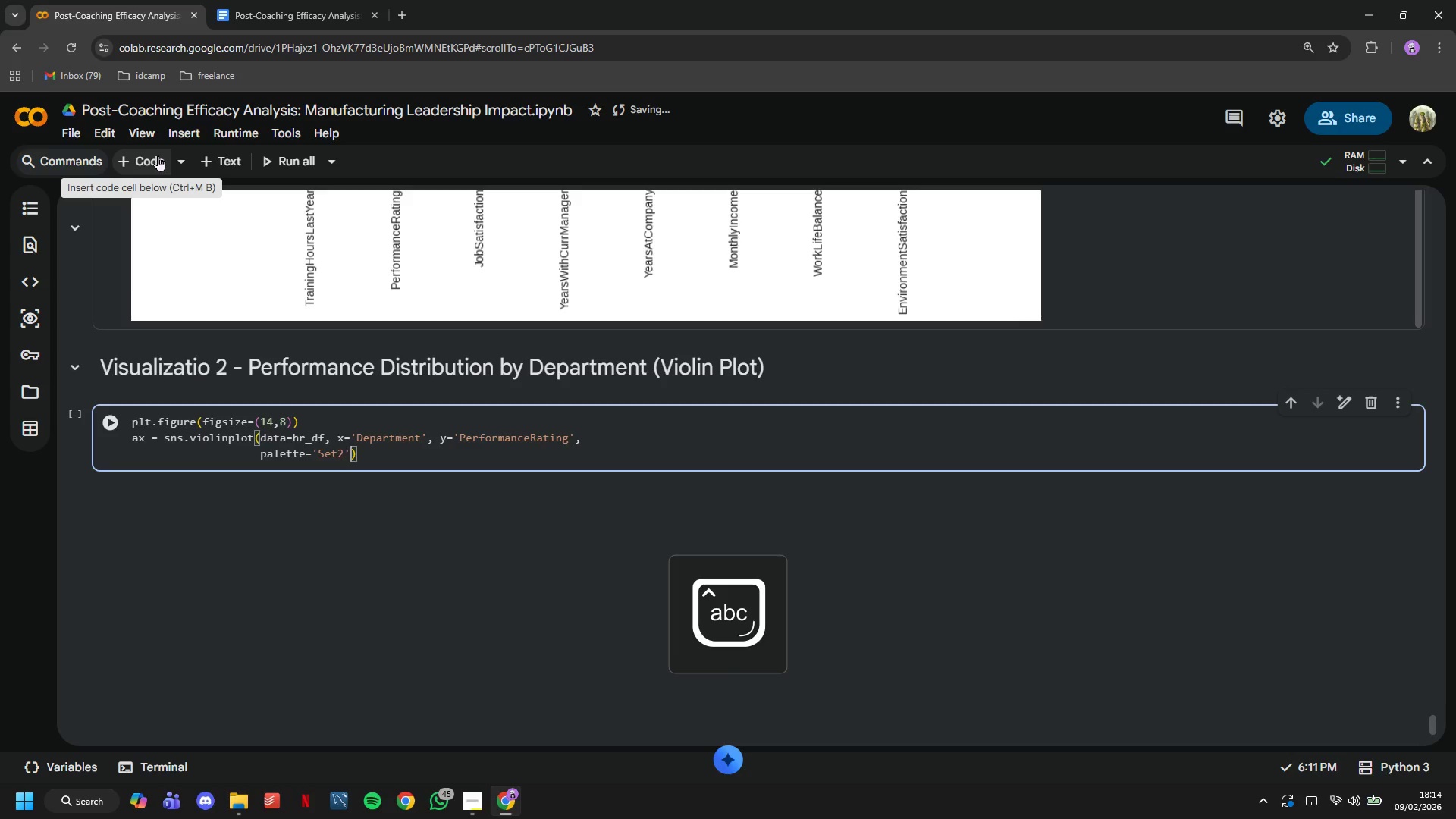 
key(ArrowRight)
 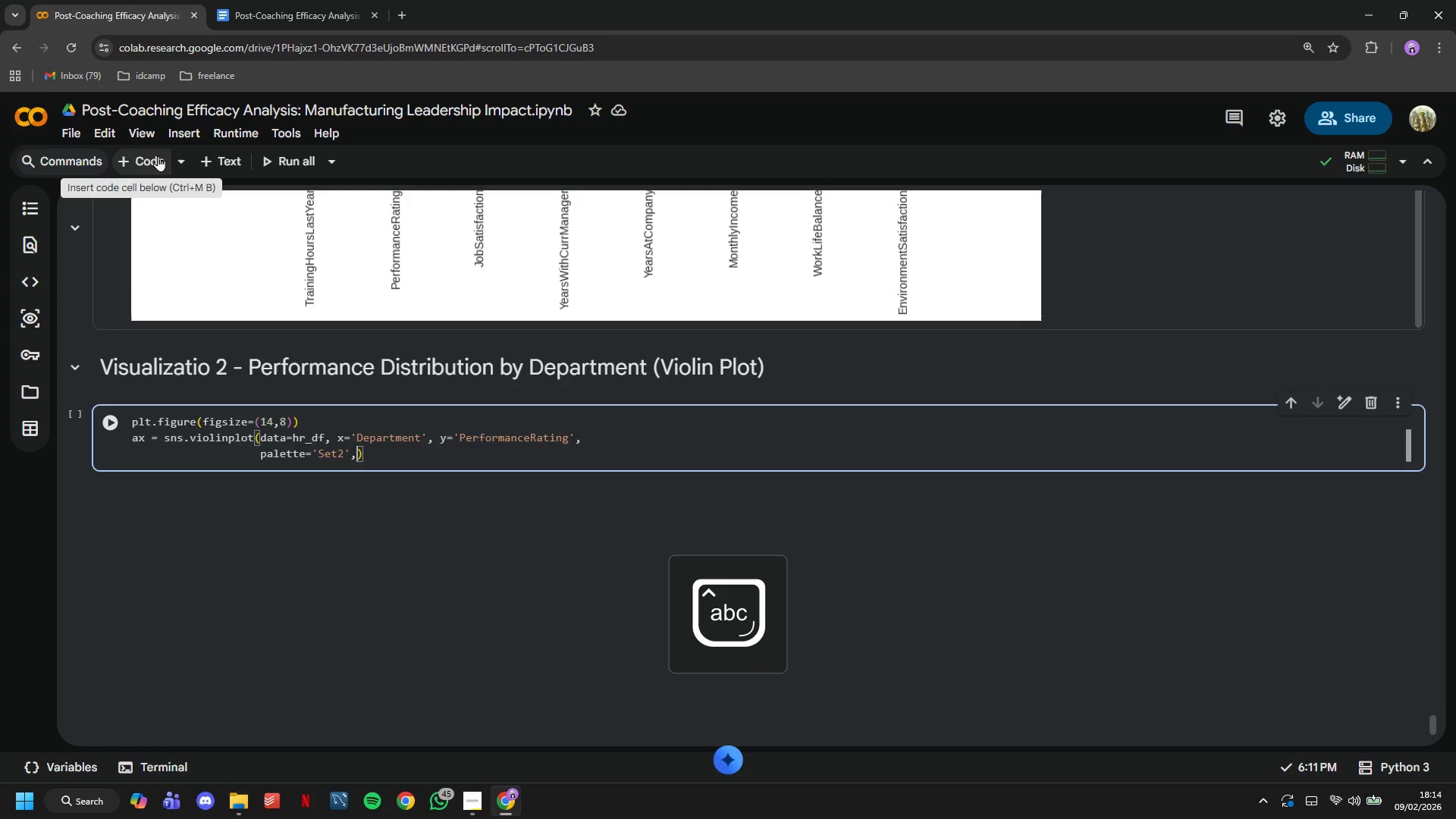 
type(, inner='box)
 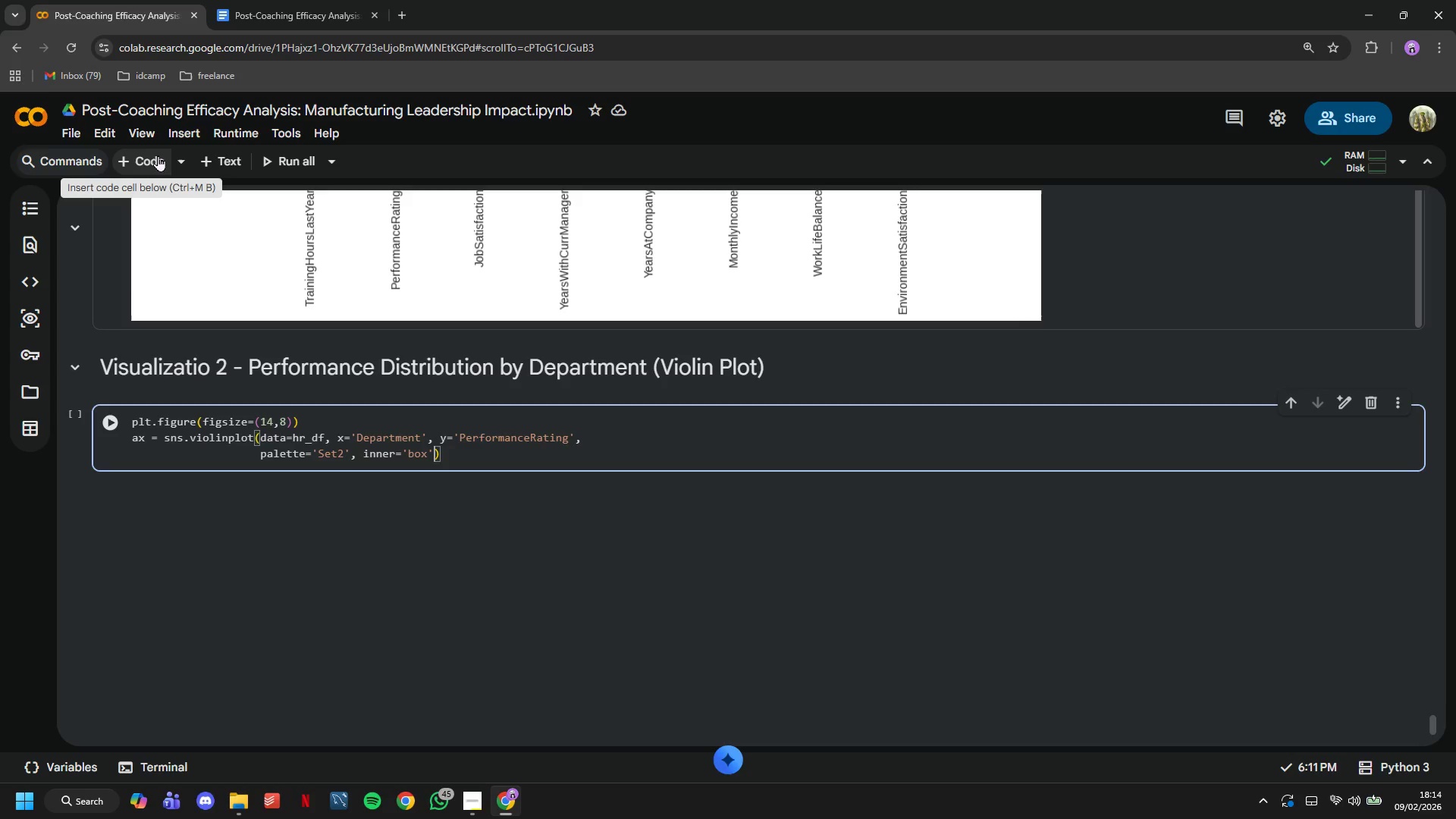 
key(ArrowRight)
 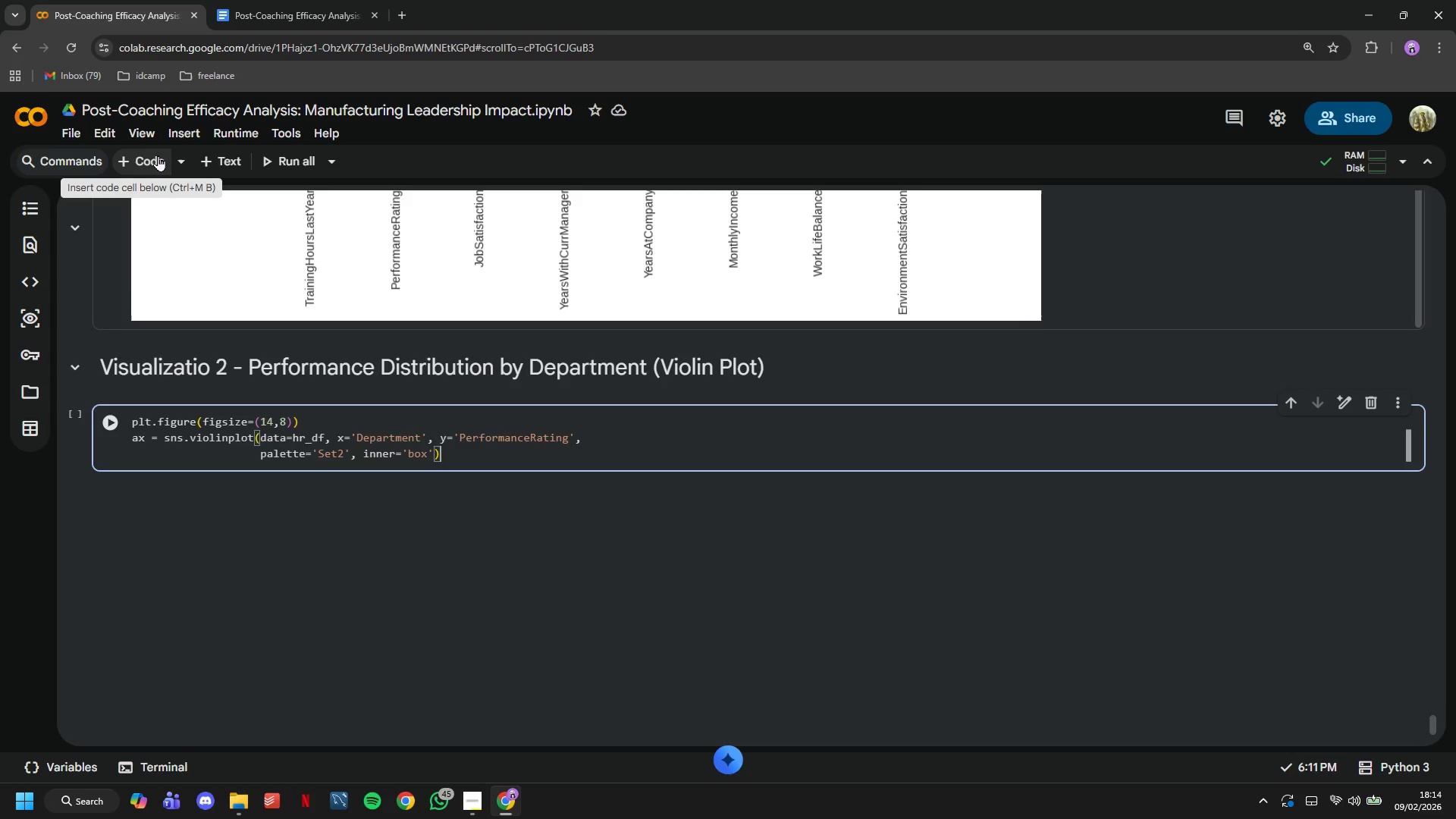 
key(ArrowRight)
 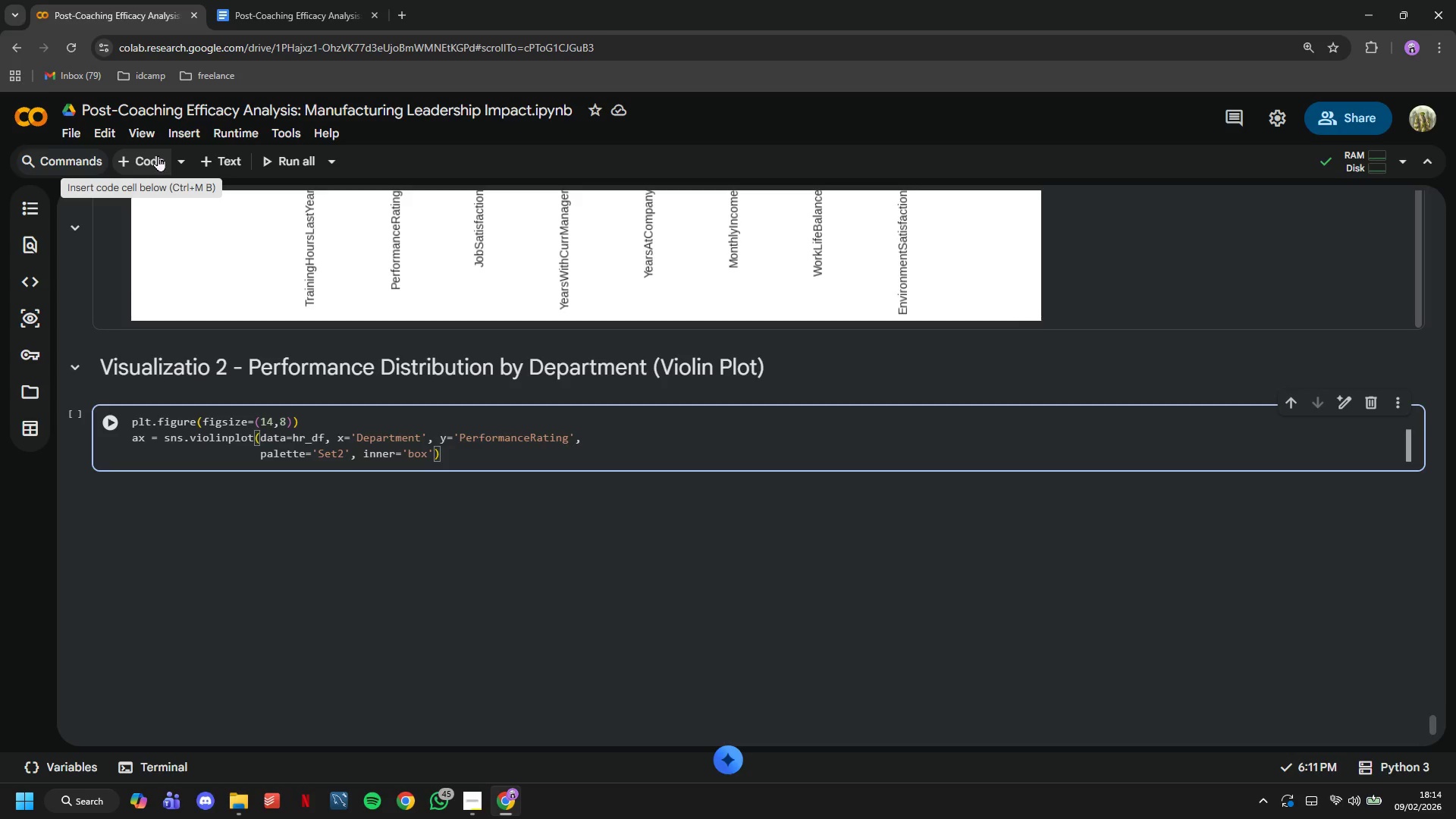 
key(Enter)
 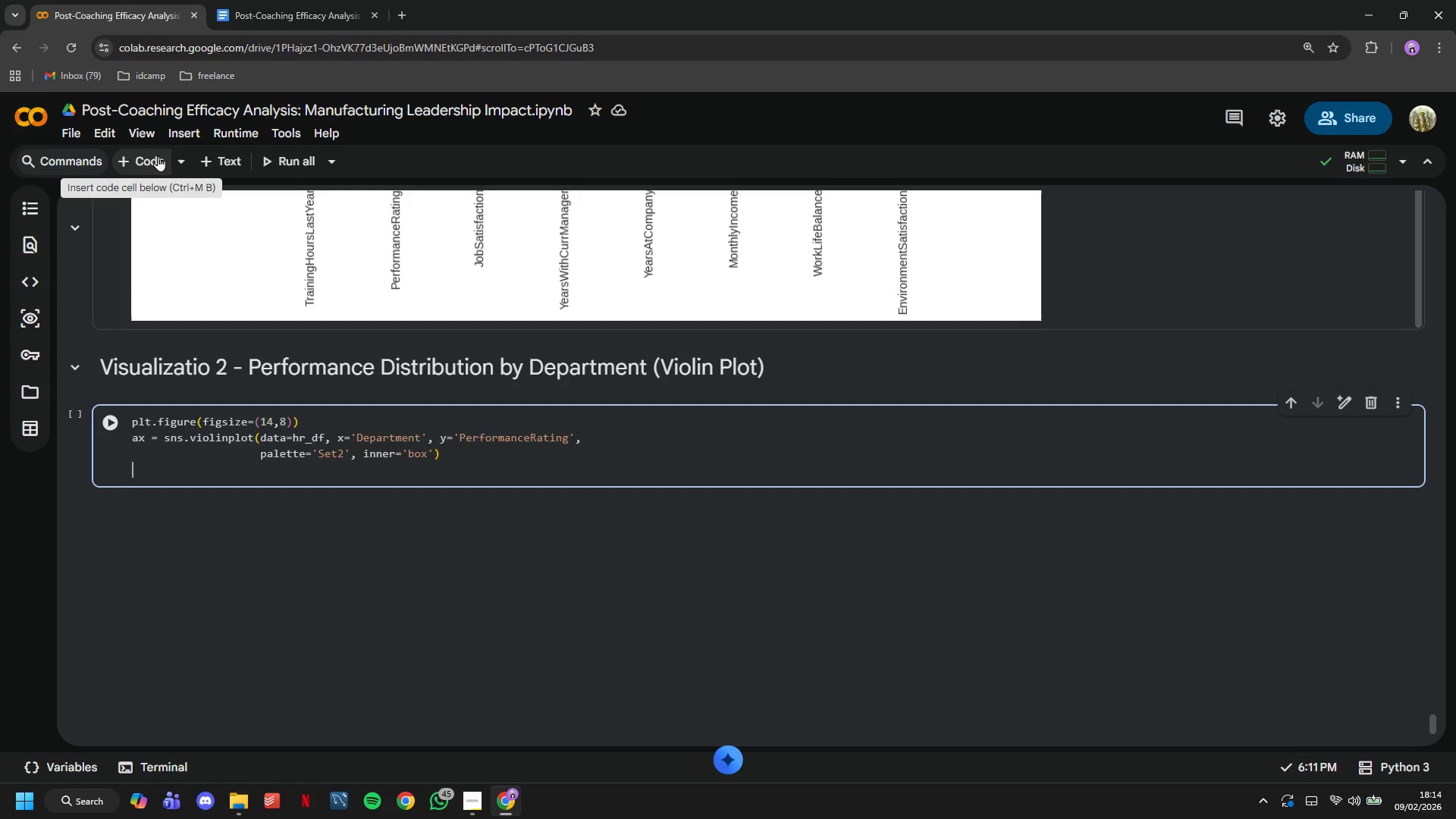 
type(plt.title(;)
key(Backspace)
type('Performance Rating Distribution by Department )
key(Backspace)
type(\nVantage )
key(Backspace)
type(Point Manufacturing Clients)
 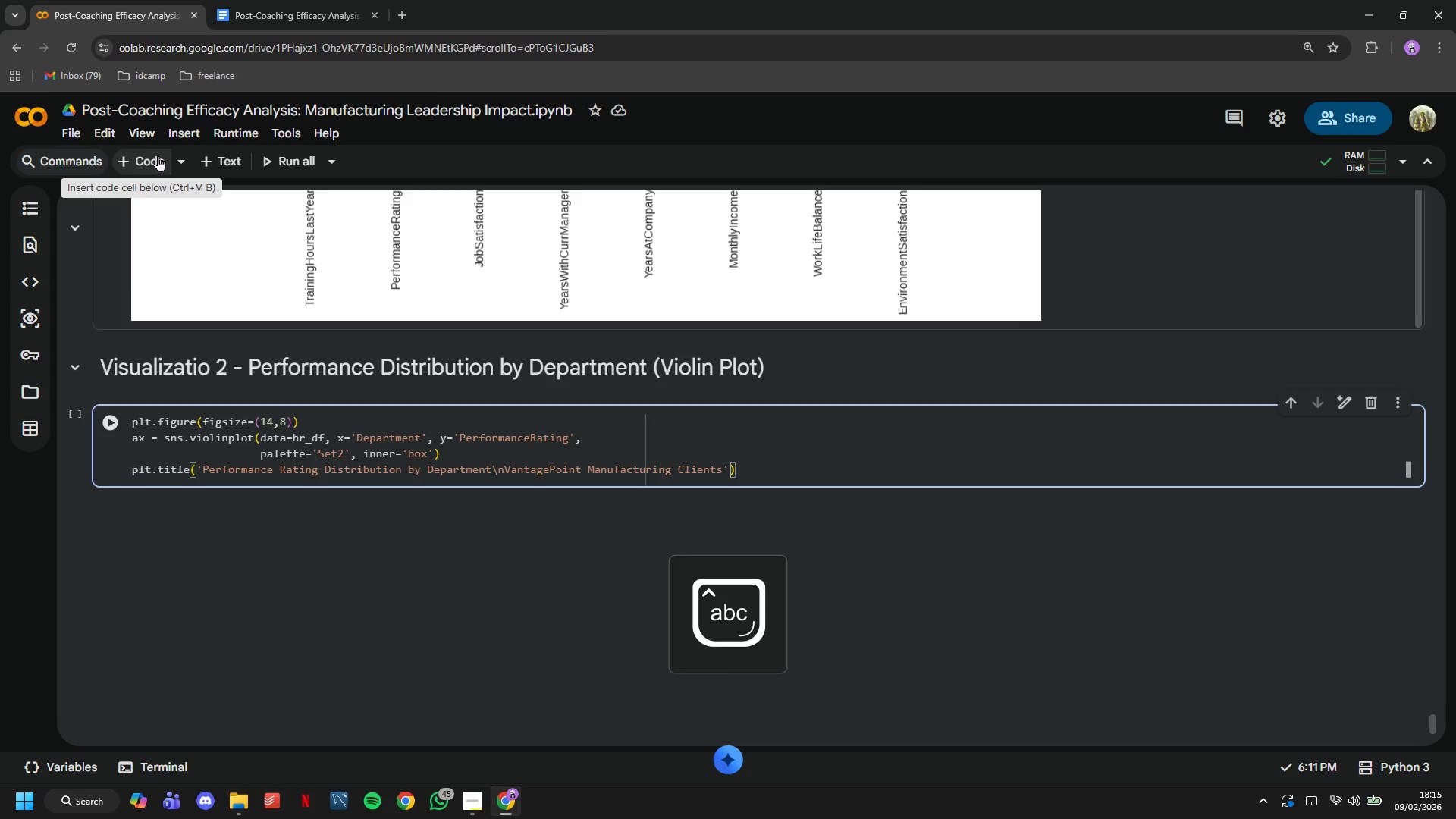 
 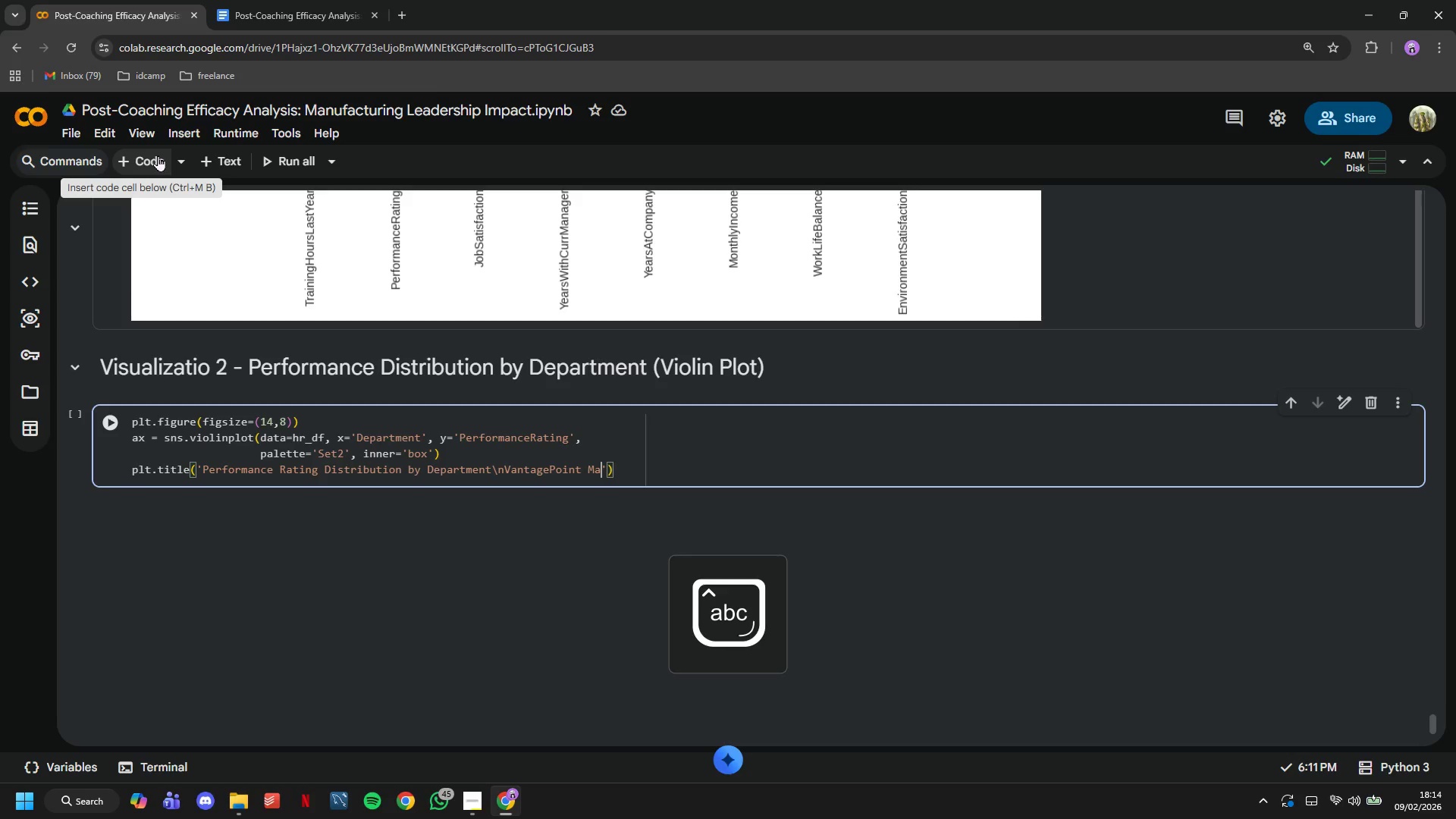 
key(ArrowRight)
 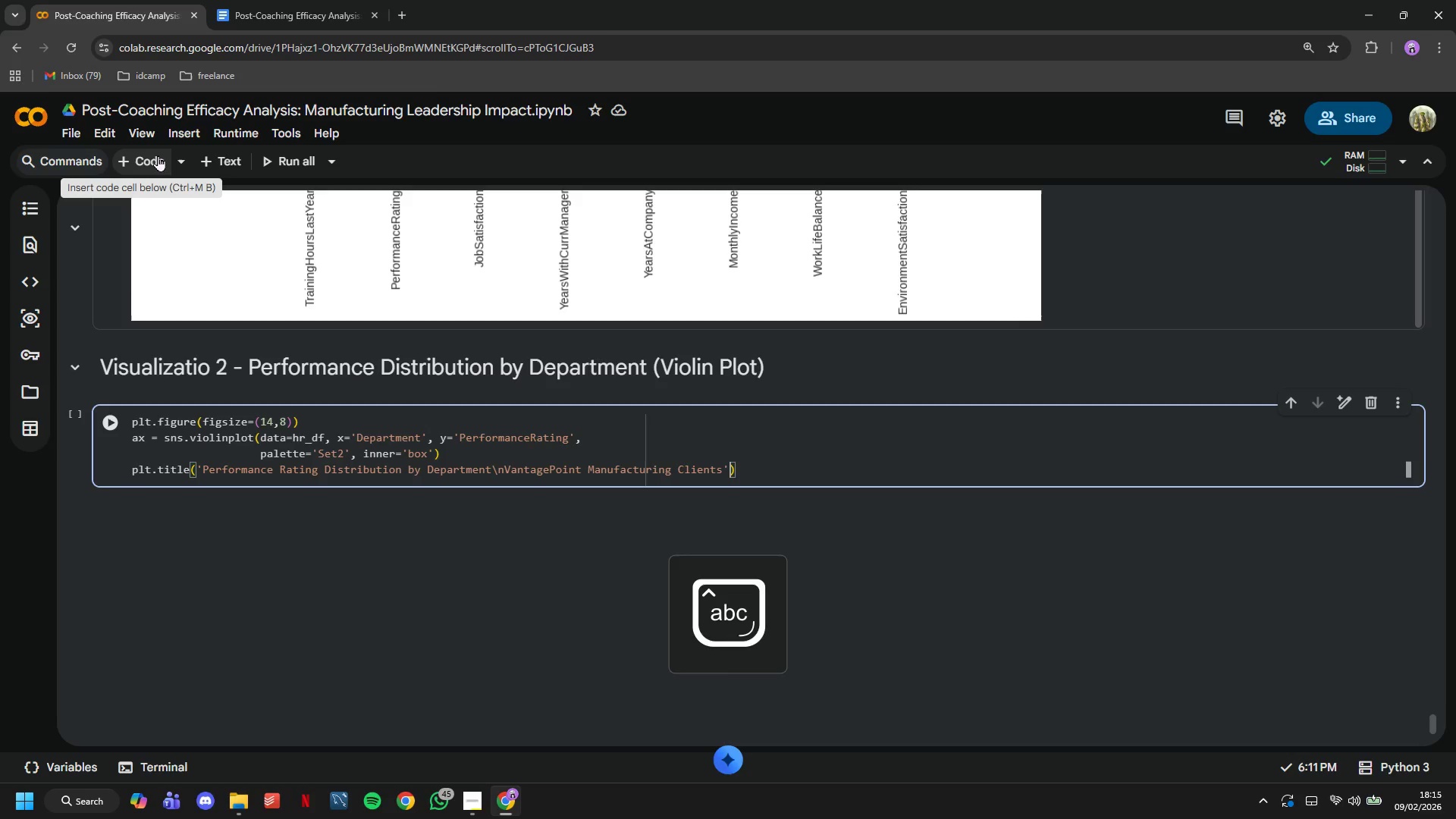 
key(Comma)
 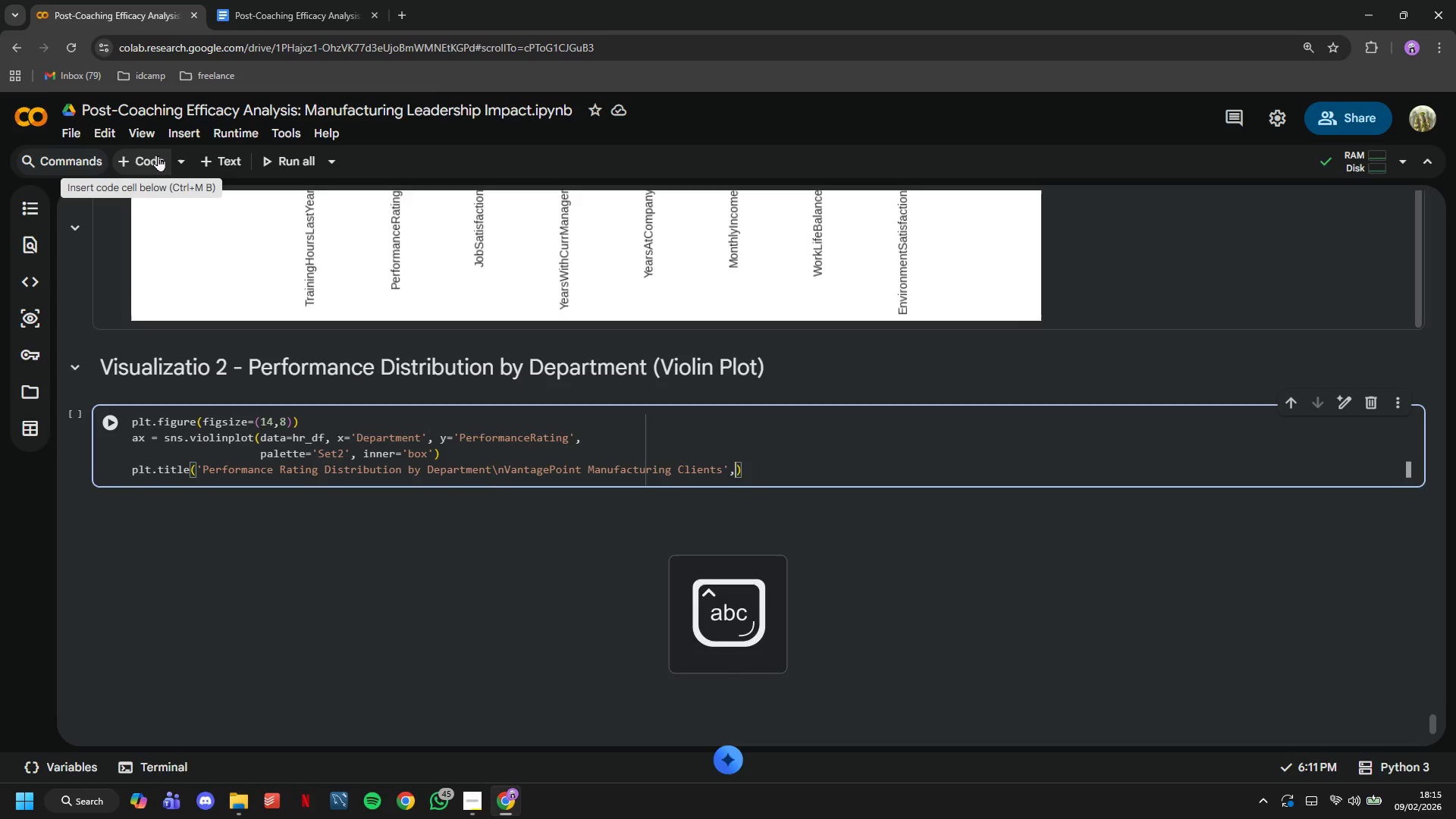 
key(Enter)
 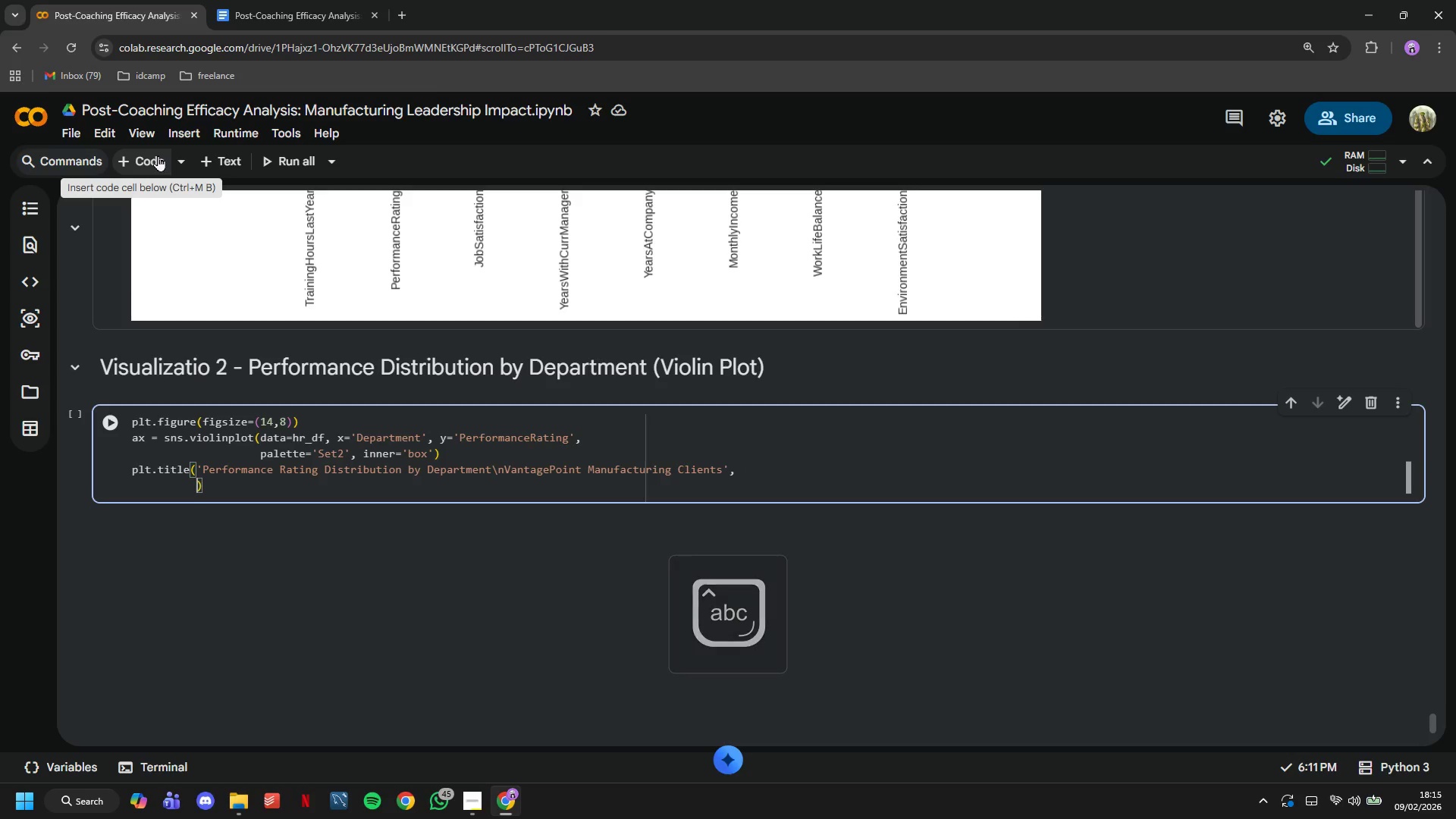 
type(fi)
key(Backspace)
type(ontsize=16, fontweight='bold)
 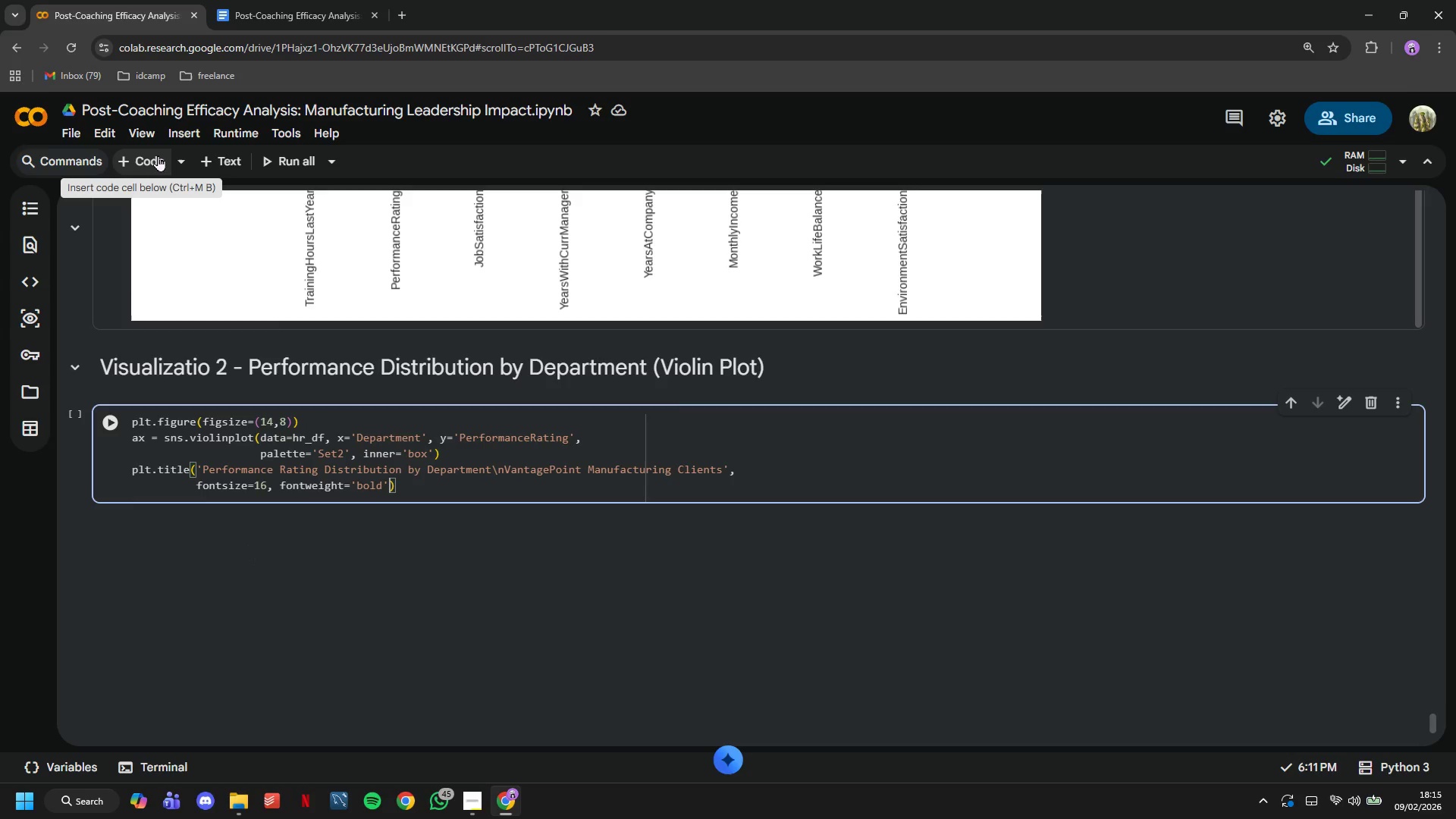 
key(ArrowRight)
 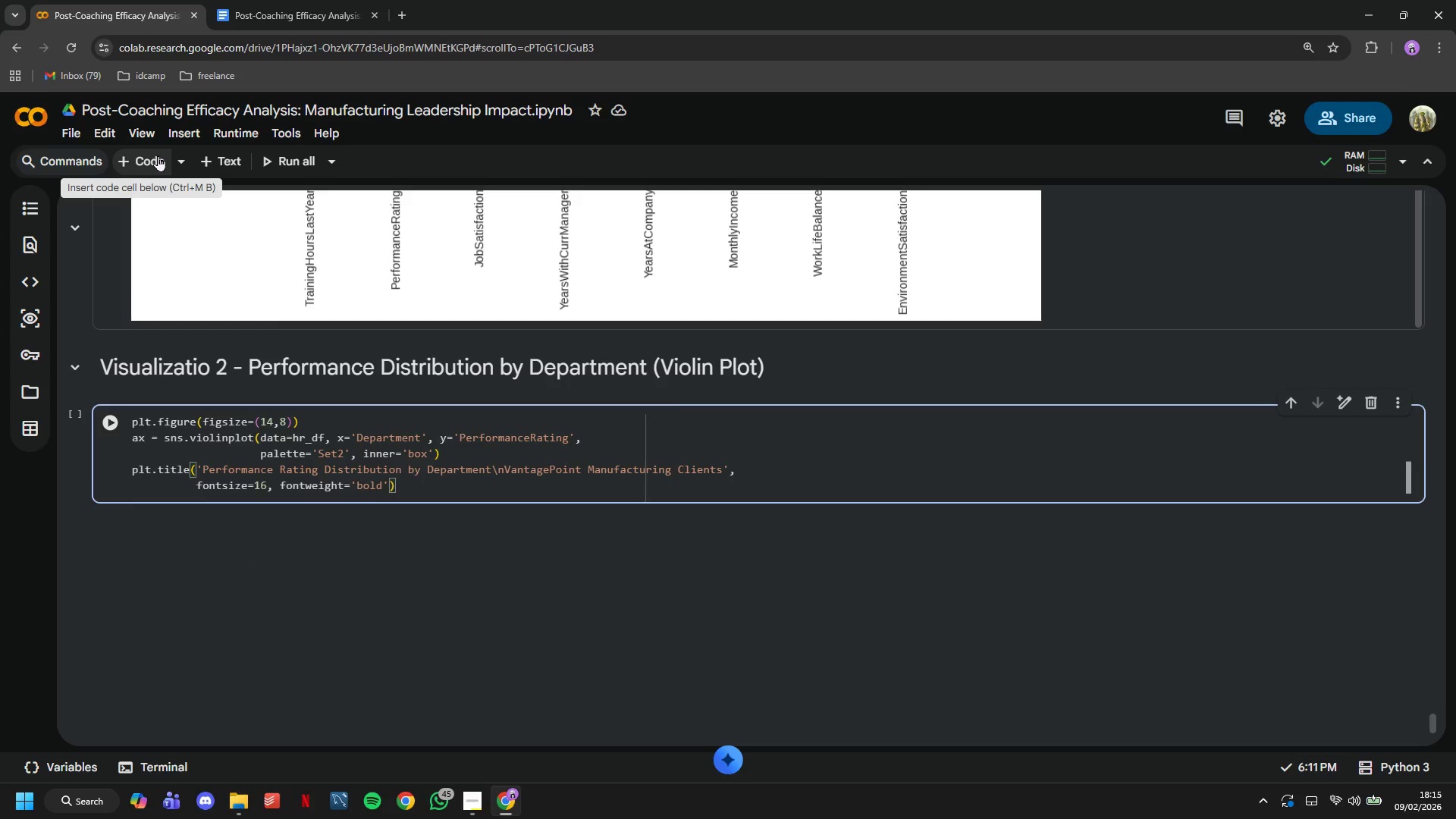 
type(, pad=20)
 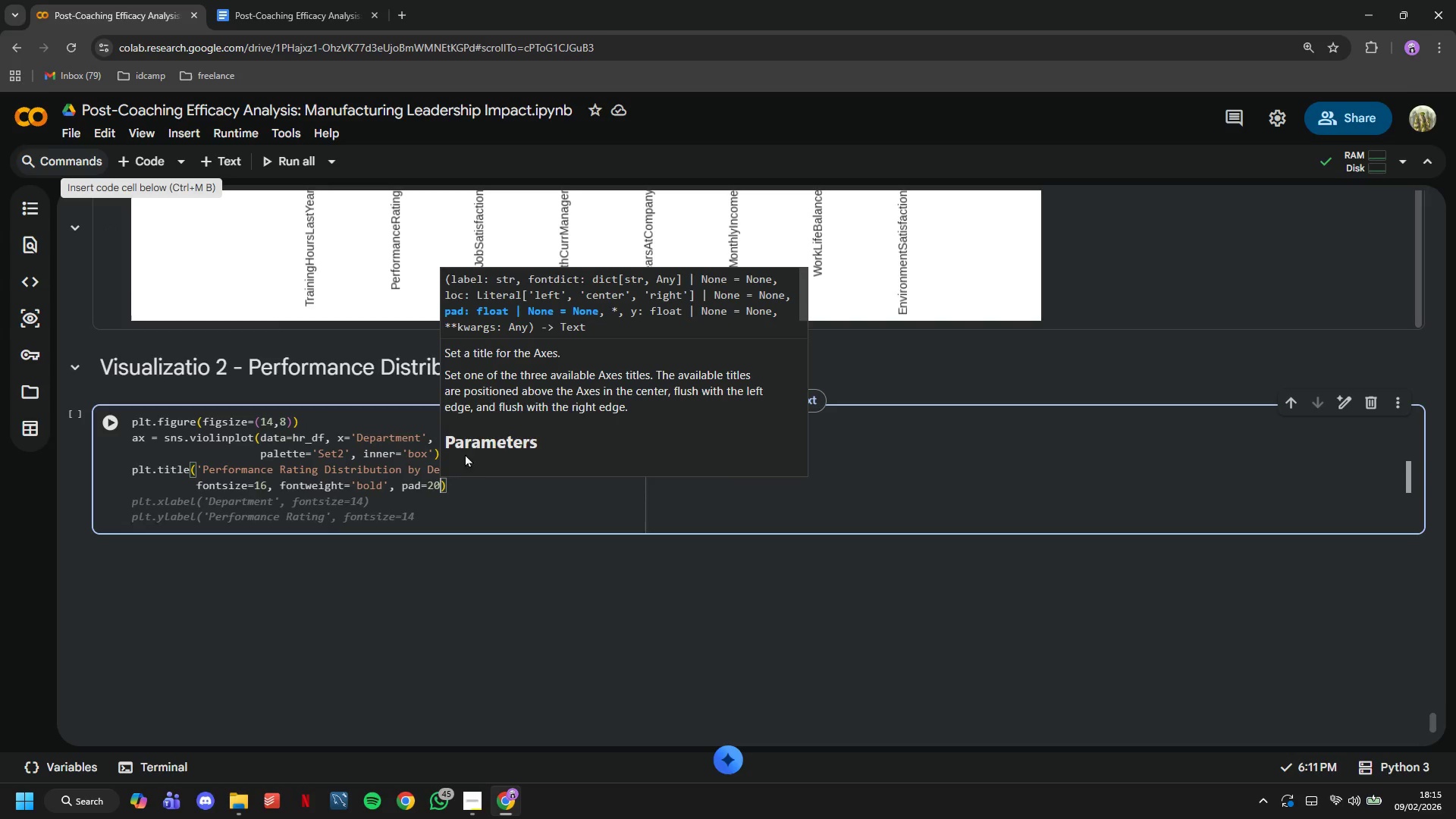 
left_click([479, 483])
 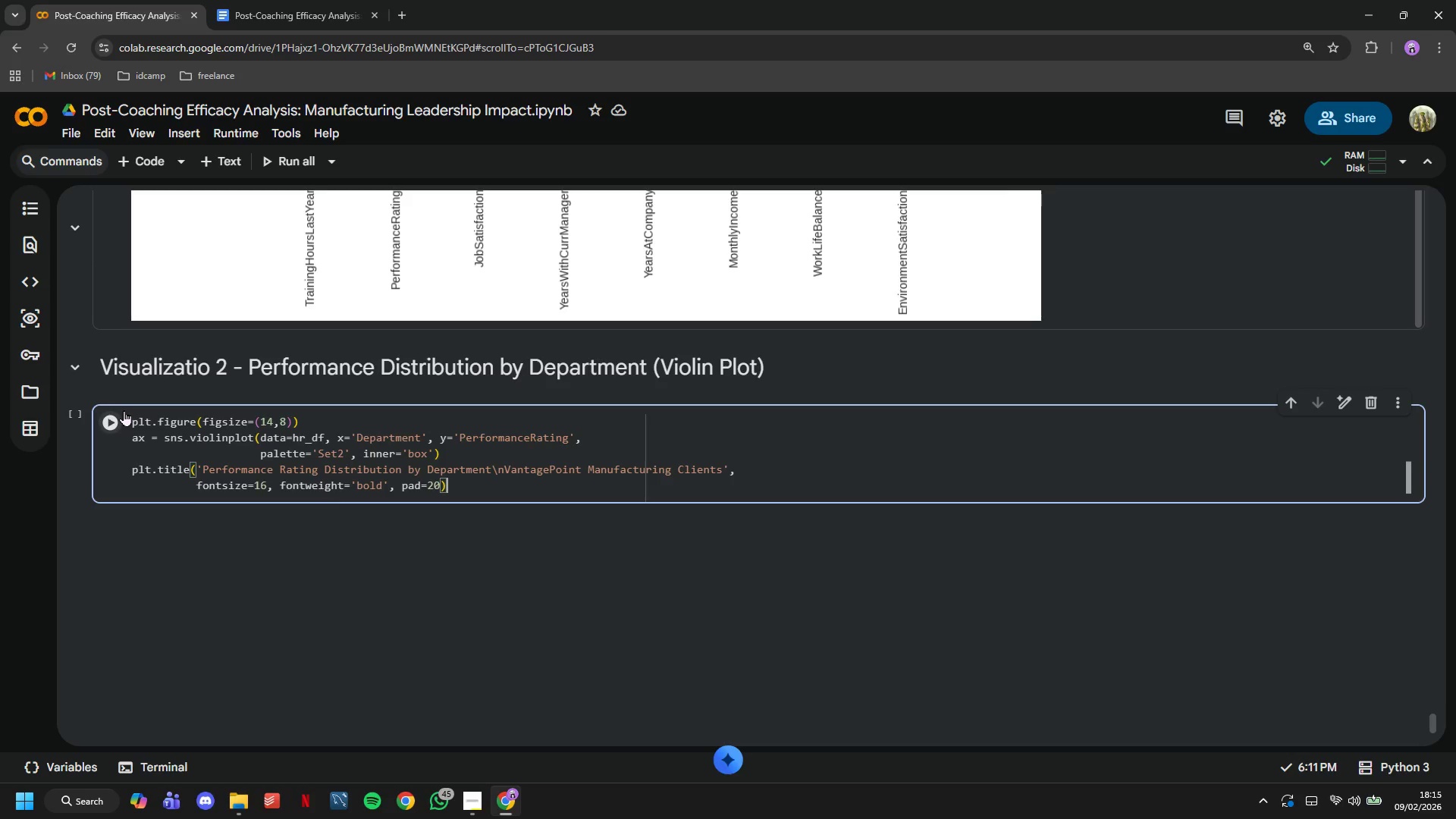 
left_click([122, 410])
 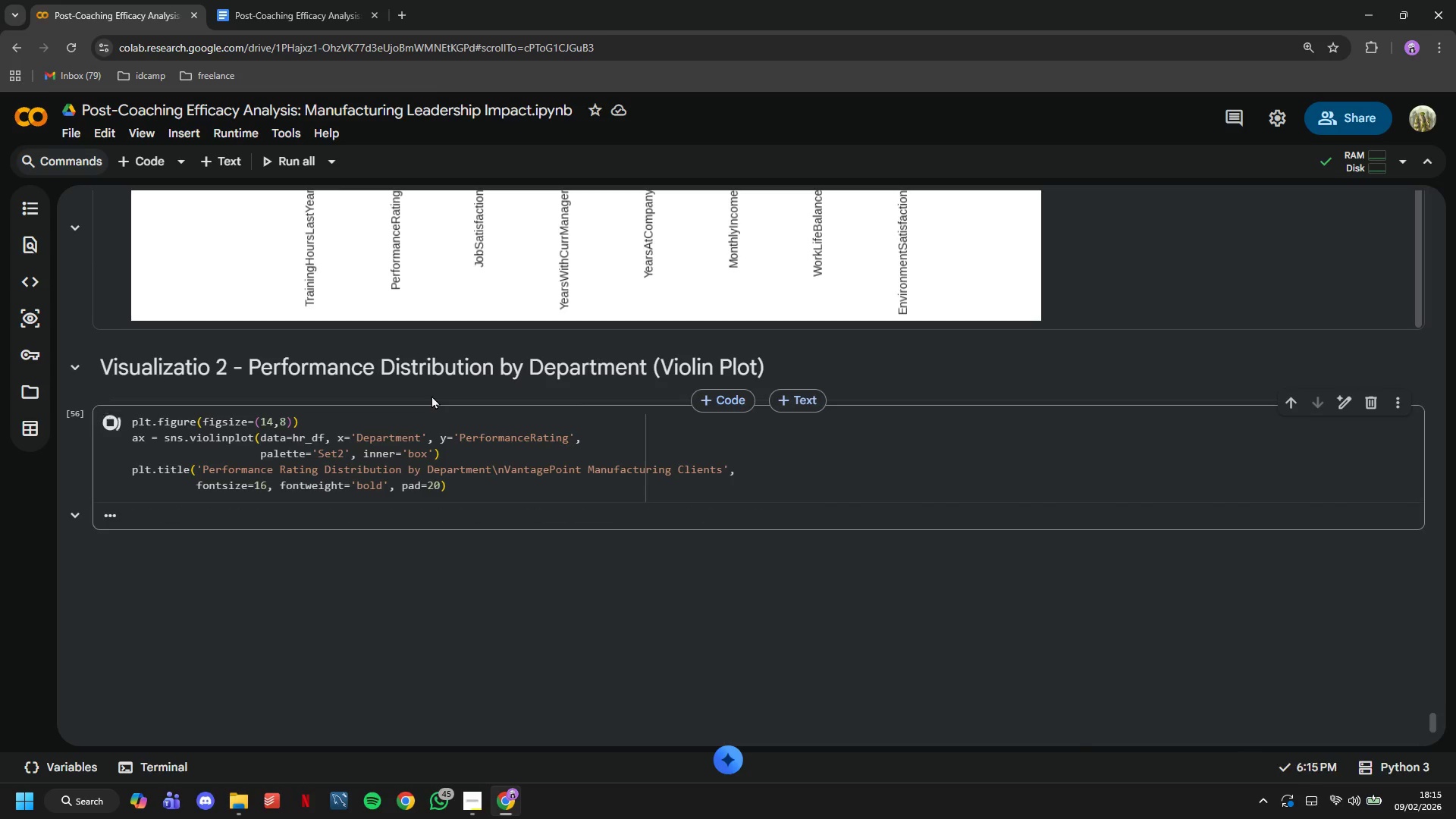 
scroll: coordinate [455, 427], scroll_direction: down, amount: 7.0
 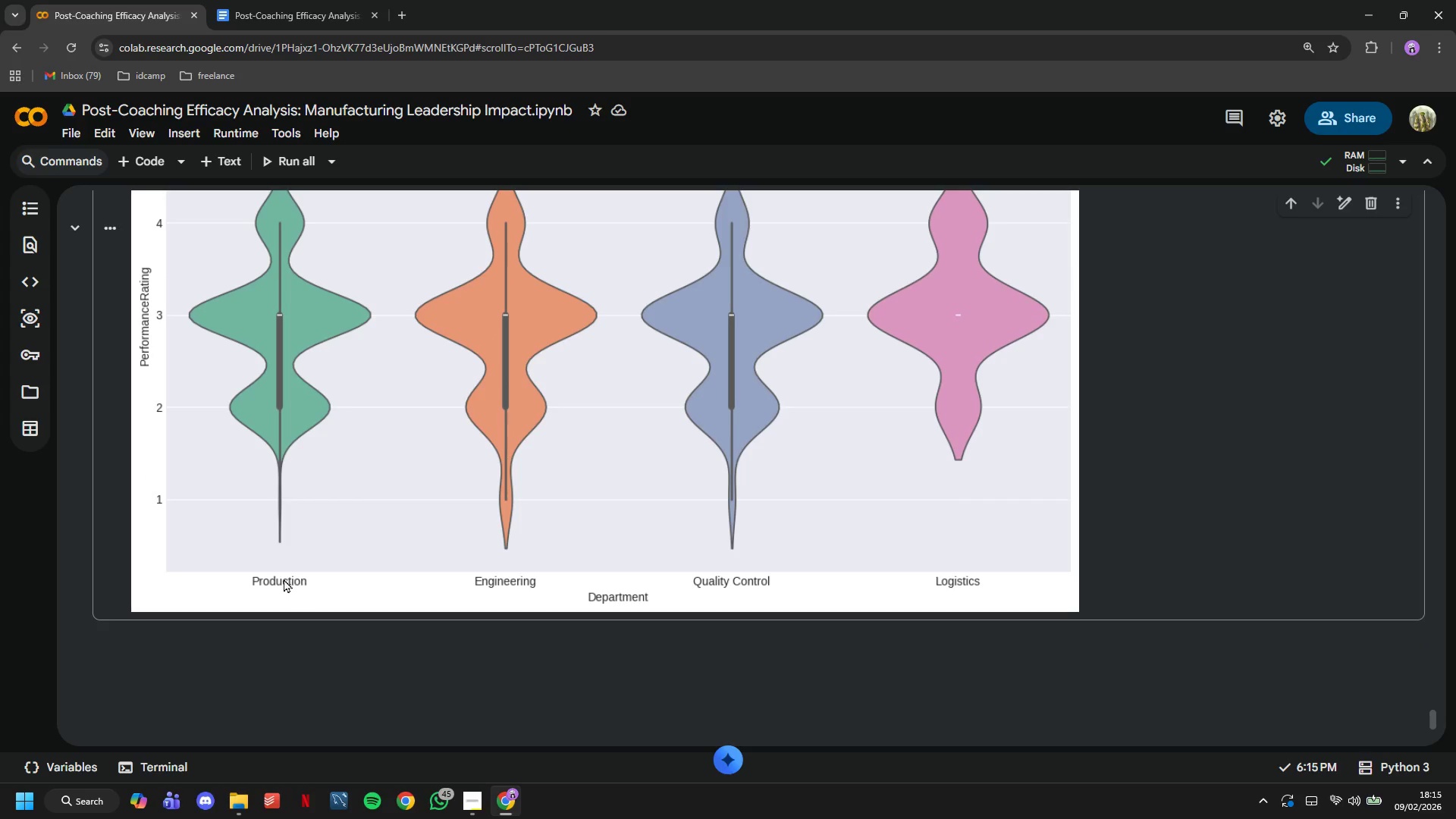 
double_click([284, 579])
 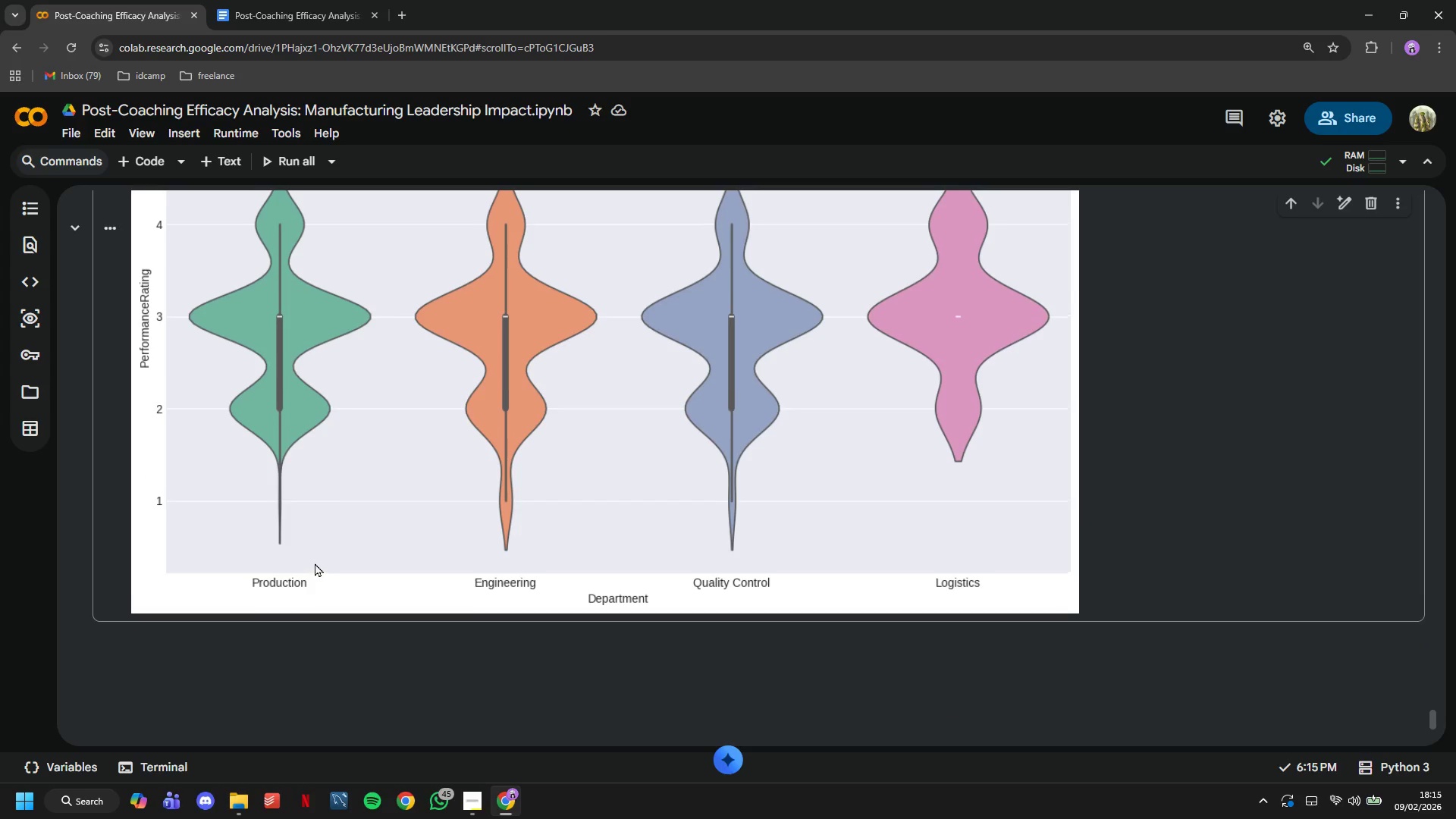 
scroll: coordinate [337, 566], scroll_direction: up, amount: 5.0
 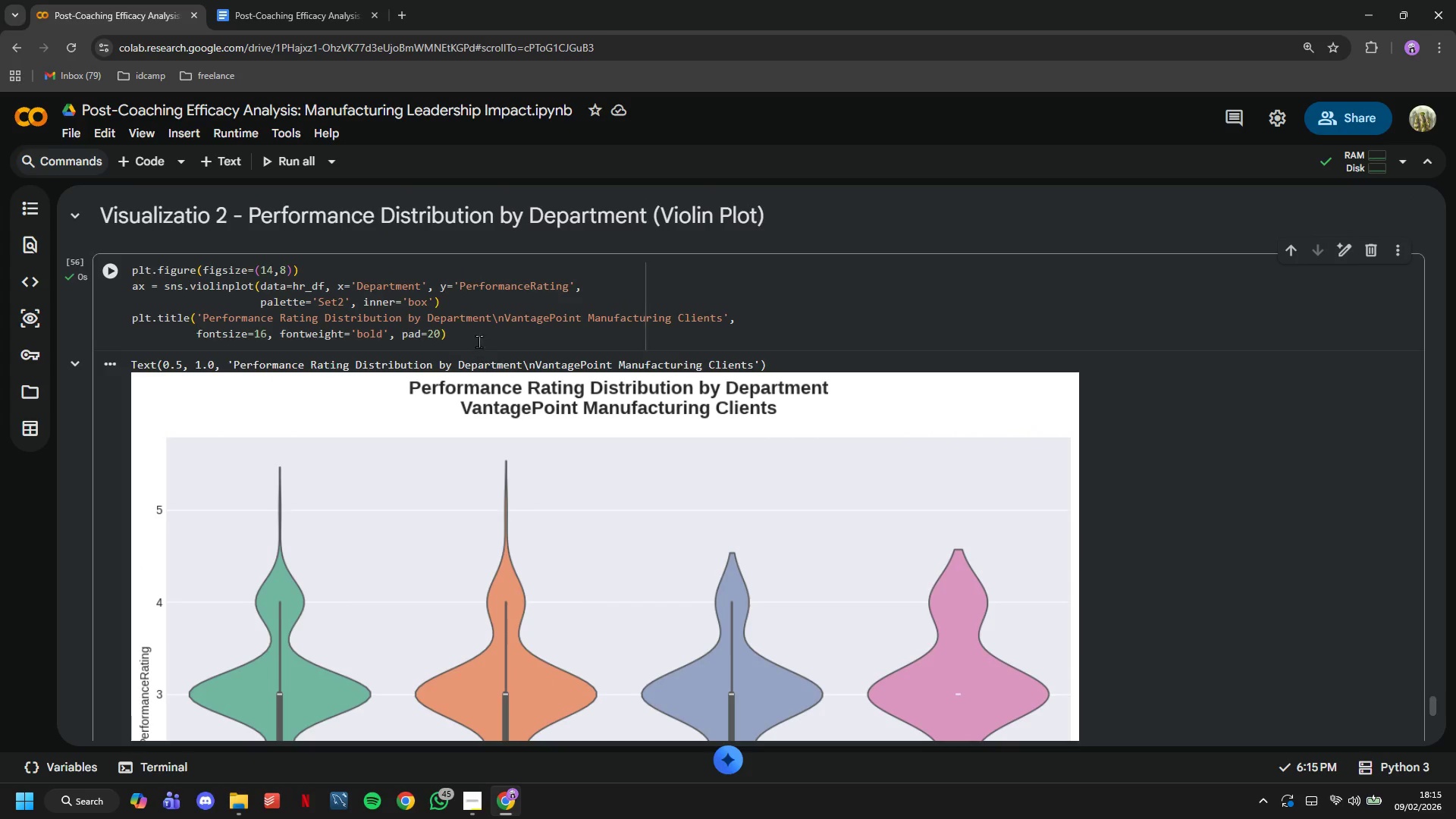 
left_click([479, 339])
 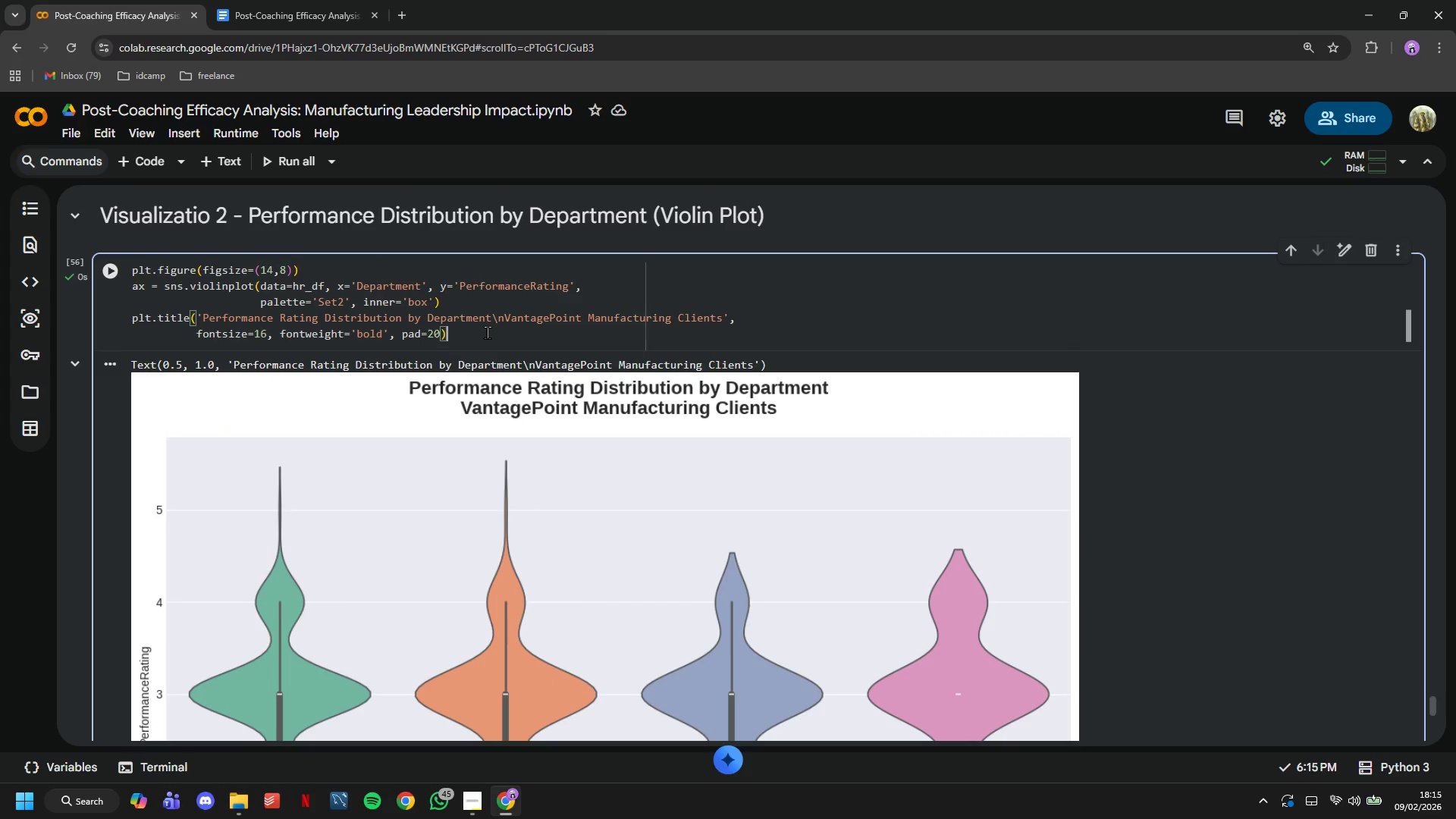 
key(Enter)
 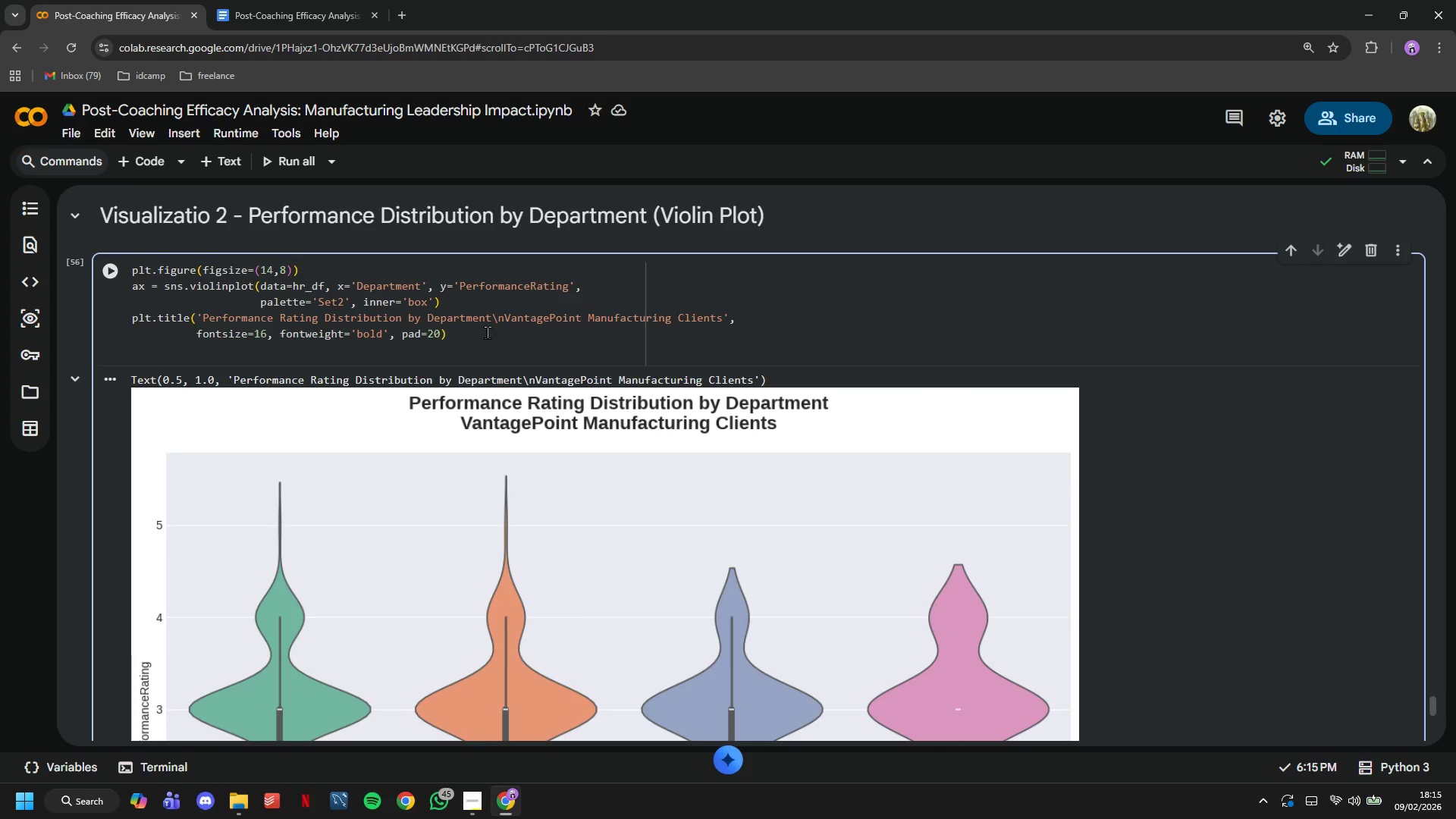 
type(plt.xlabel('Department)
 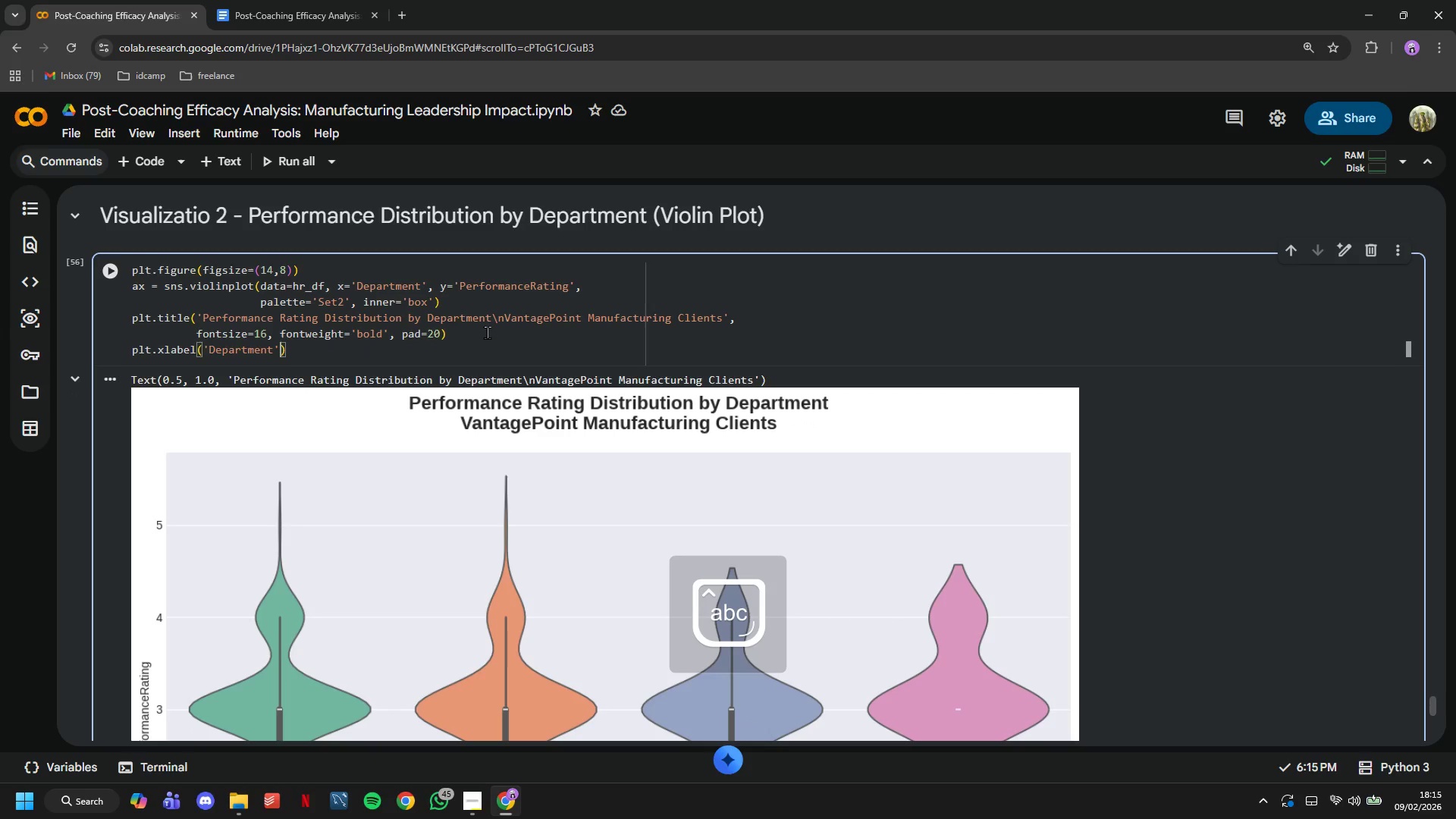 
 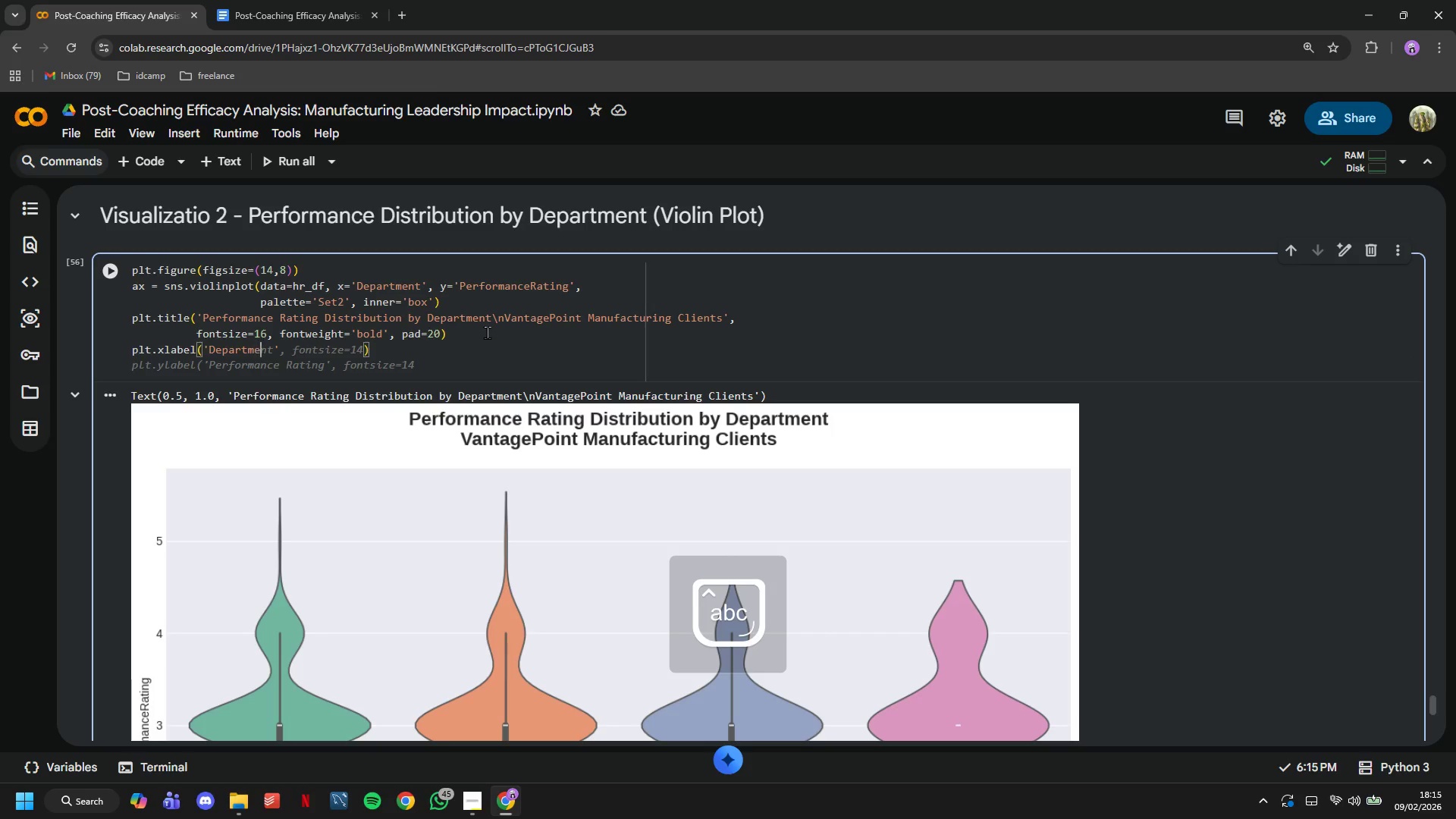 
key(ArrowRight)
 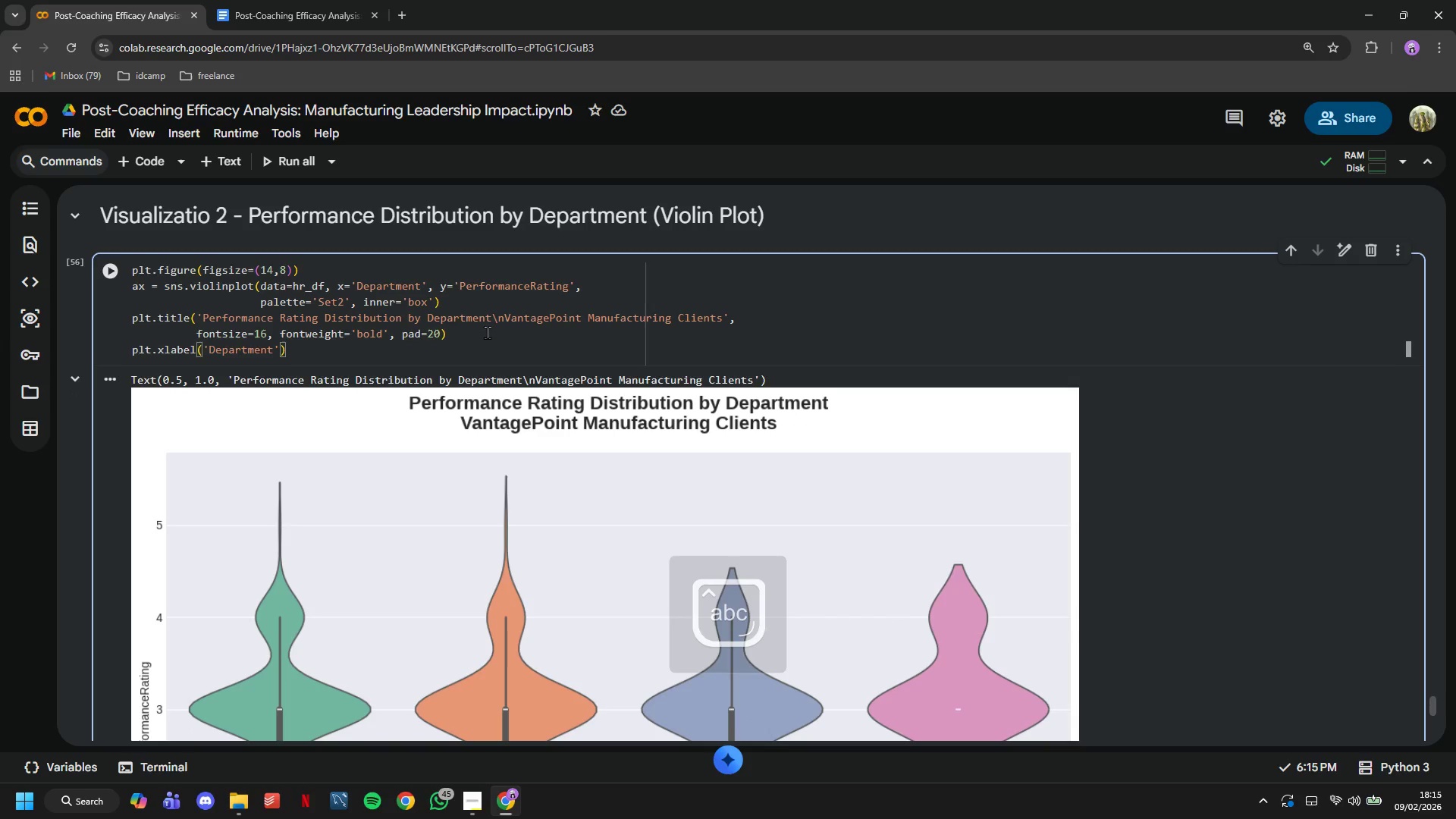 
type(, fontsize-)
key(Backspace)
type(=12, fontweight='bold)
 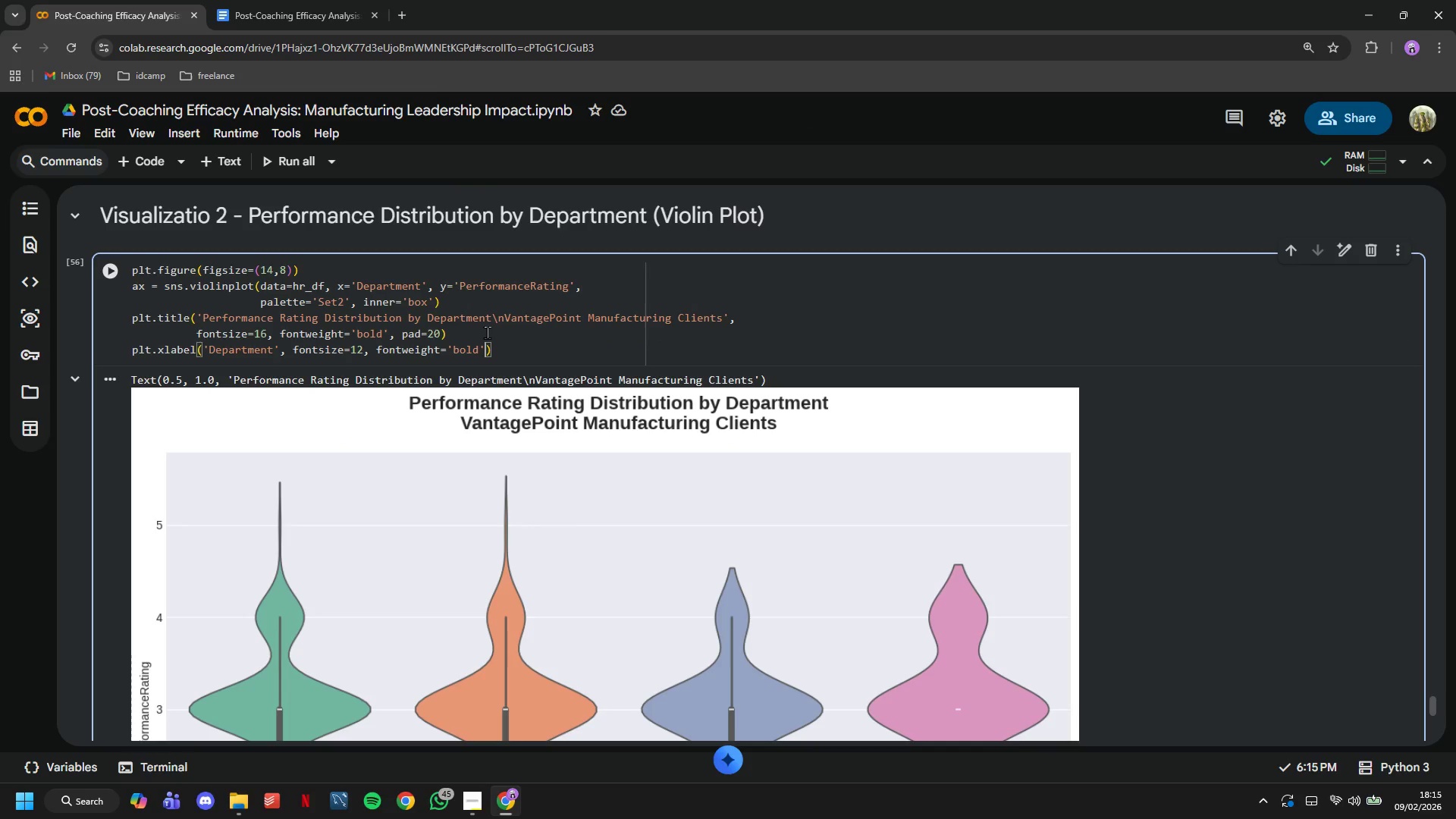 
key(ArrowRight)
 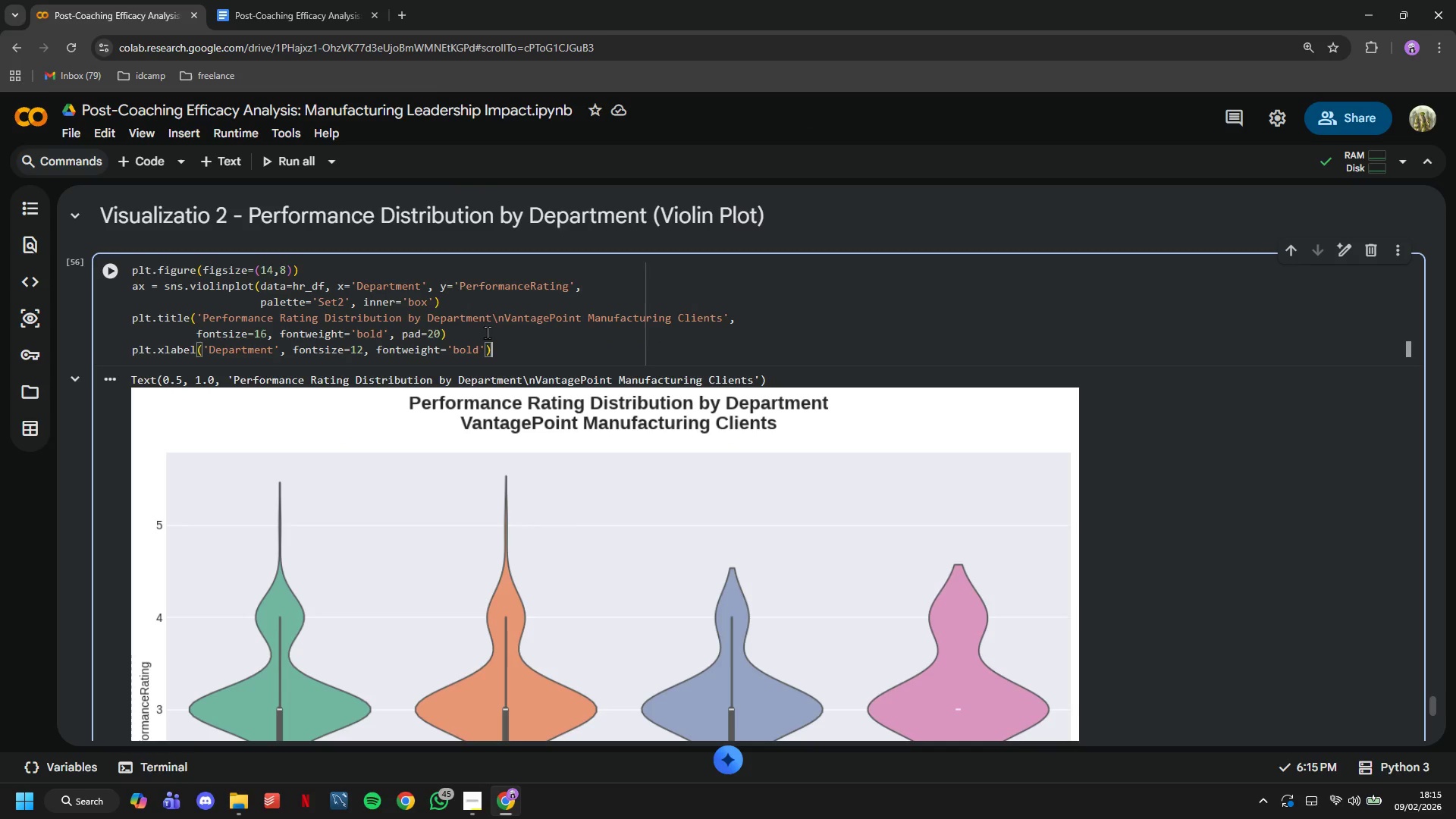 
key(ArrowRight)
 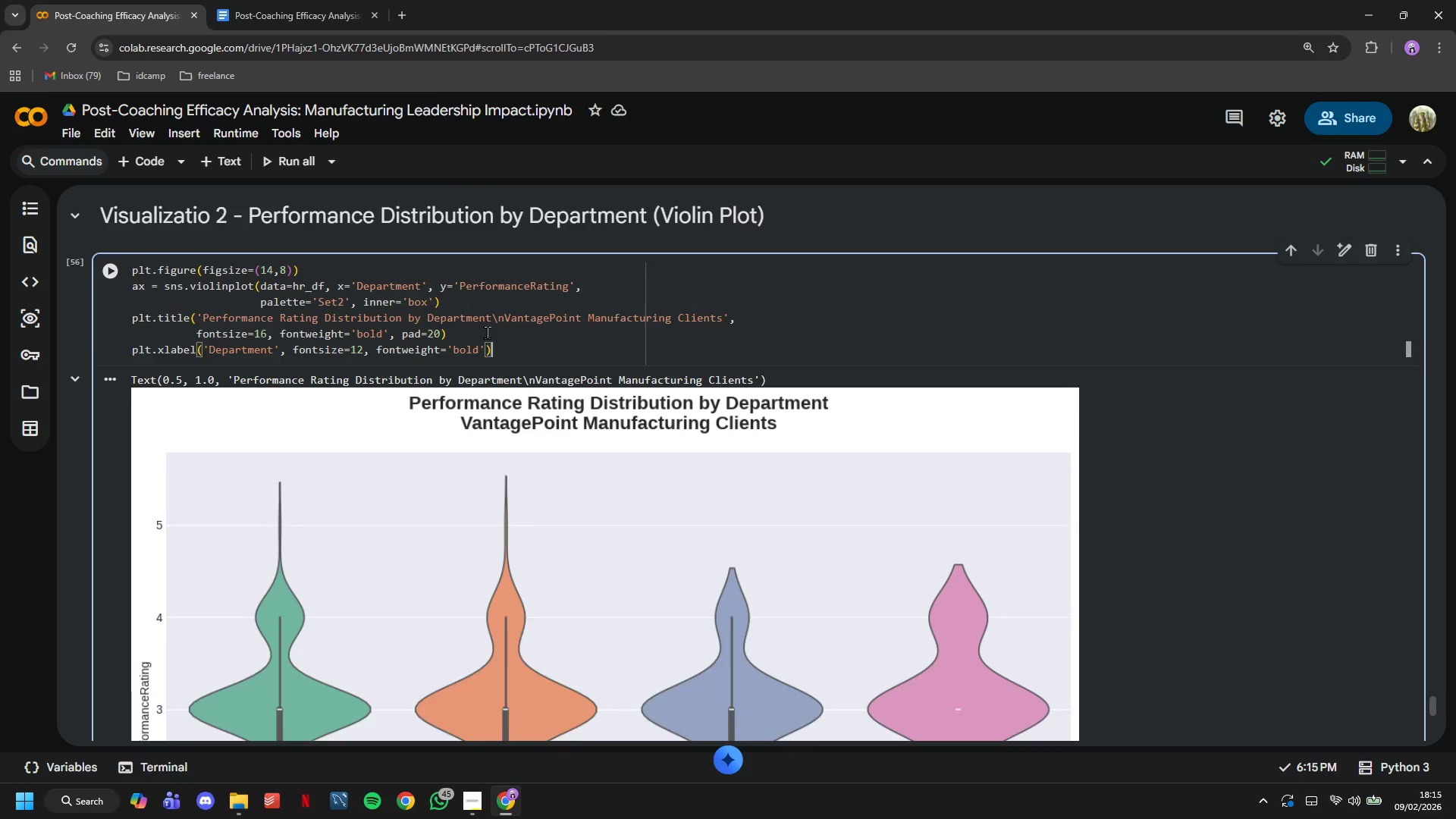 
key(Enter)
 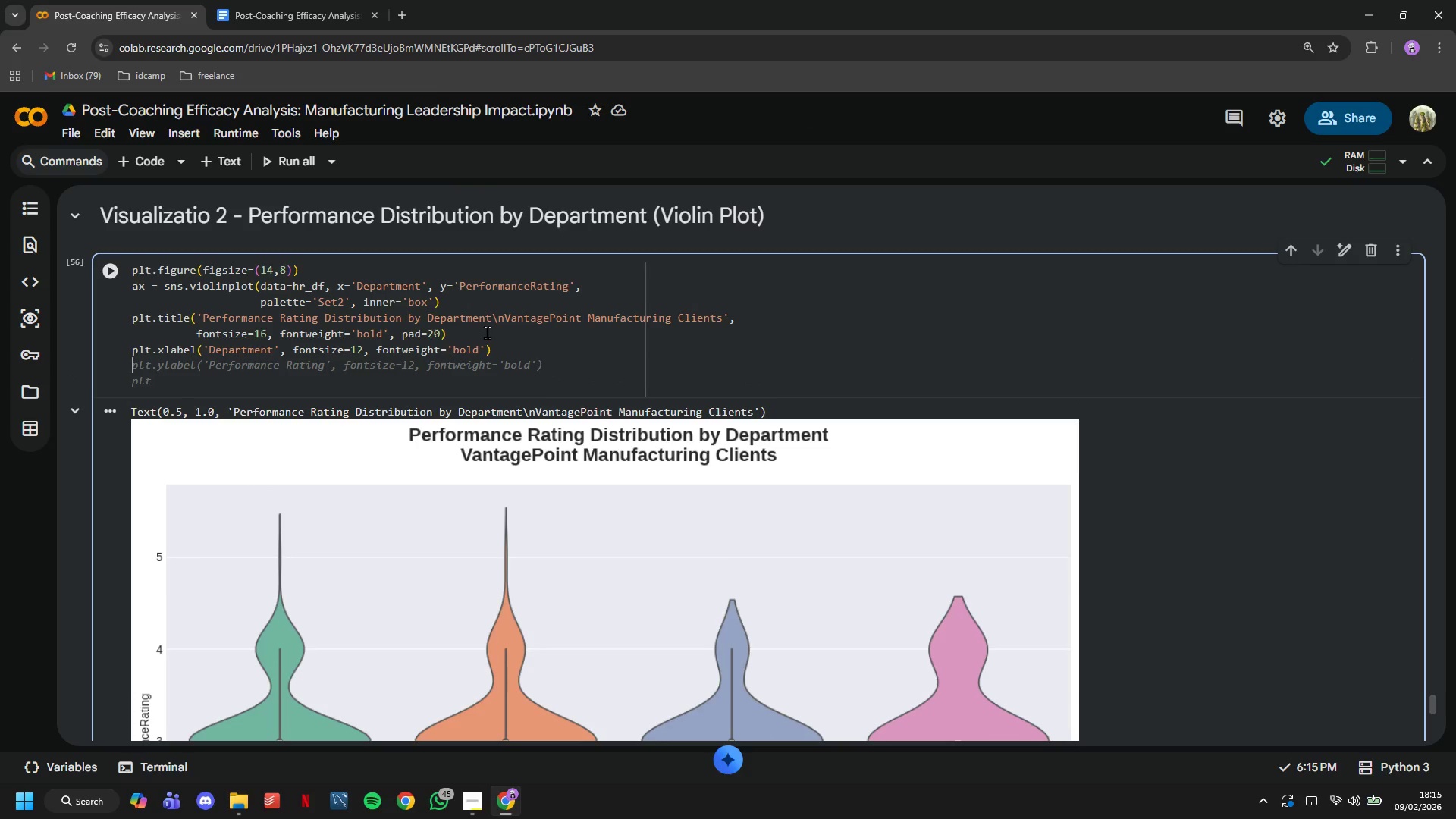 
key(Tab)
type(.xticks(rotation=0)
 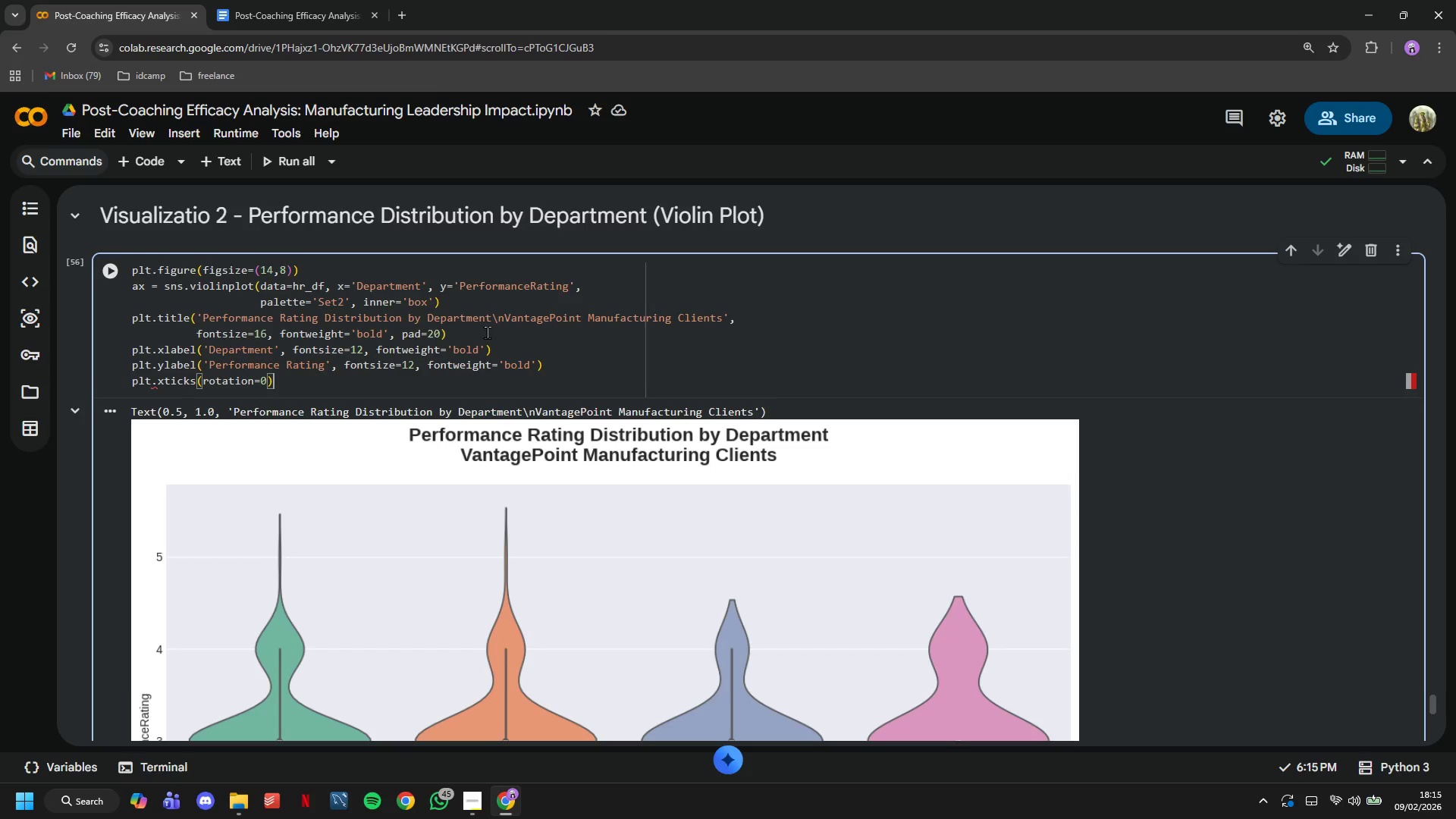 
 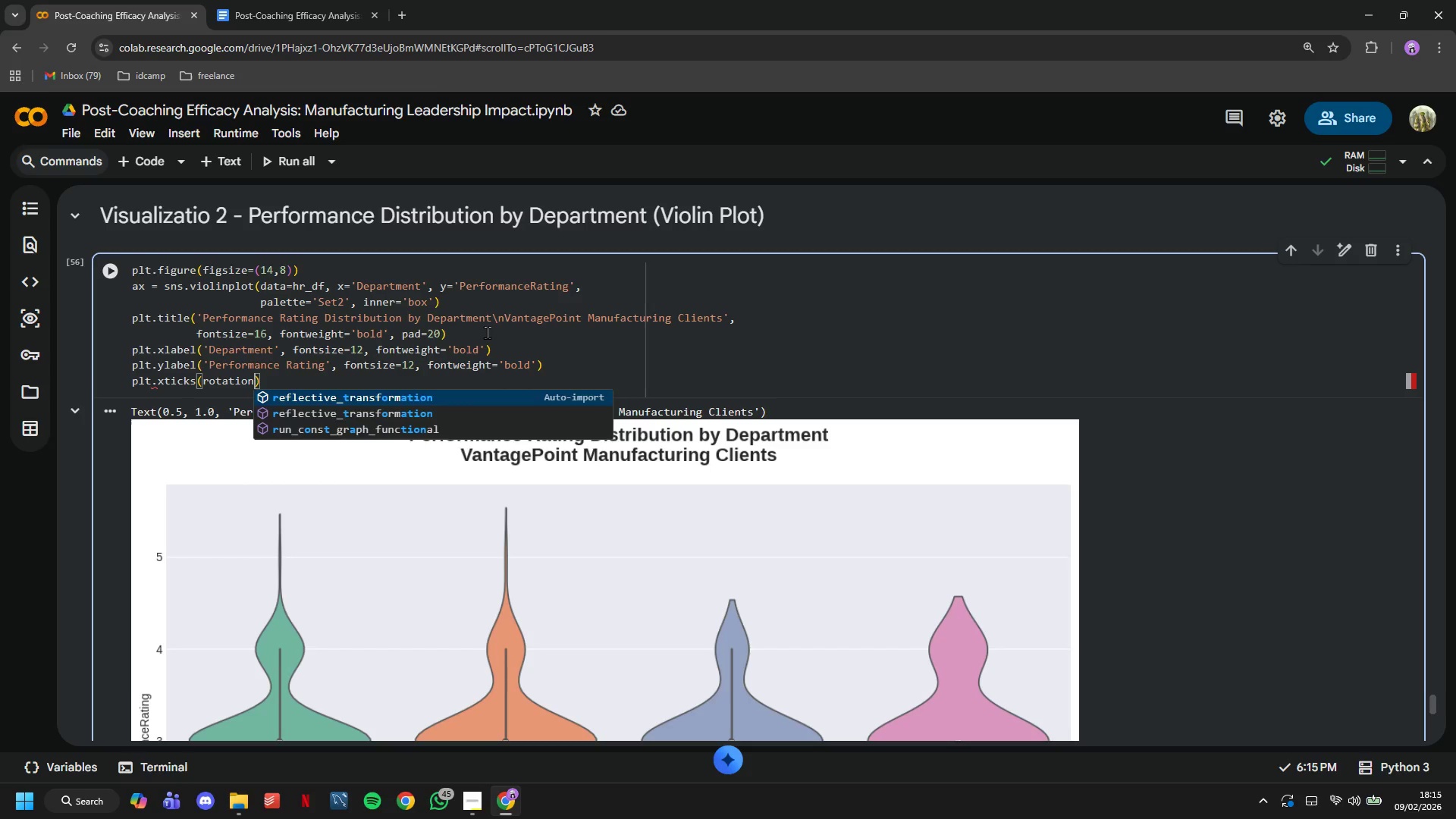 
key(ArrowRight)
 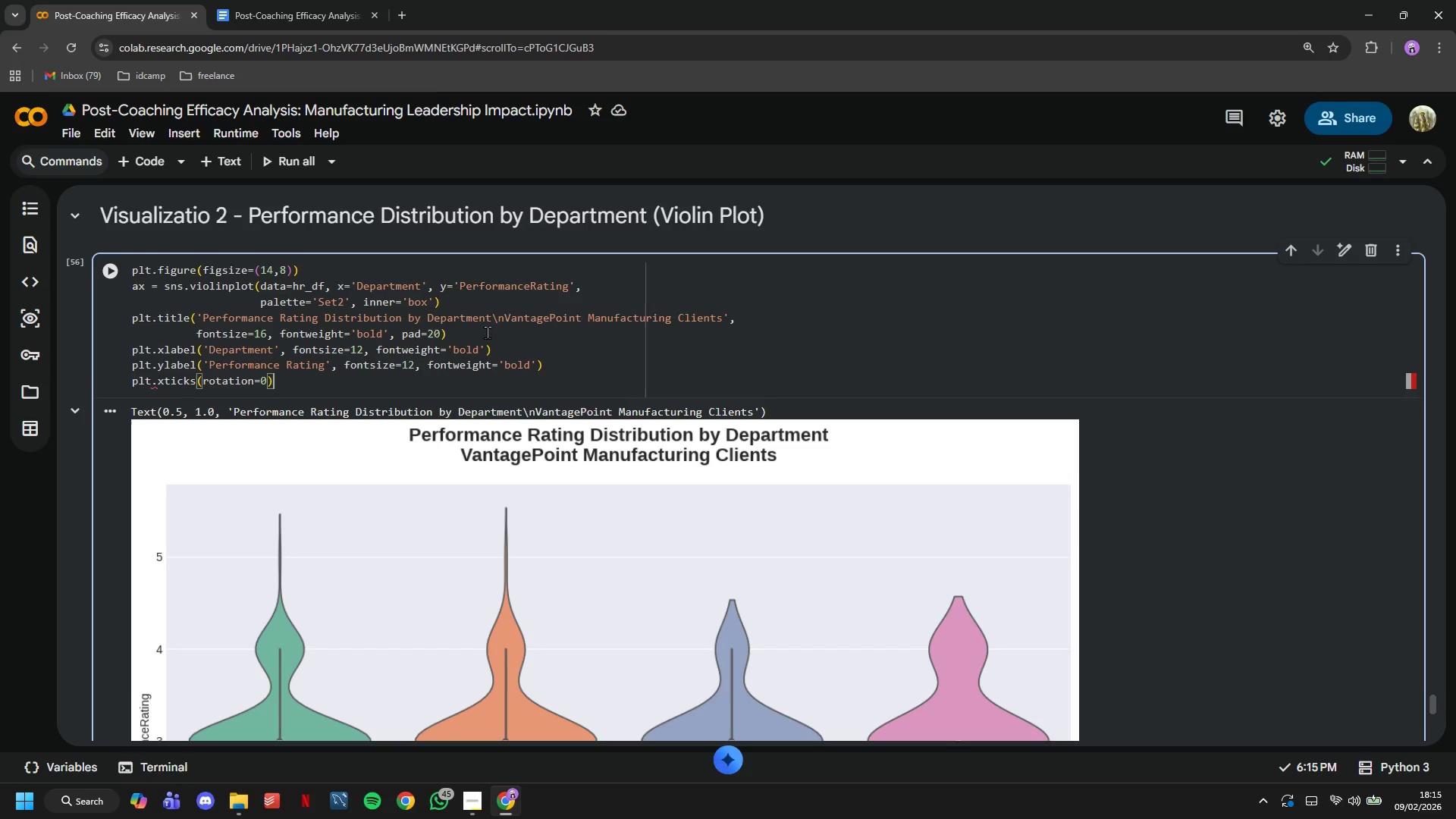 
key(ArrowRight)
 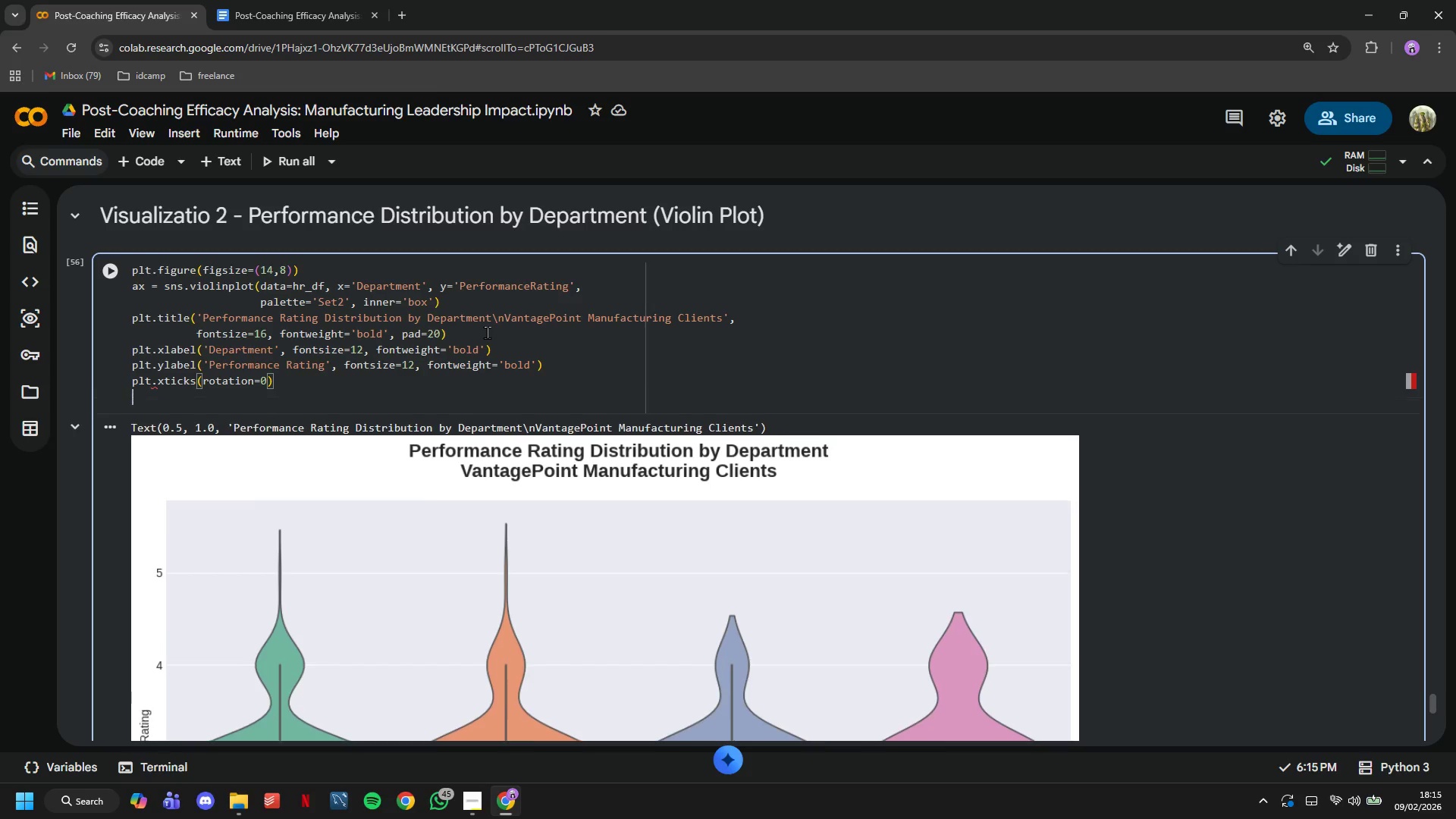 
key(Enter)
 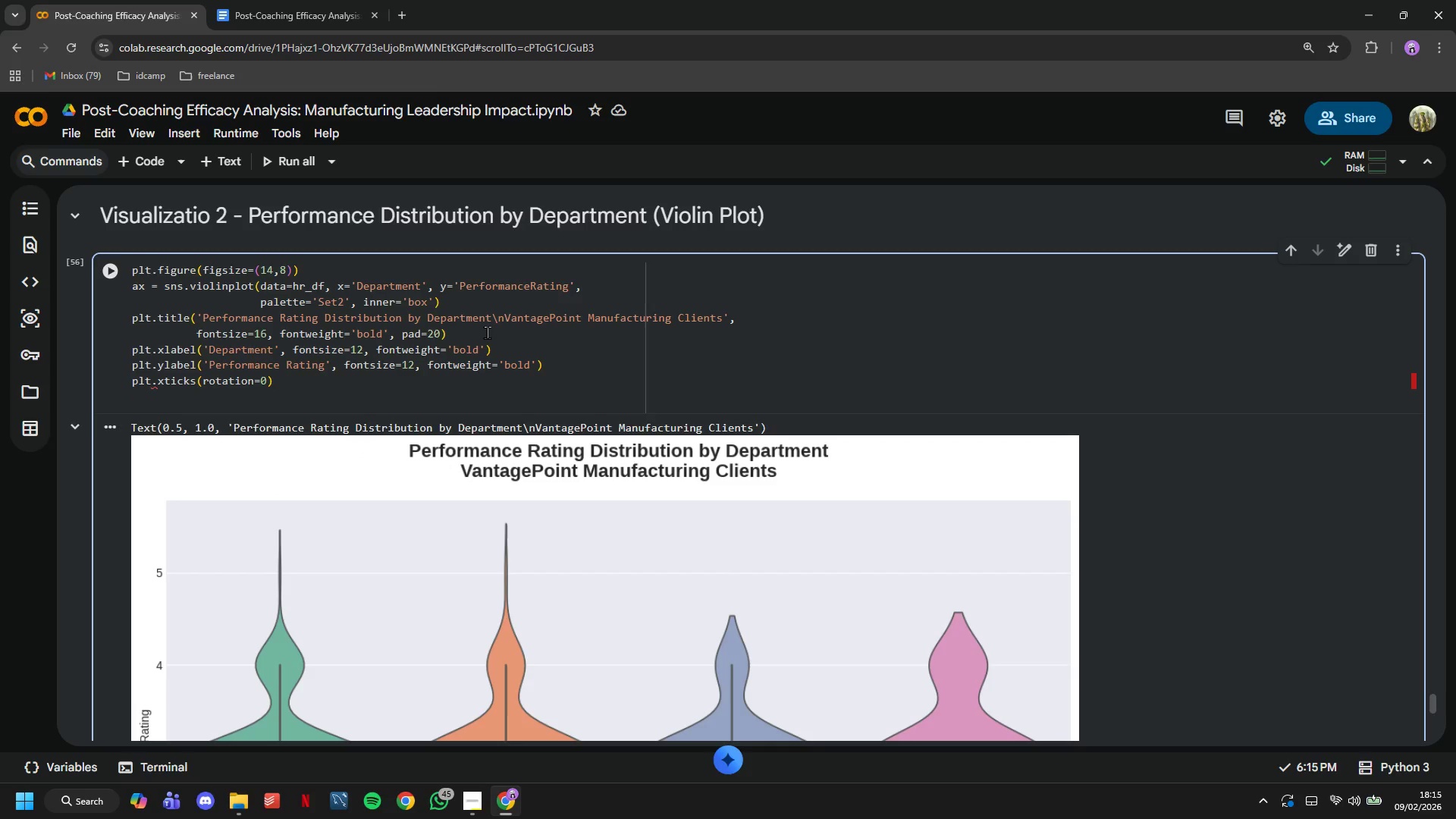 
type(plt.grid(axis='y)
 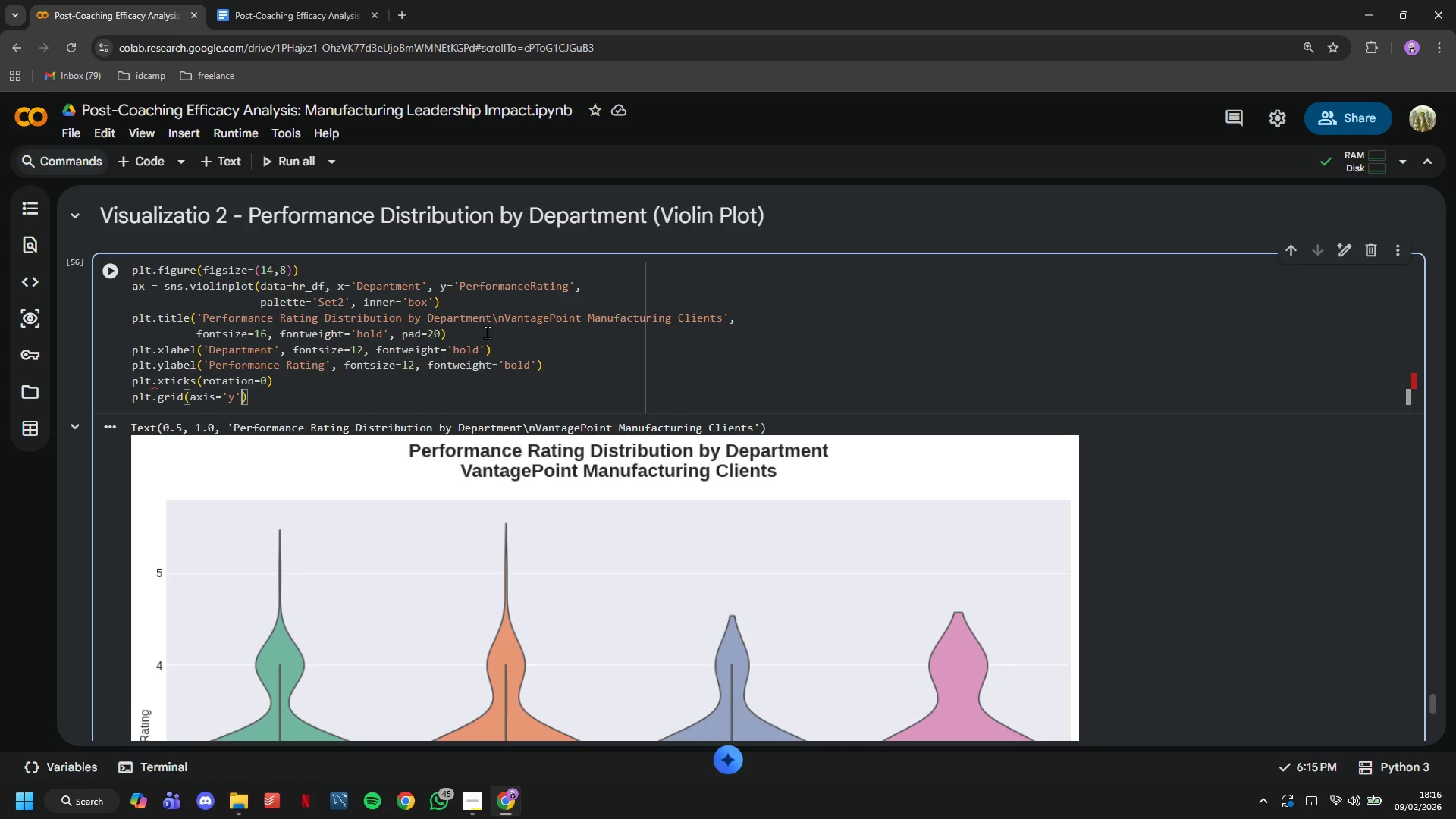 
 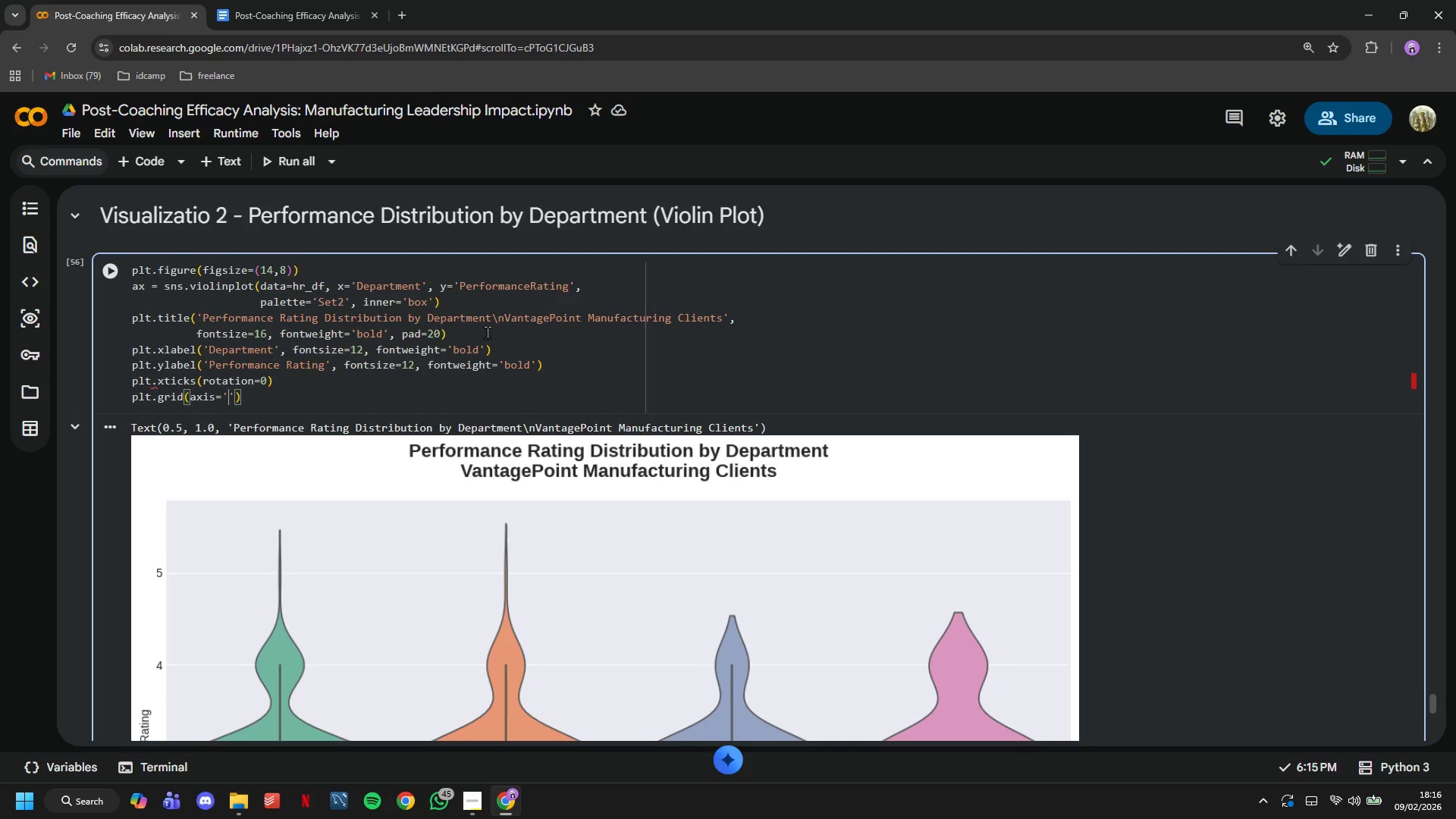 
key(ArrowRight)
 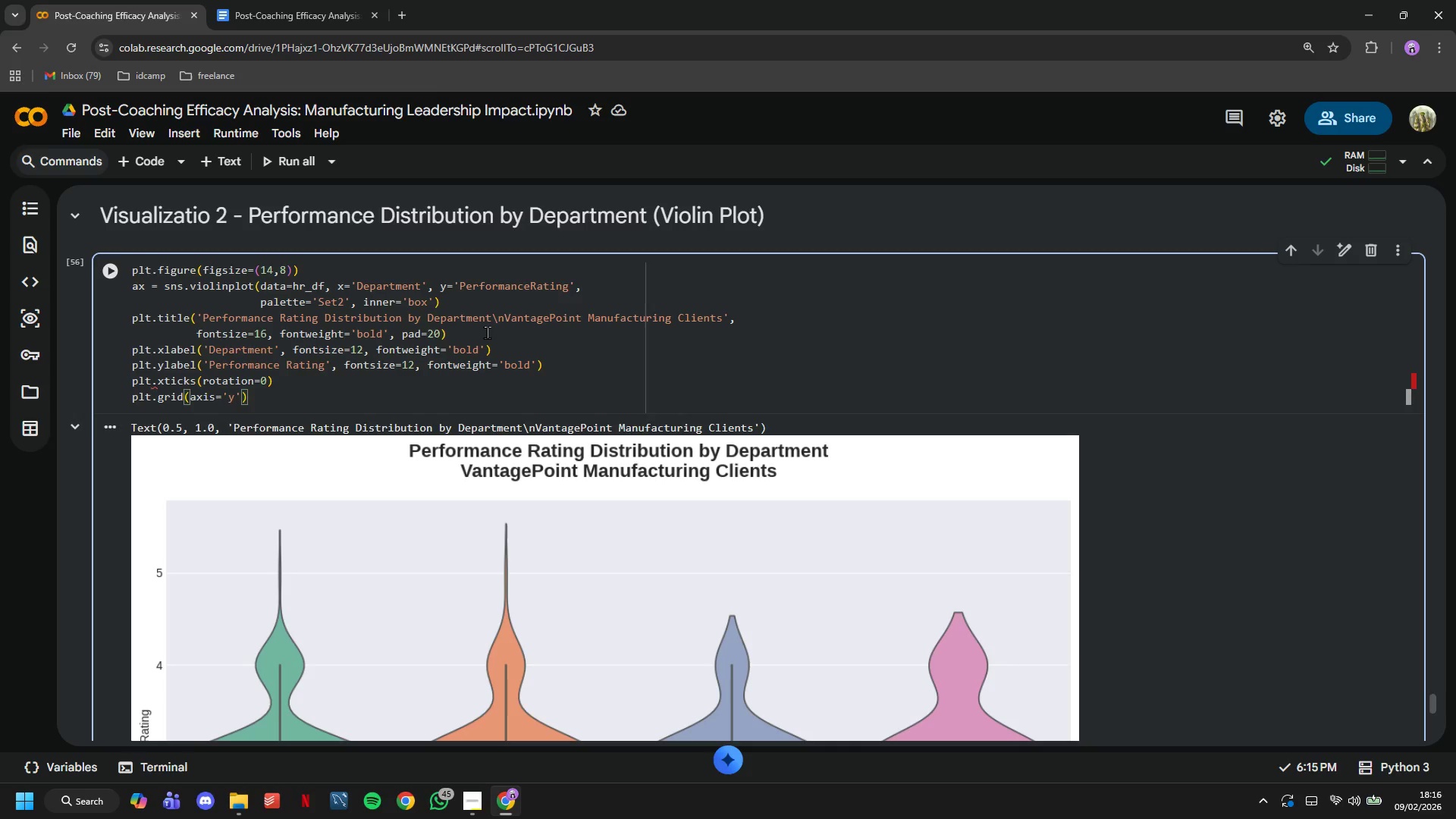 
type(, alpha=0.3)
 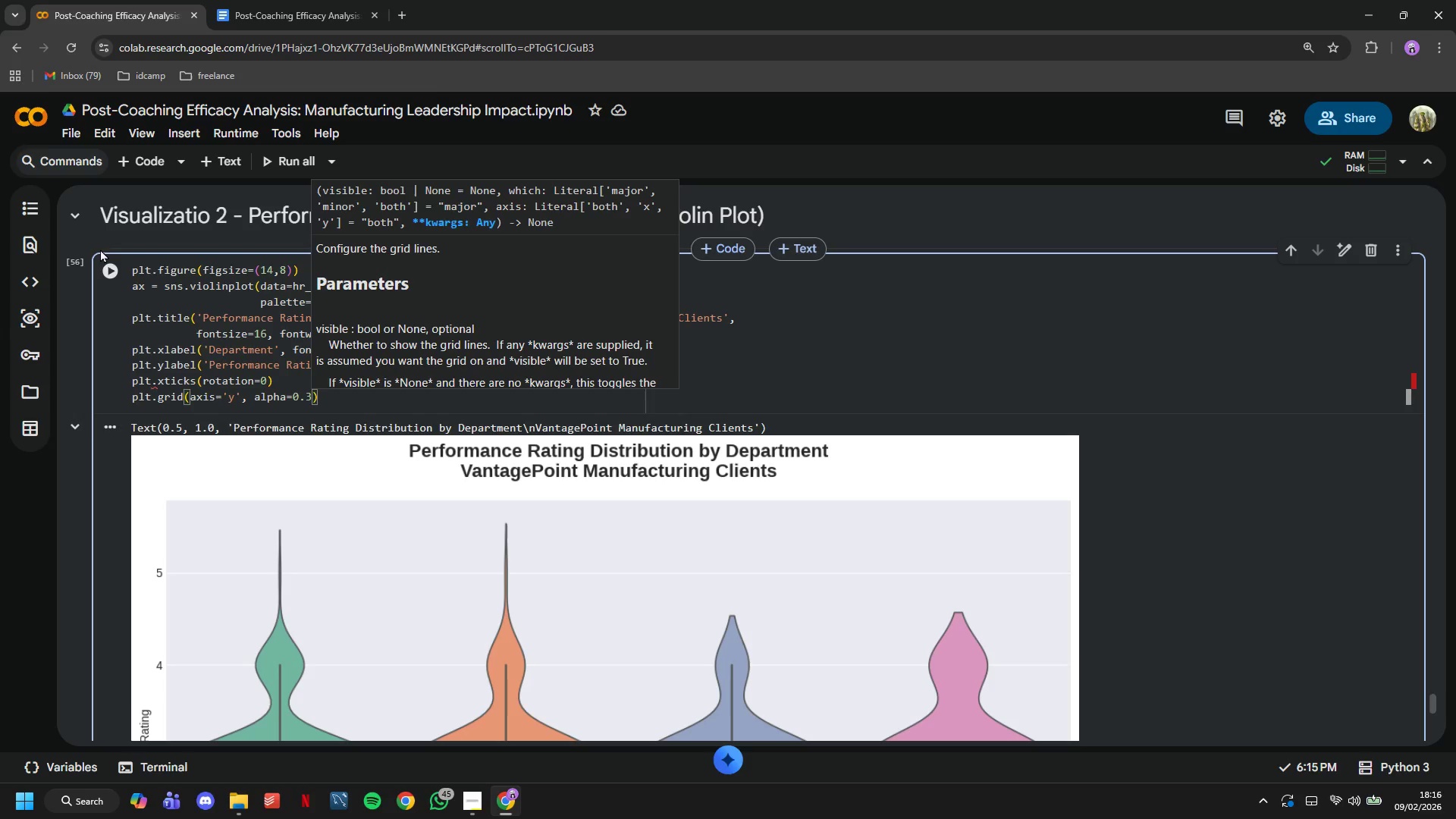 
left_click([112, 267])
 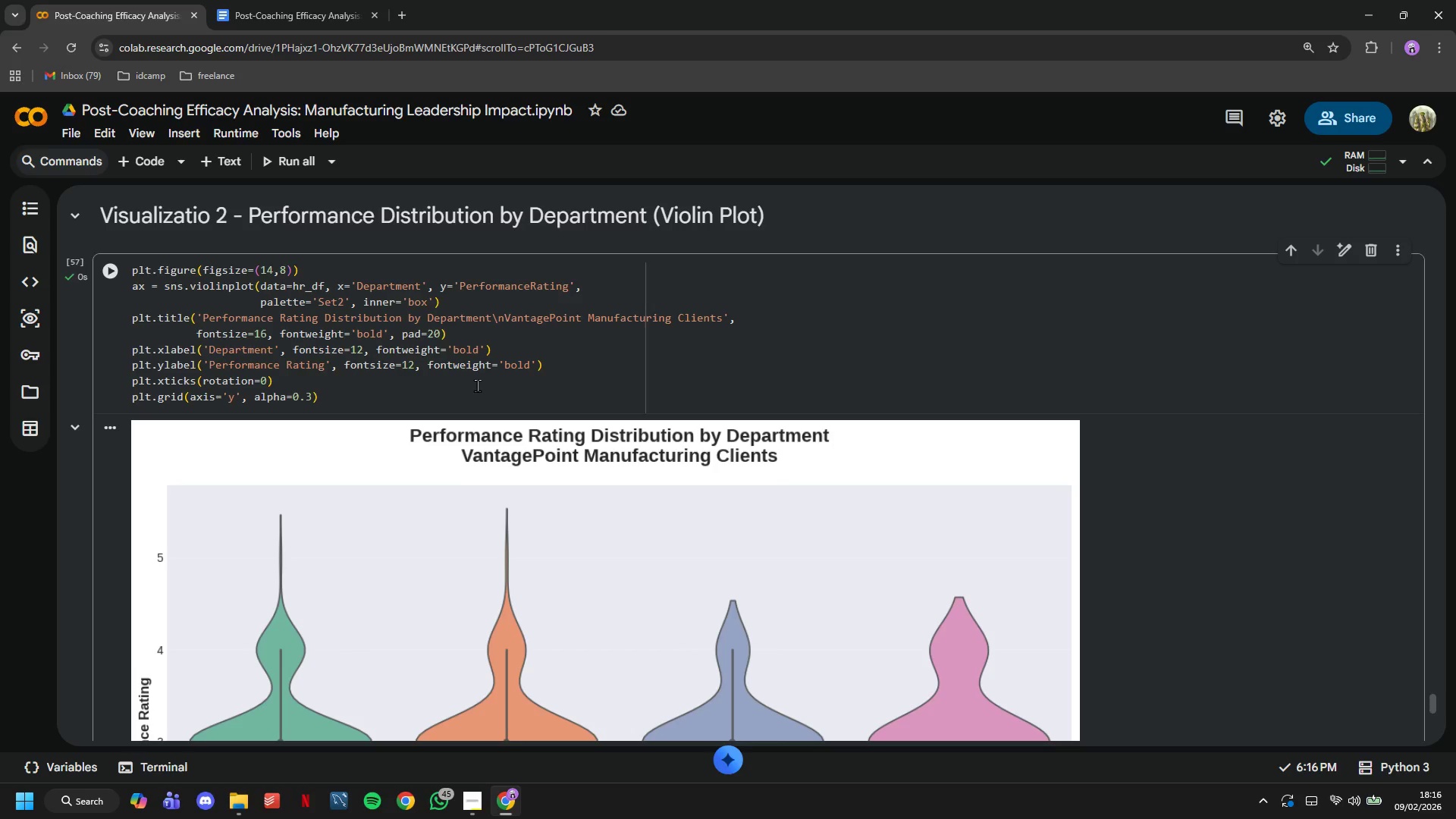 
scroll: coordinate [477, 385], scroll_direction: down, amount: 6.0
 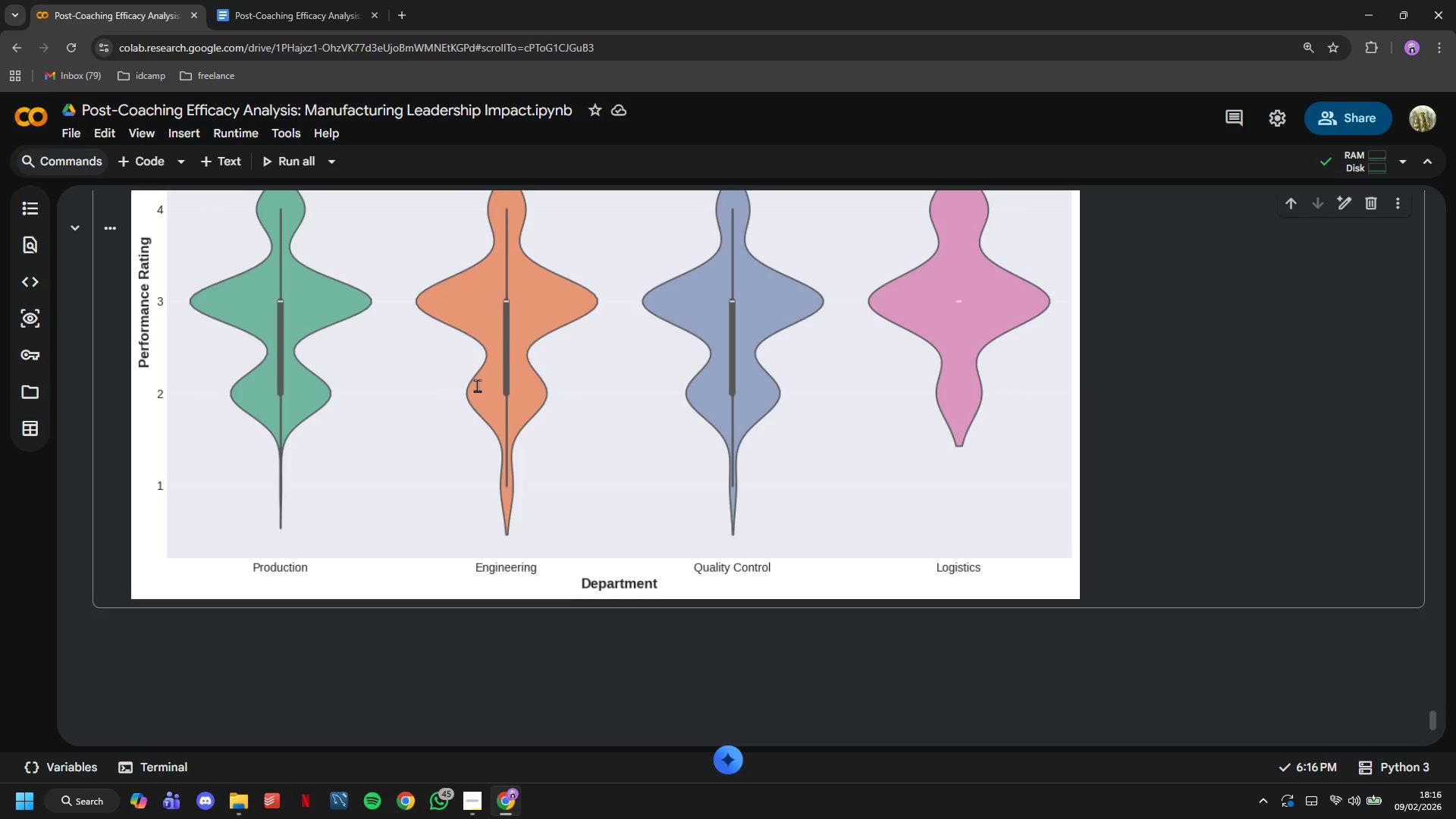 
scroll: coordinate [477, 385], scroll_direction: up, amount: 4.0
 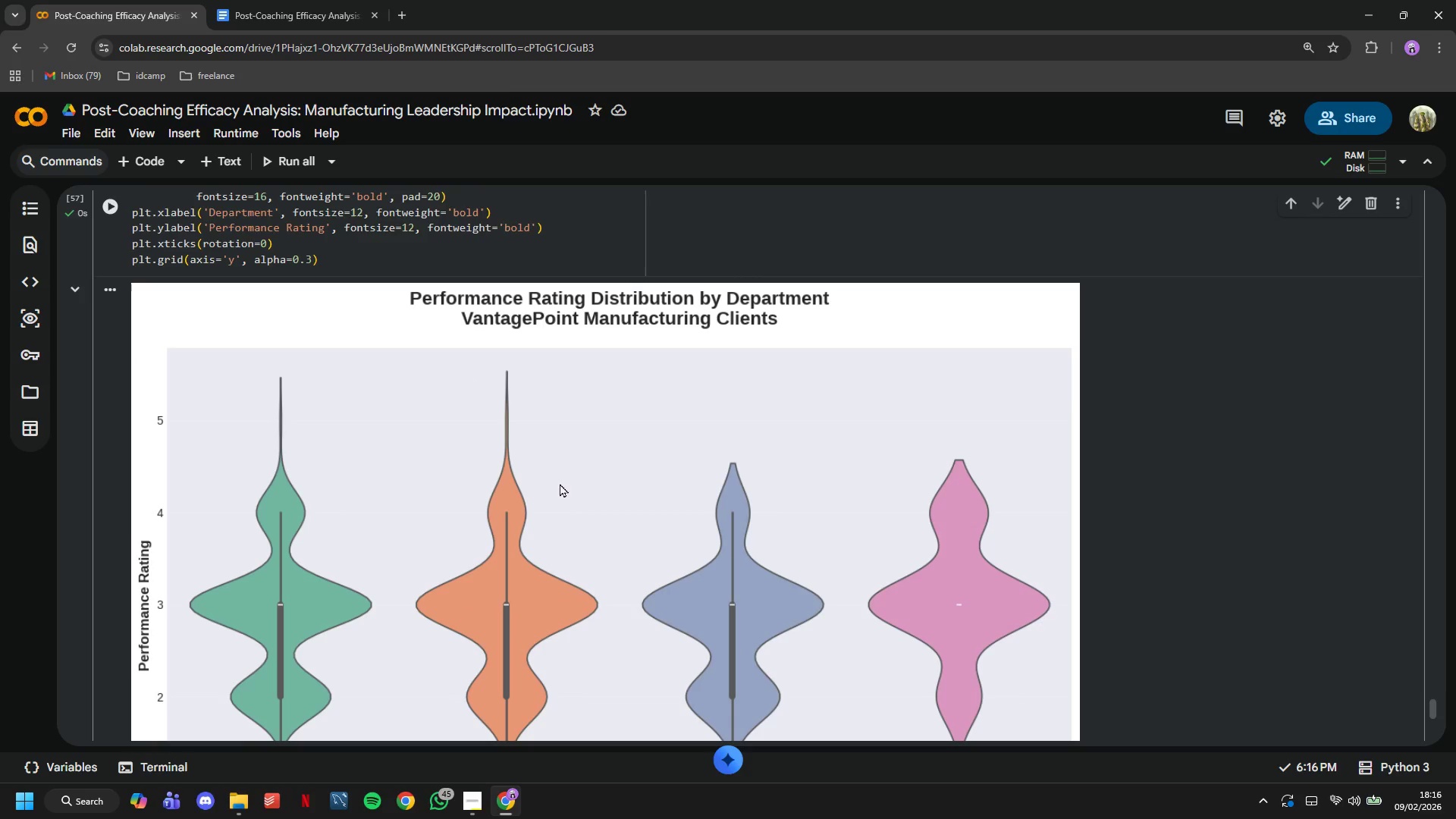 
right_click([560, 483])
 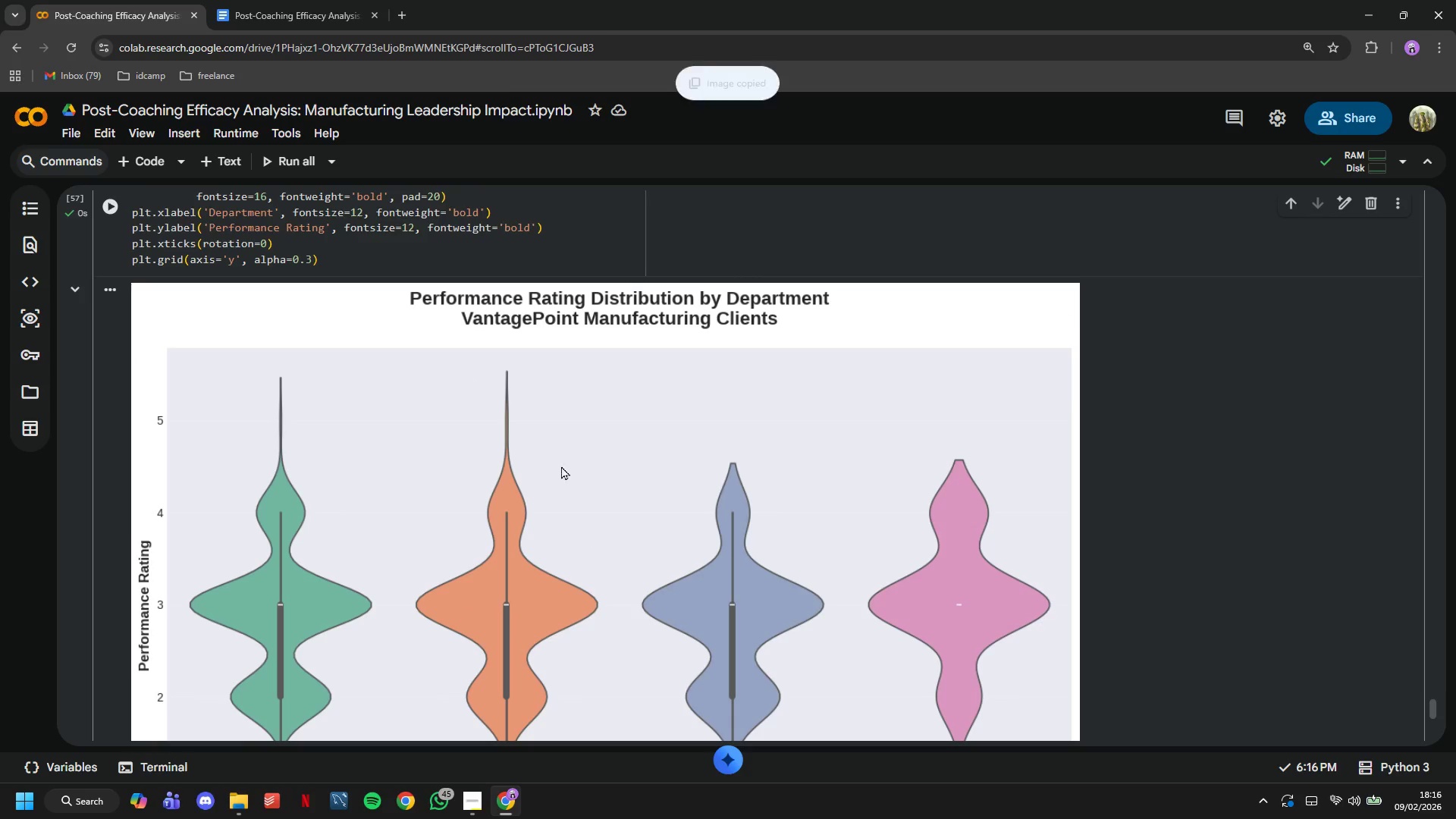 
double_click([264, 0])
 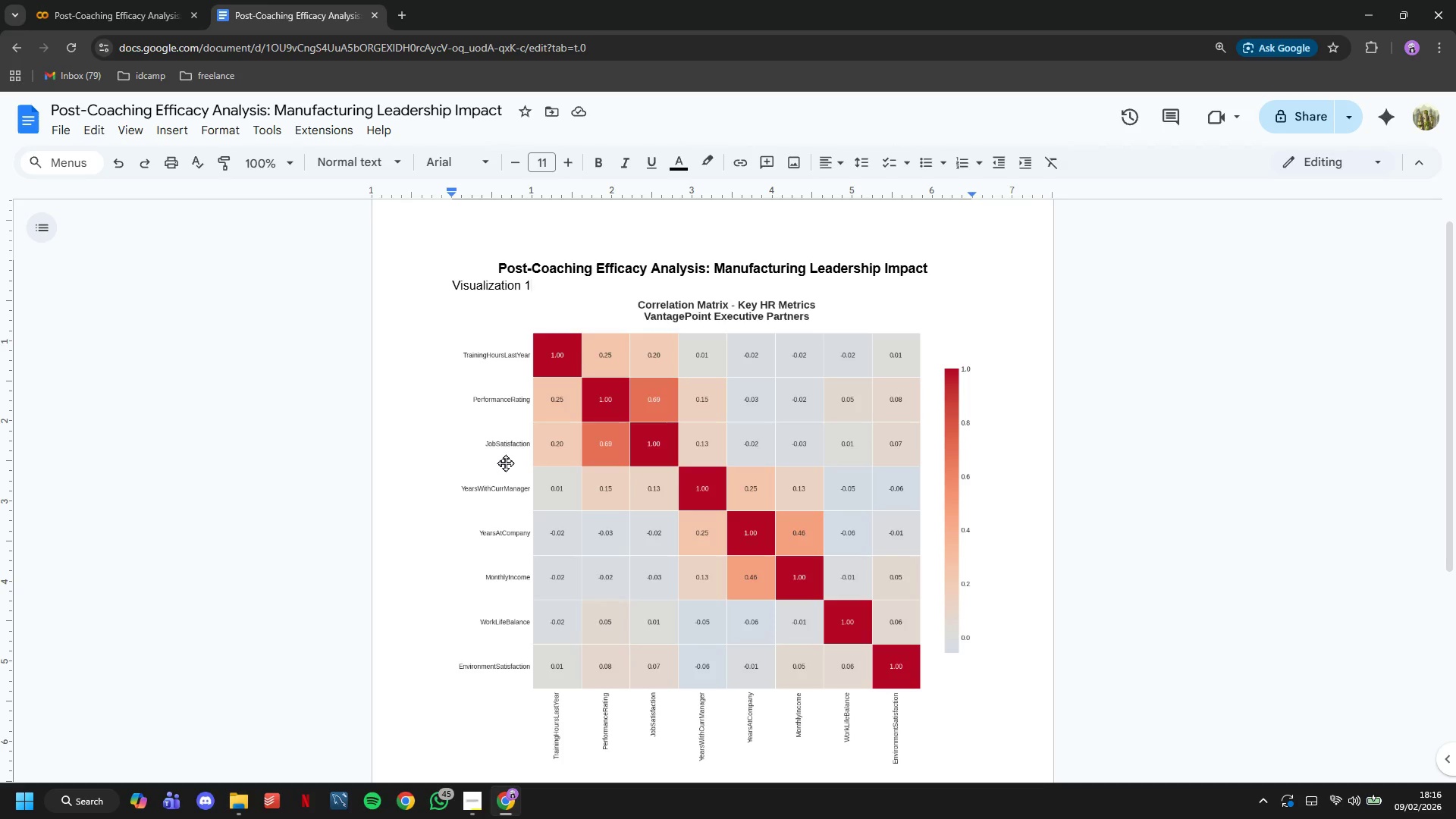 
key(ArrowRight)
 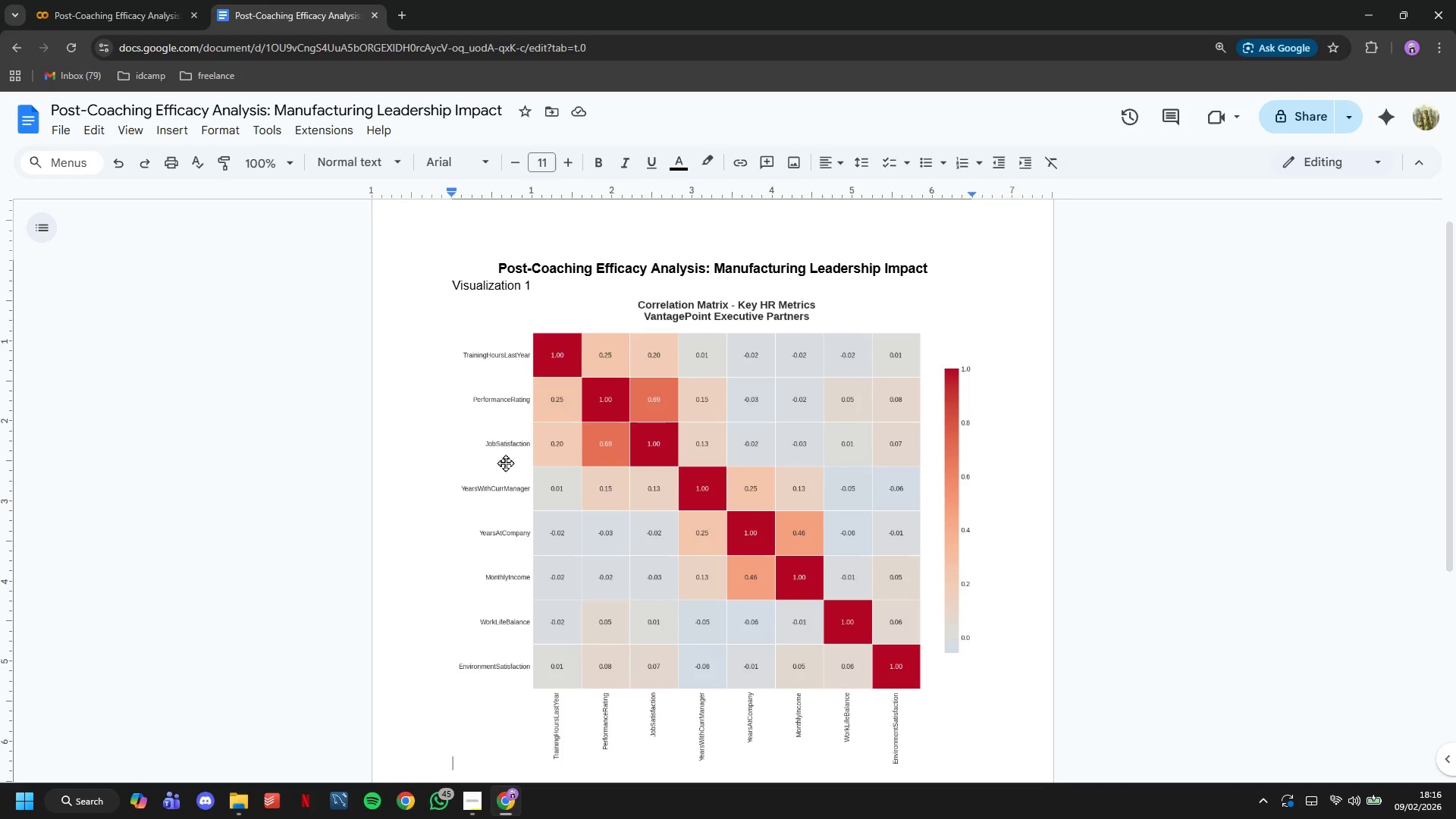 
key(CapsLock)
 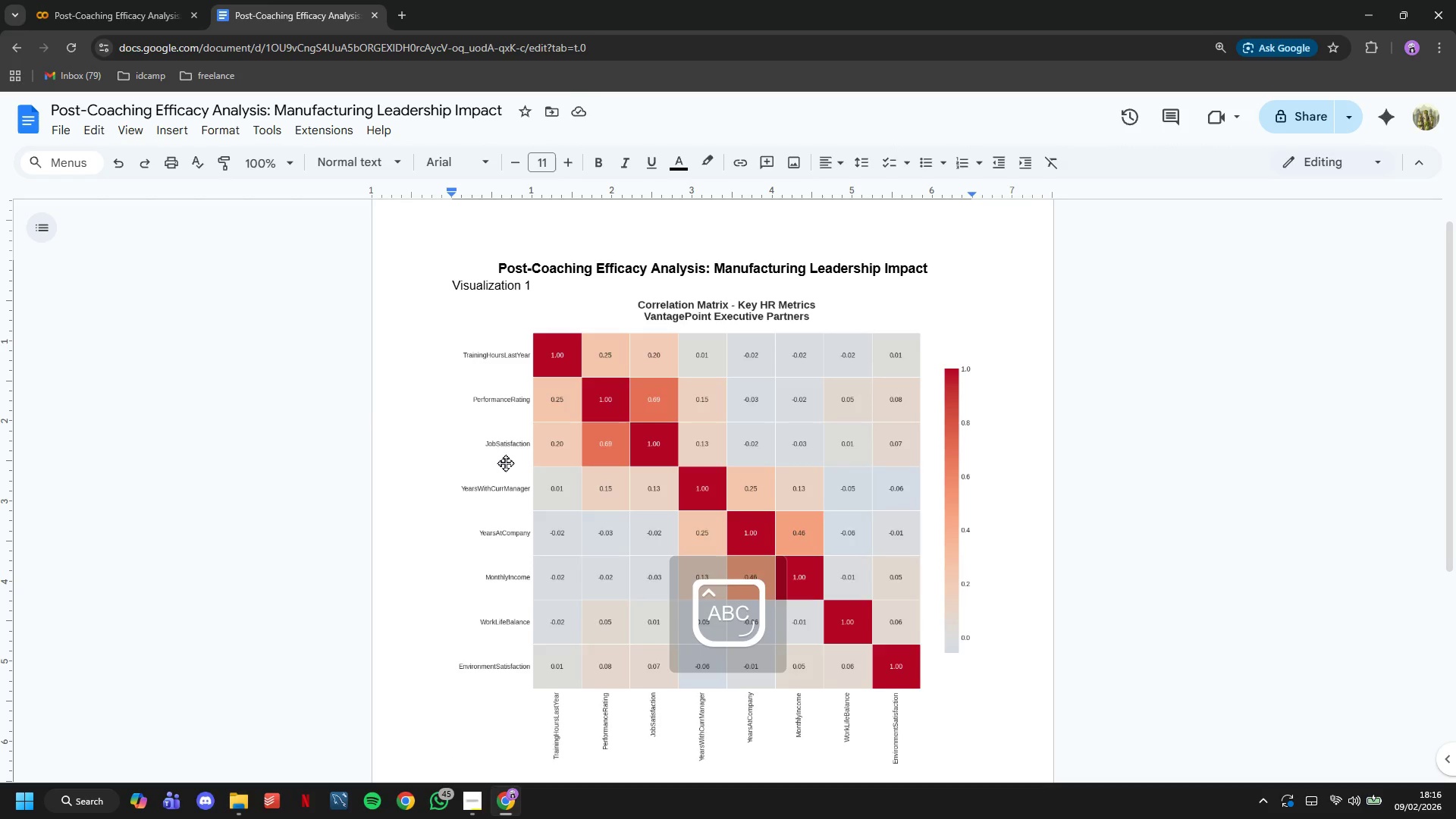 
key(V)
 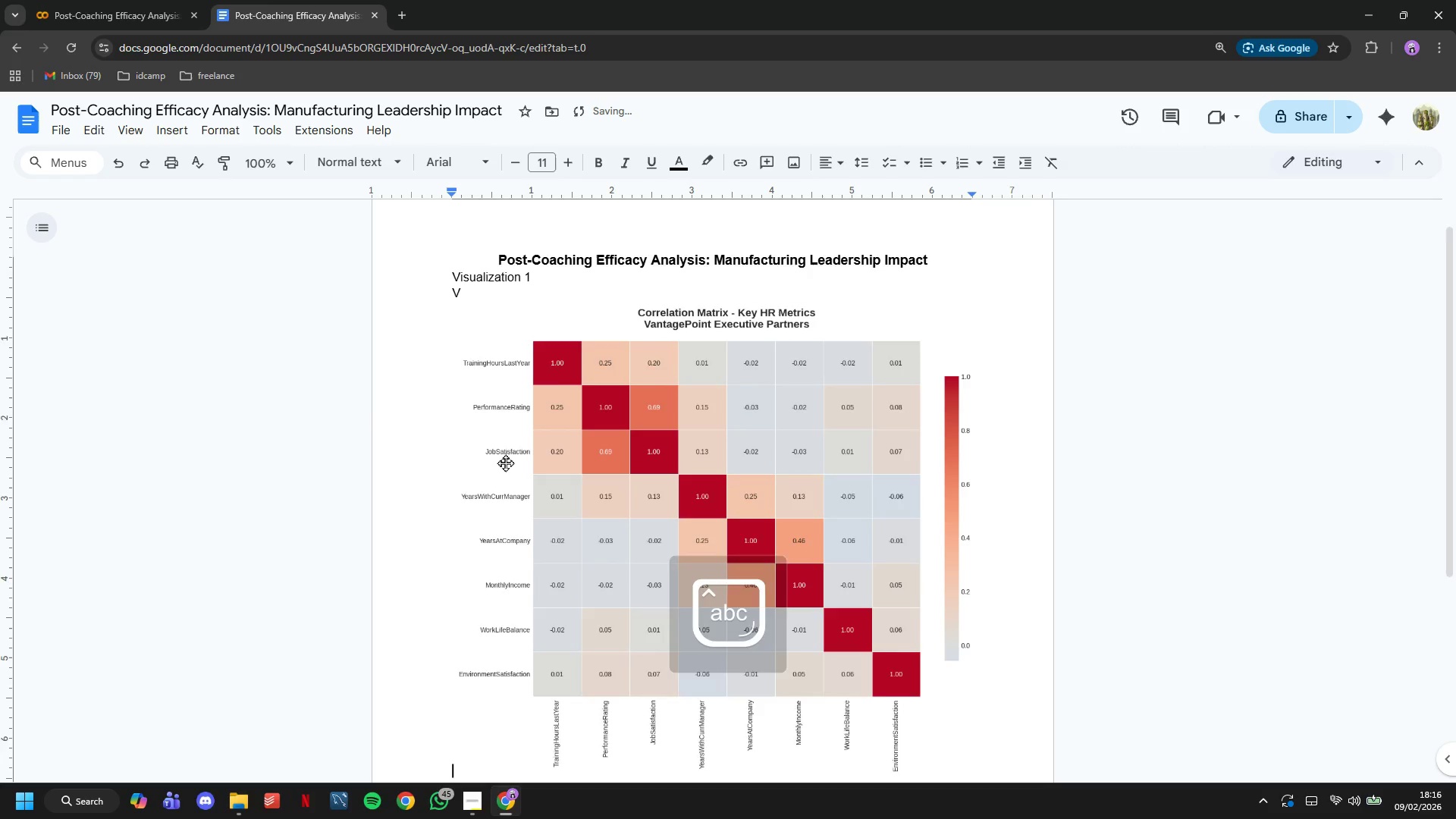 
key(CapsLock)
 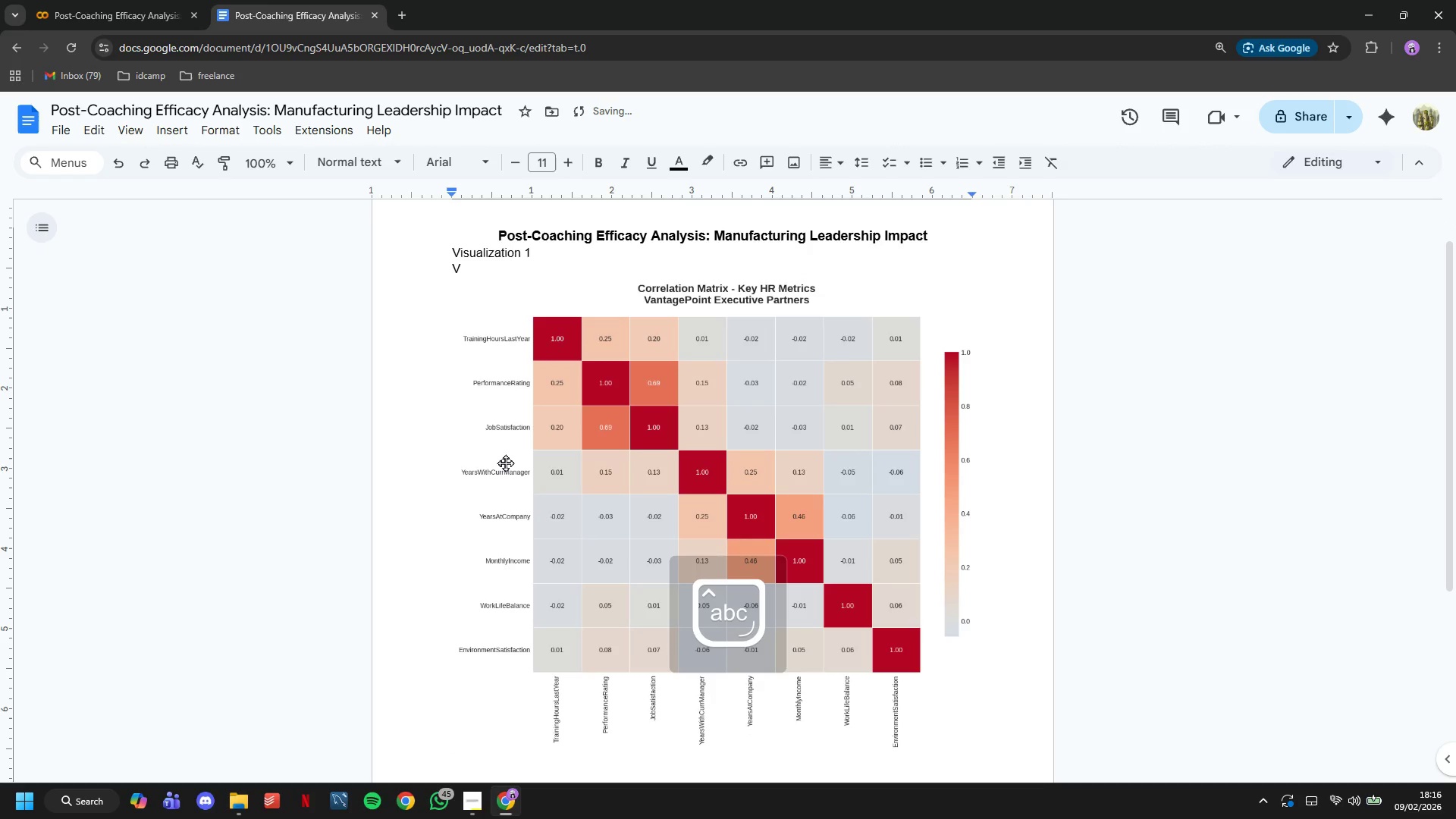 
key(CapsLock)
 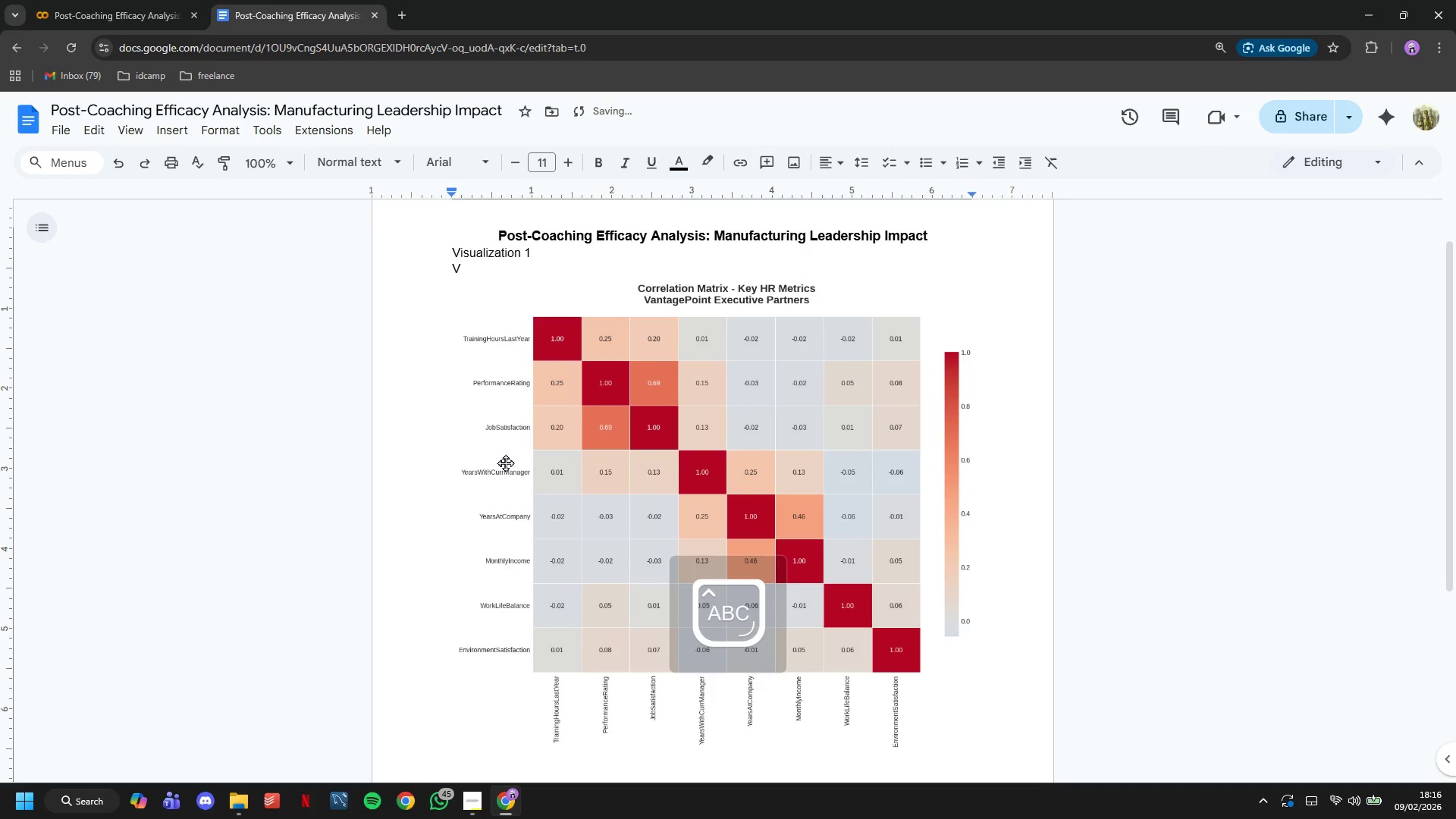 
key(V)
 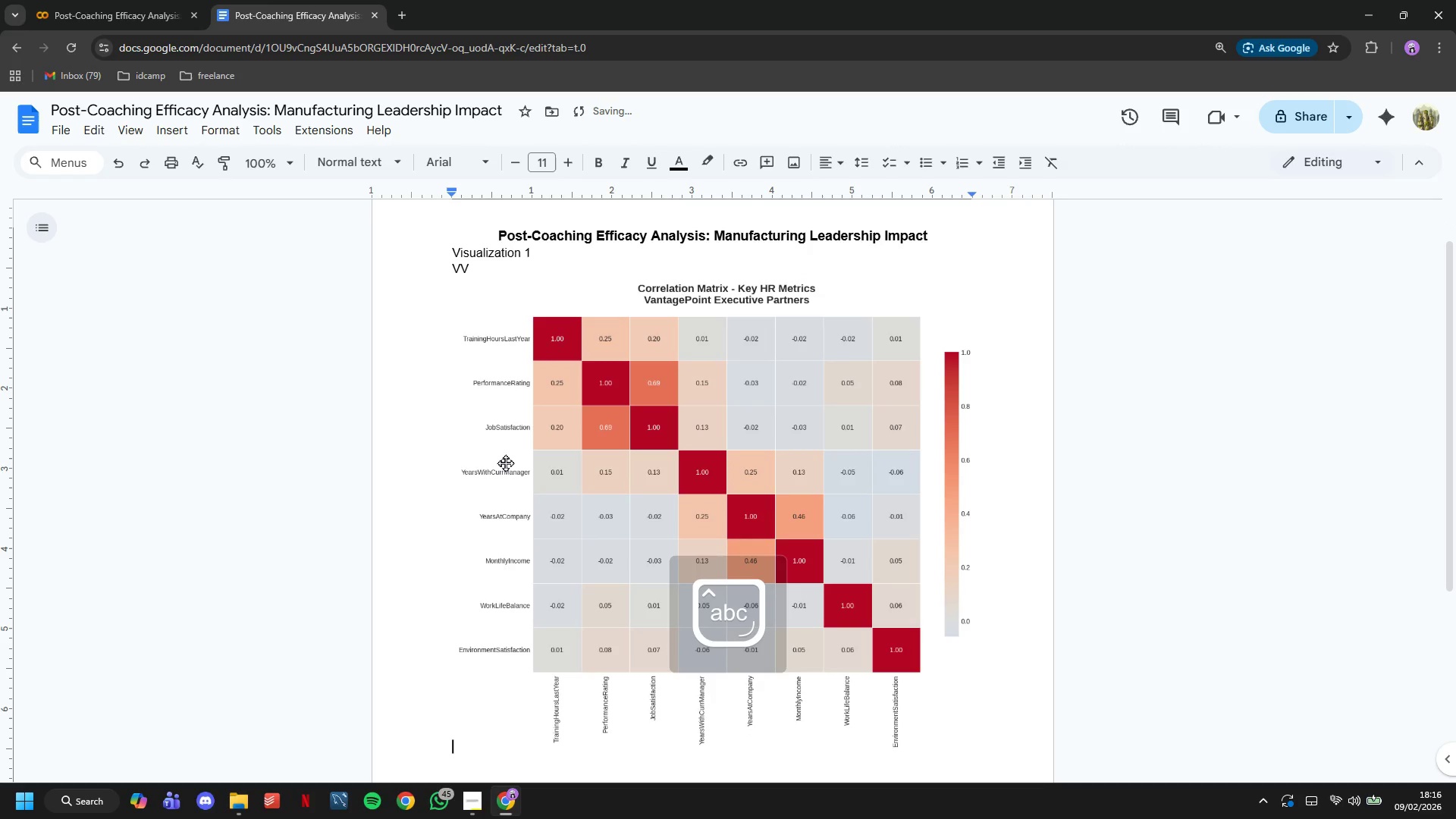 
key(CapsLock)
 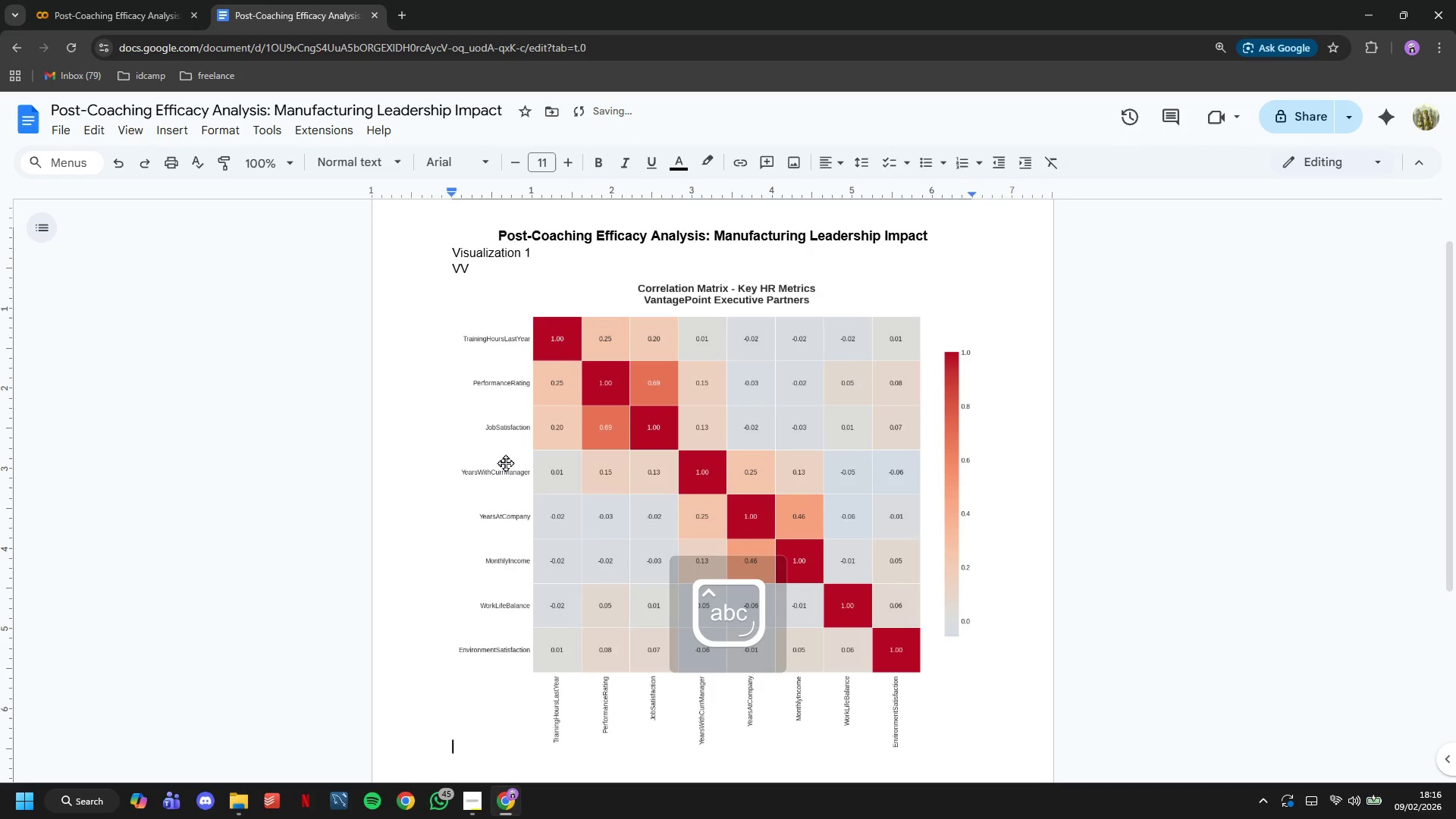 
key(Backspace)
 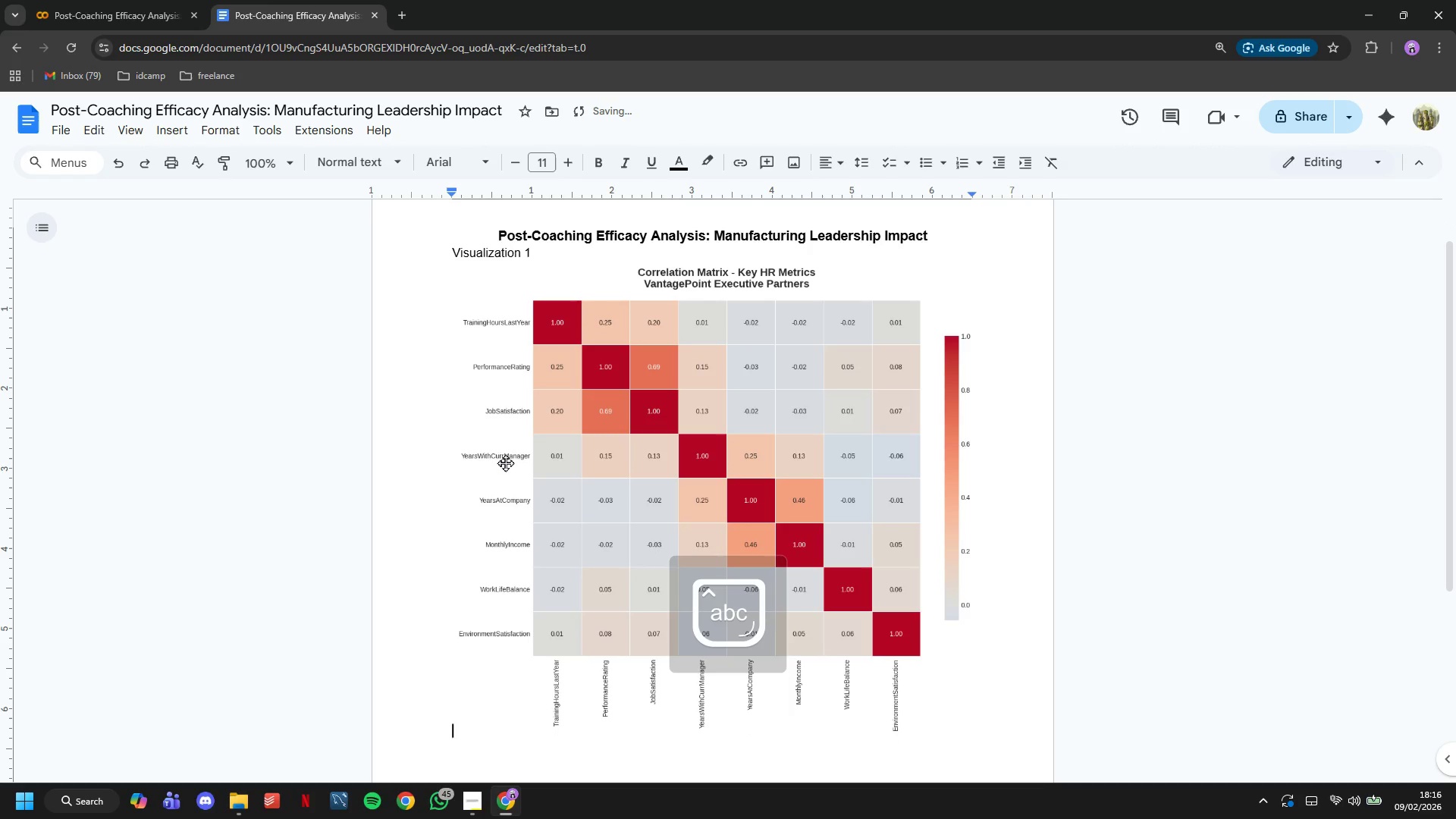 
key(Backspace)
 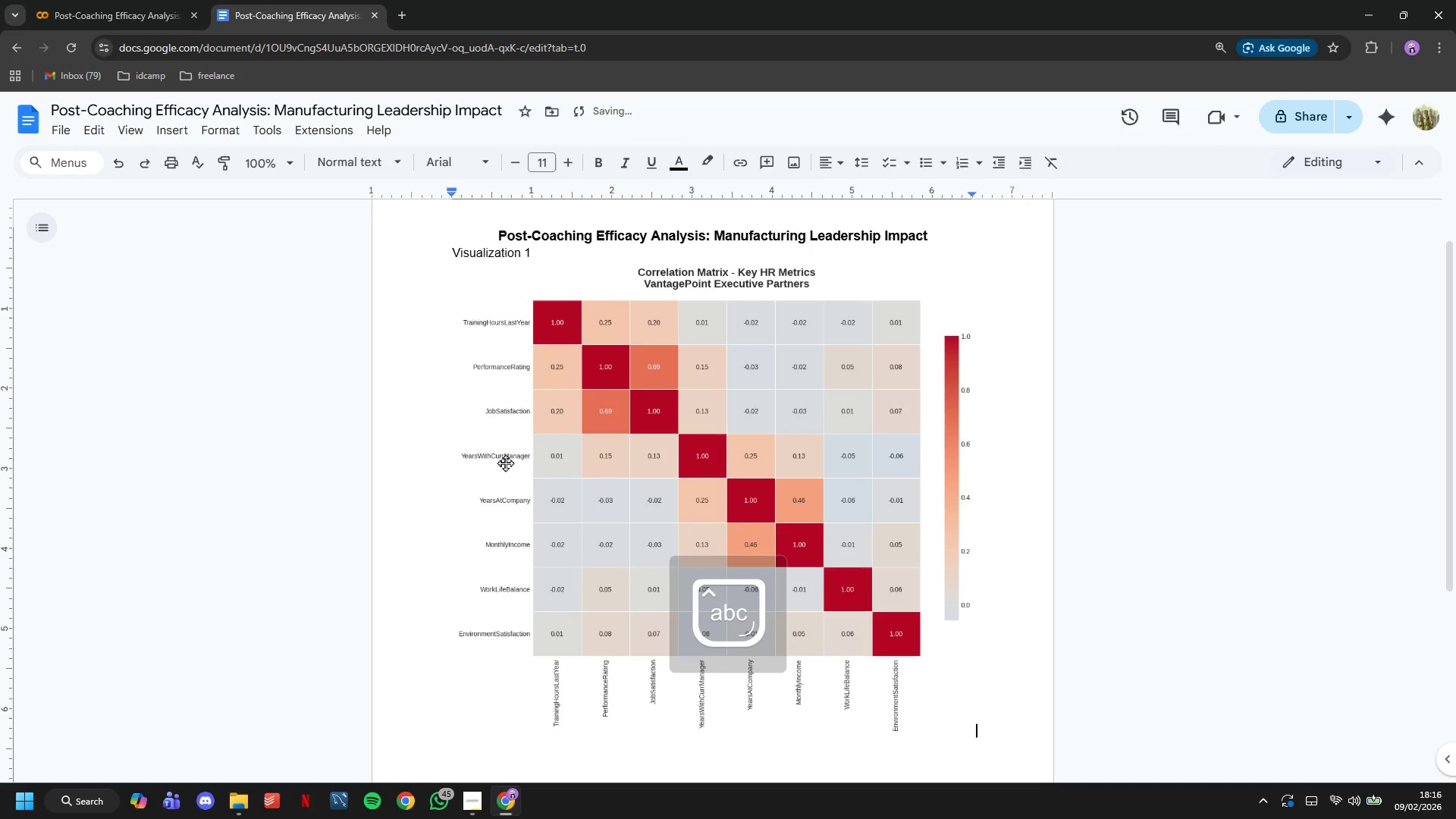 
key(ArrowRight)
 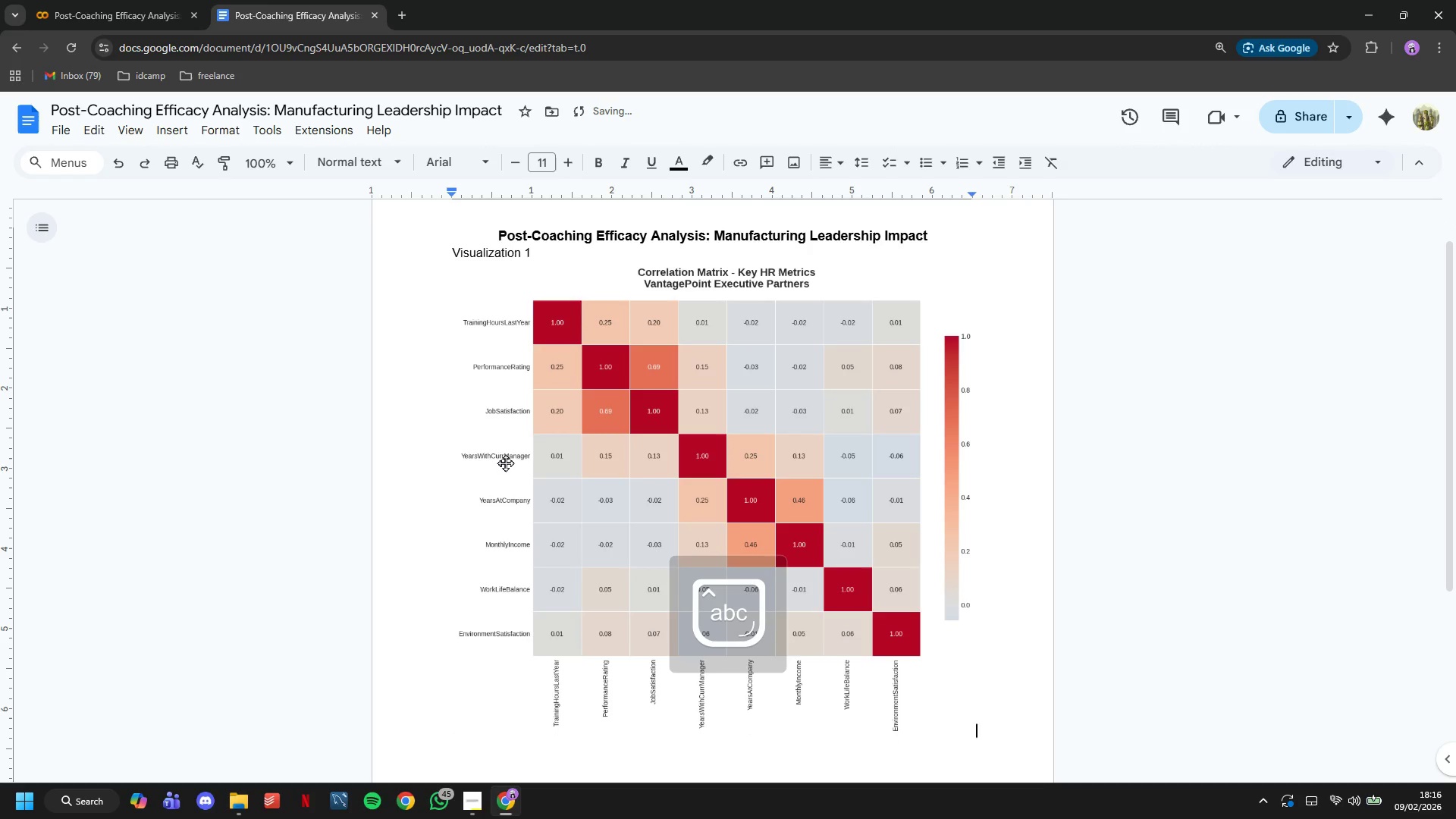 
key(Enter)
 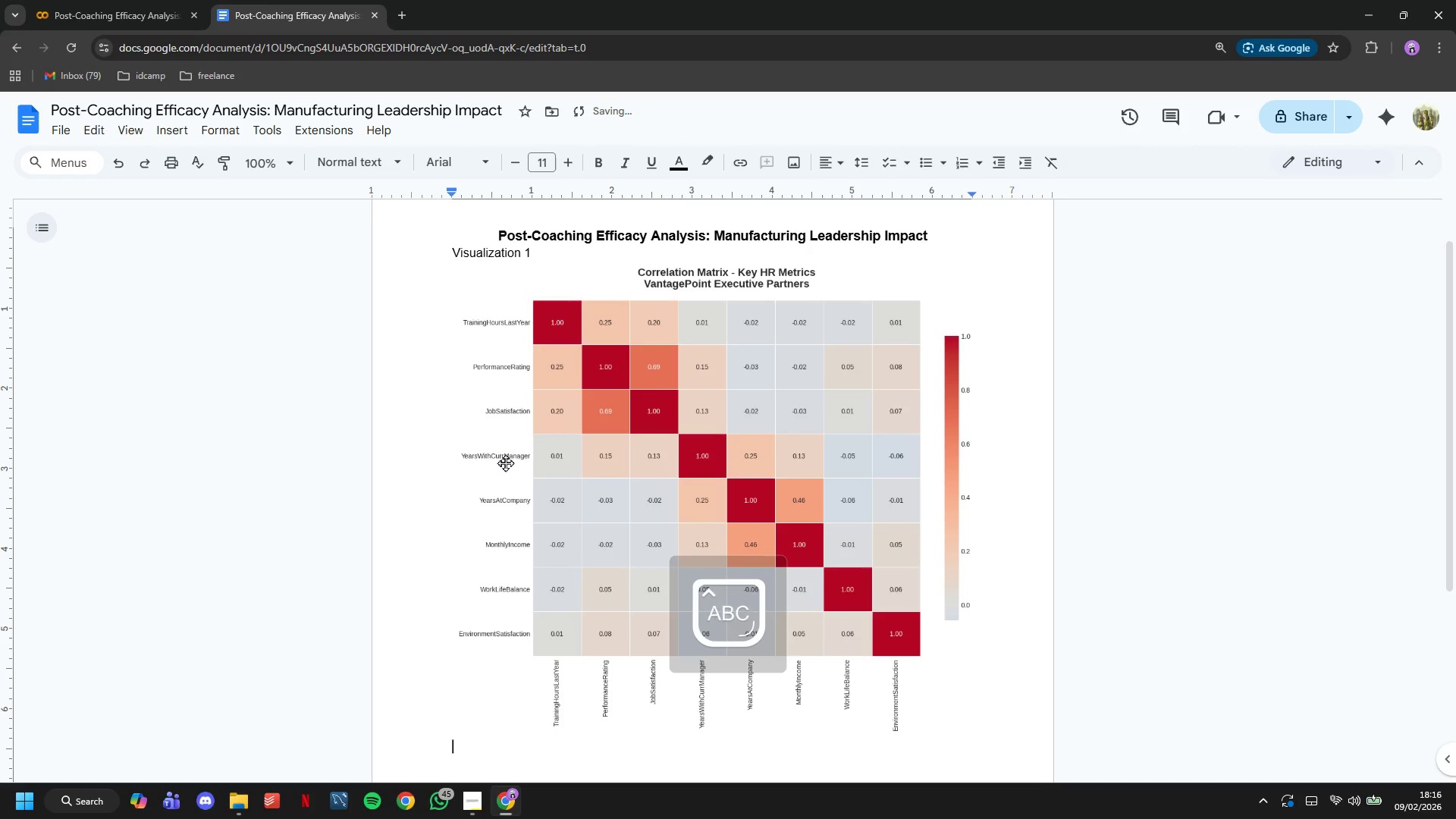 
type(Visualization 2)
 